 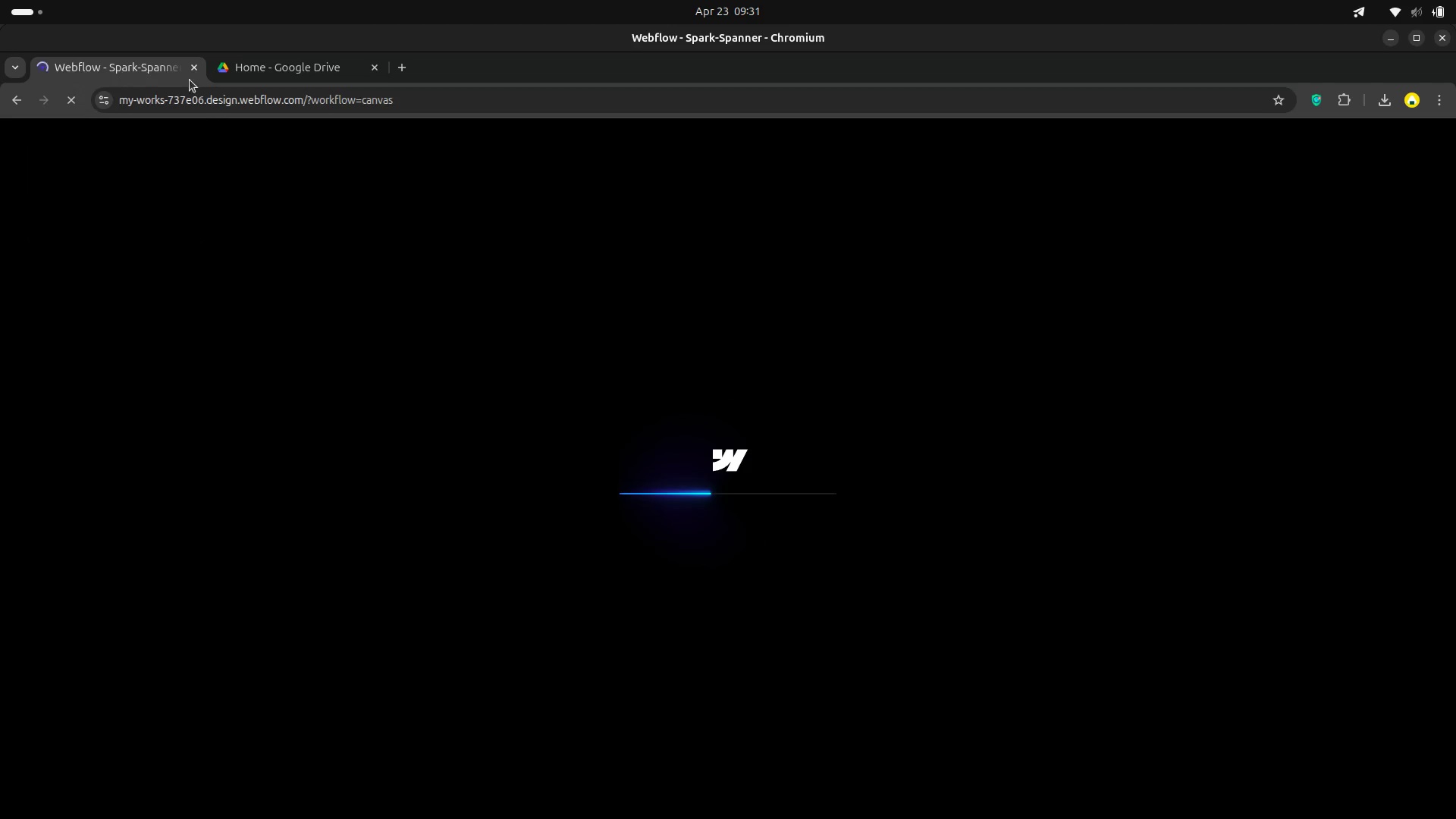 
scroll: coordinate [679, 482], scroll_direction: down, amount: 6.0
 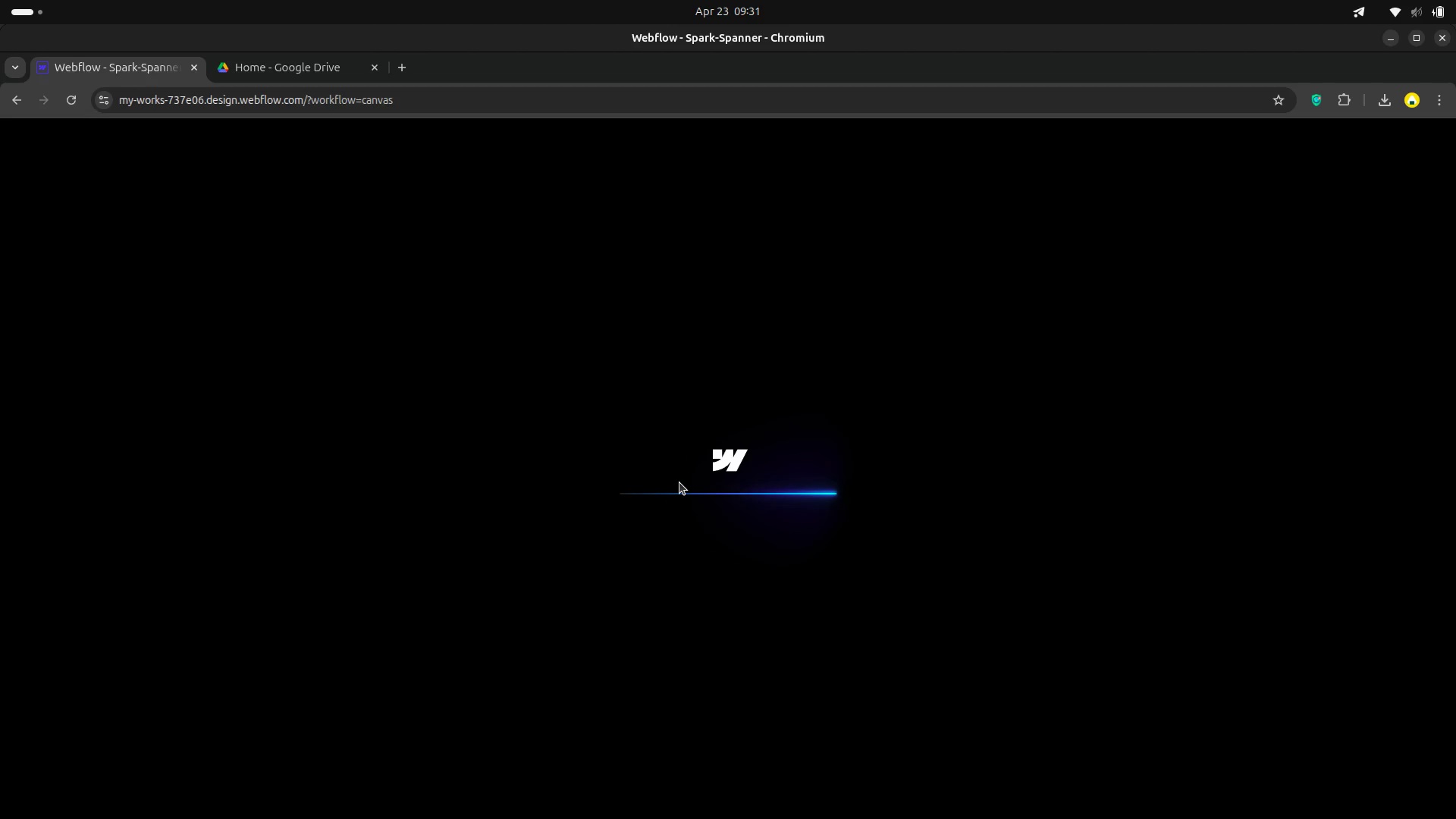 
wait(23.47)
 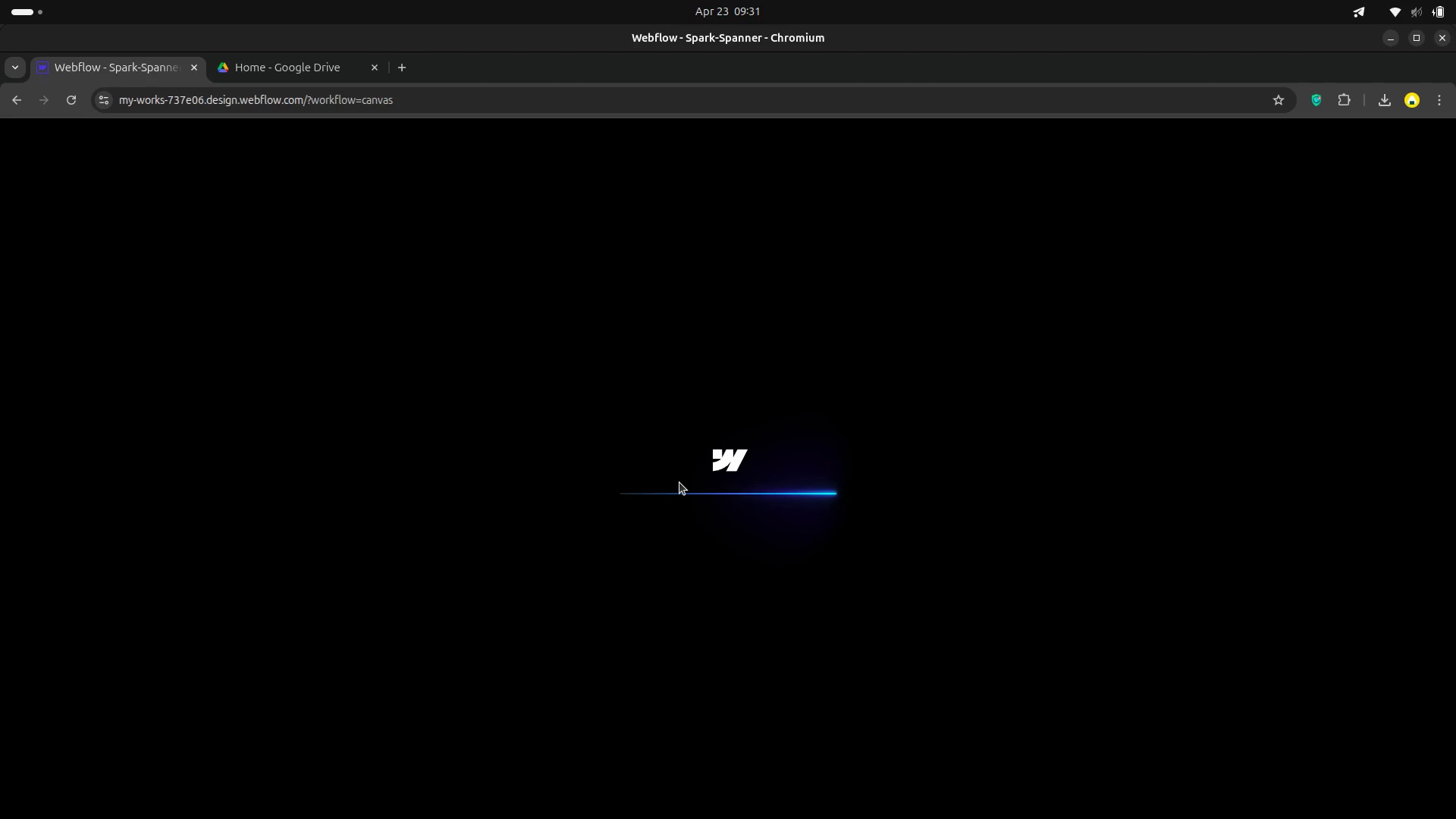 
scroll: coordinate [797, 473], scroll_direction: down, amount: 1.0
 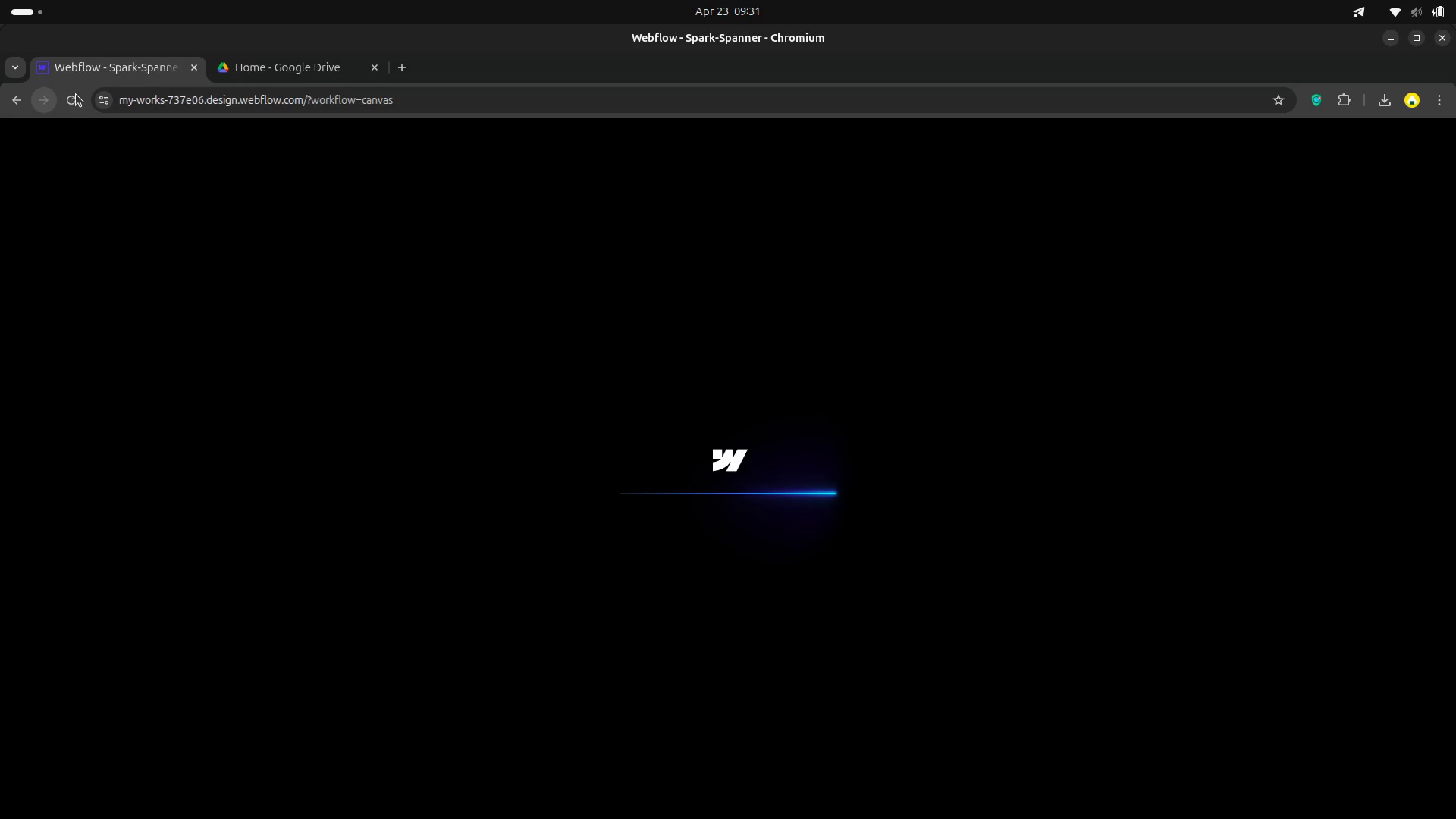 
mouse_move([78, 98])
 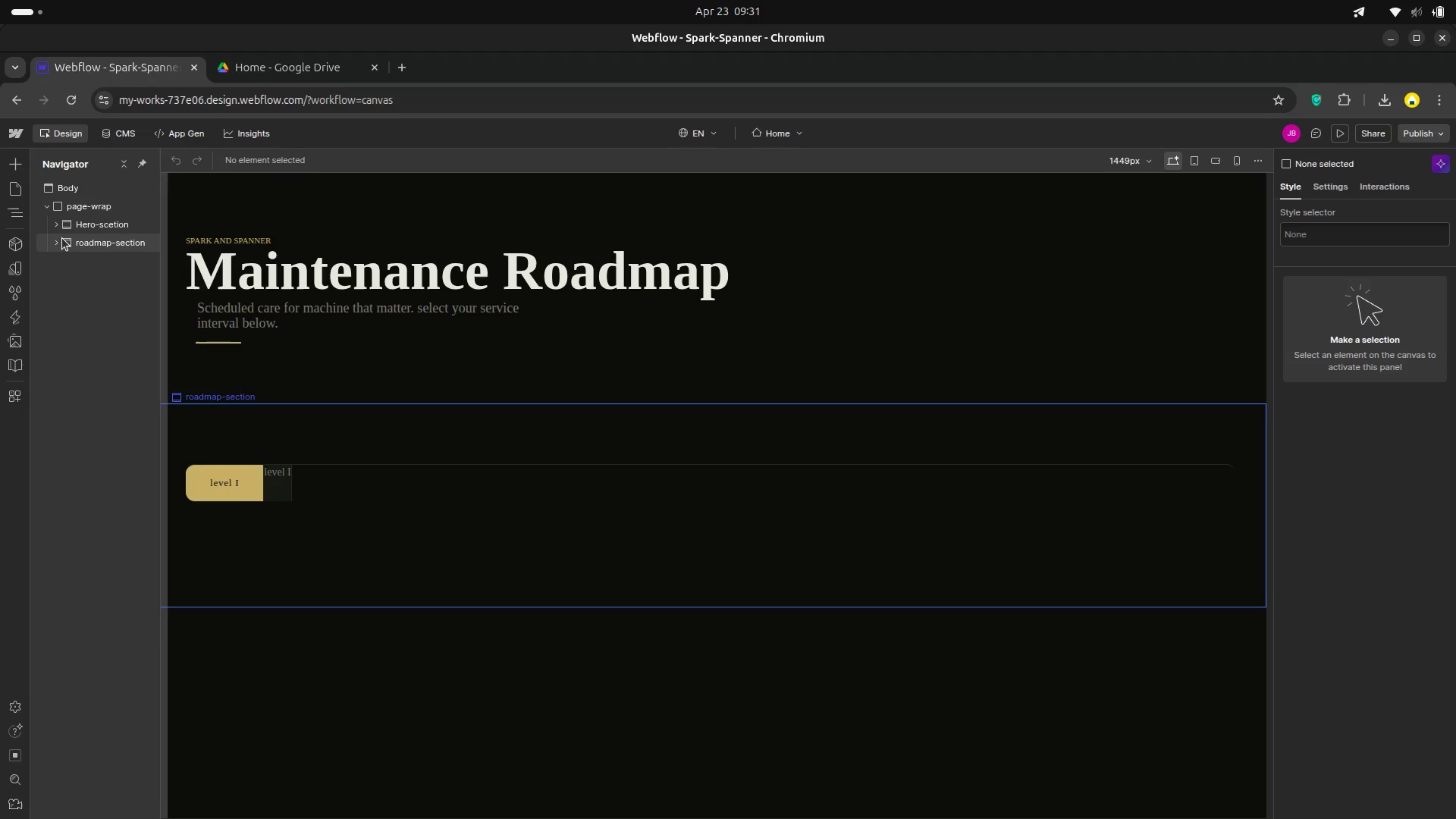 
left_click([59, 243])
 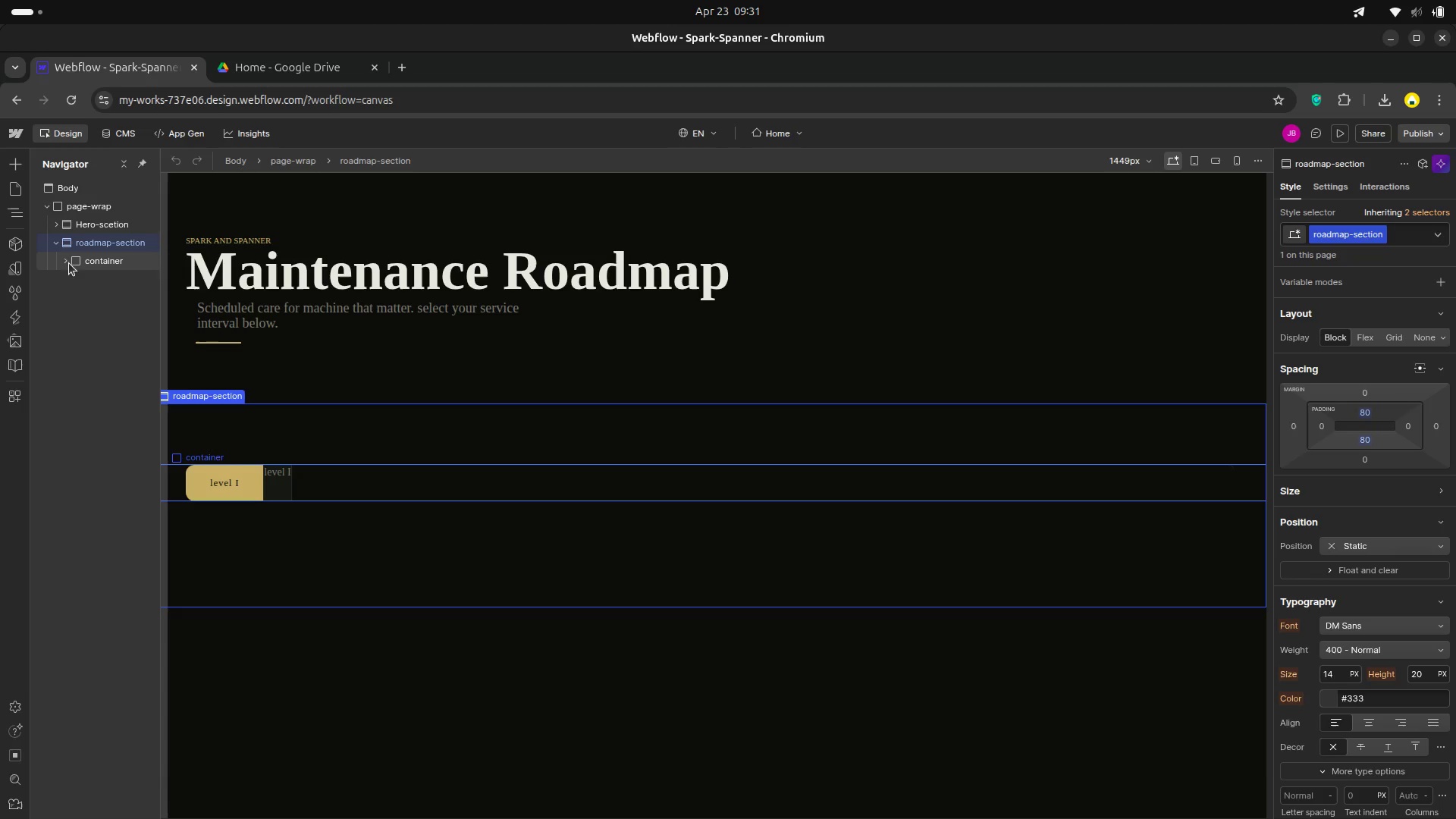 
left_click([66, 261])
 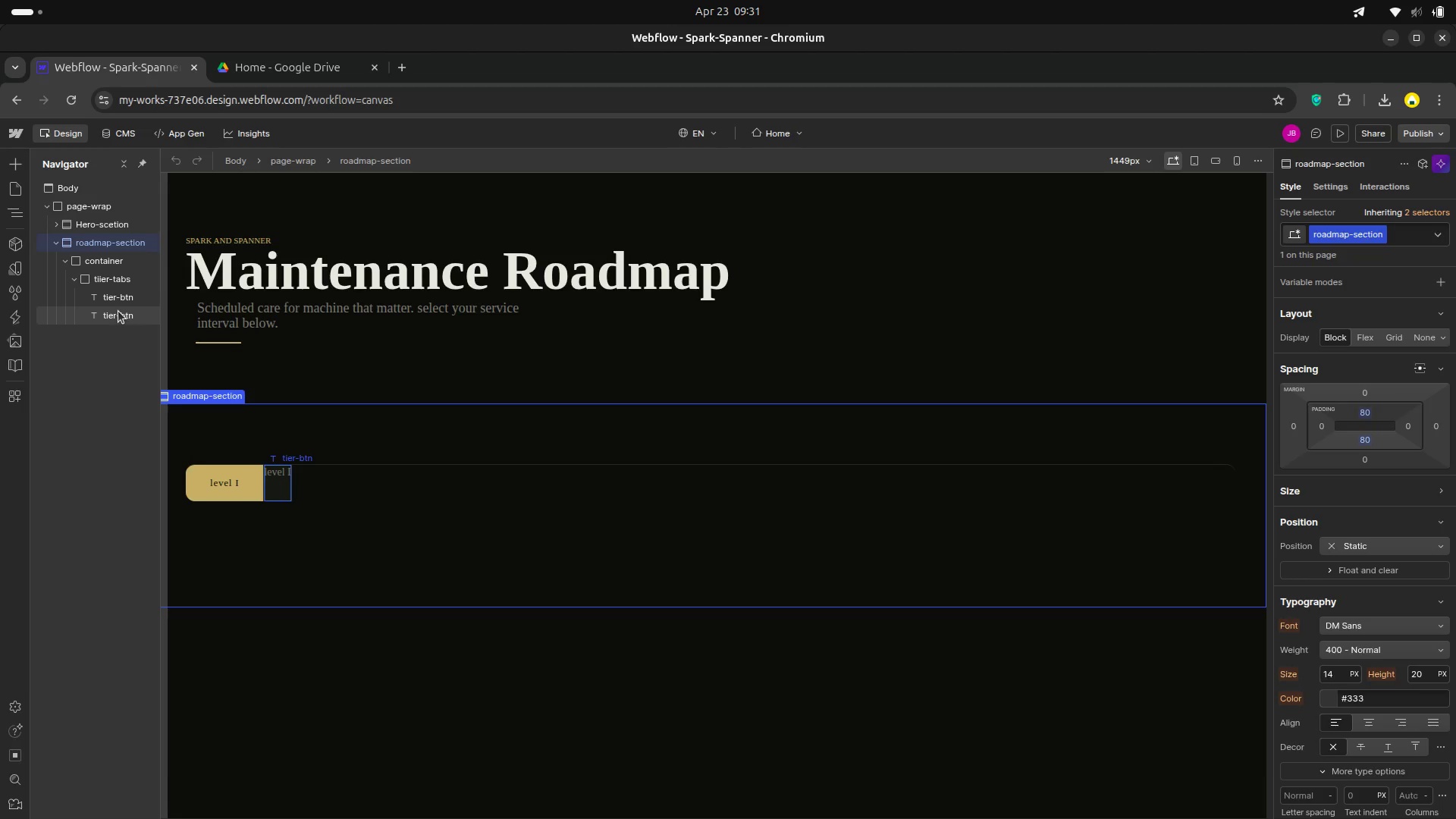 
wait(8.39)
 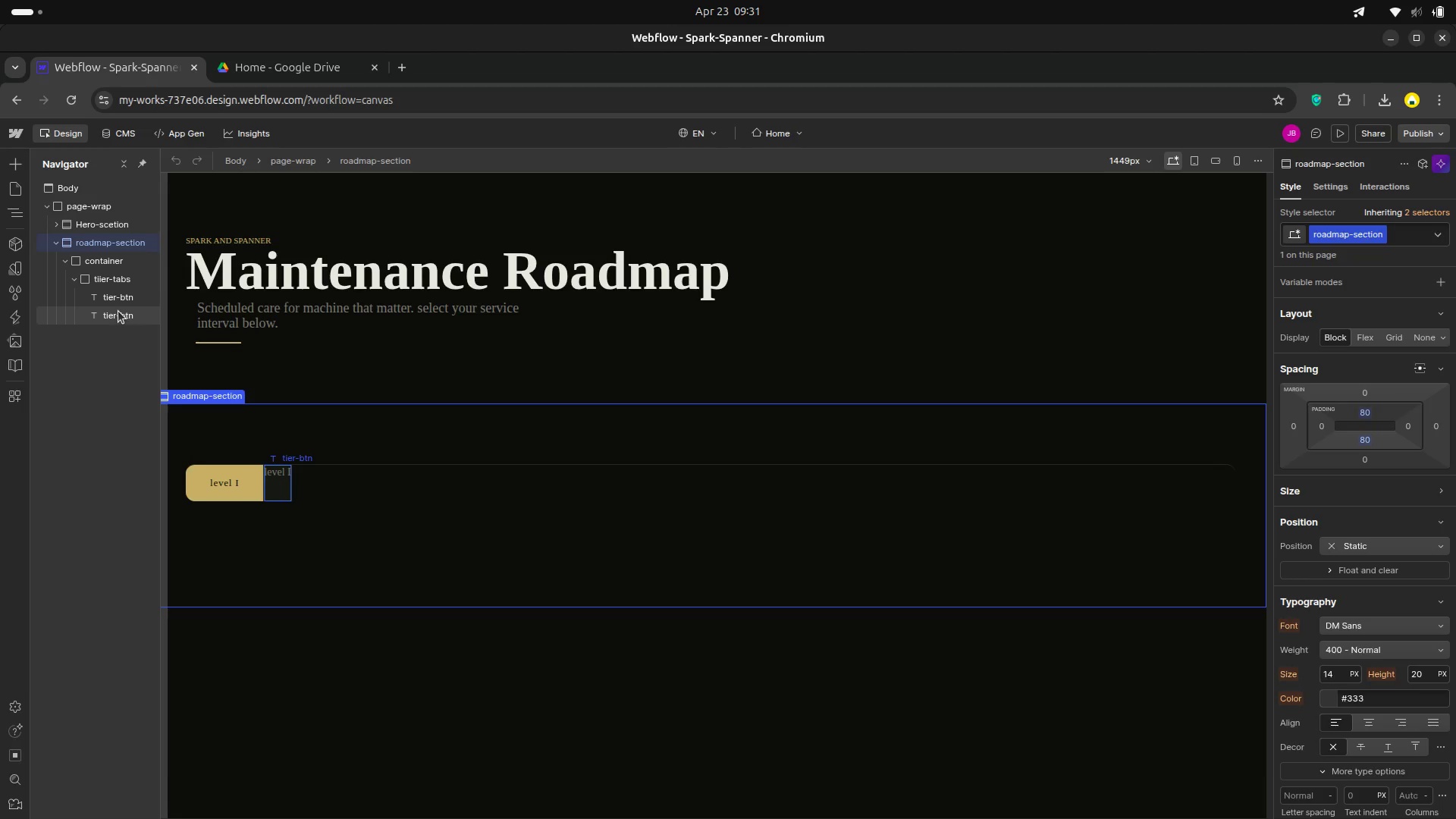 
left_click([121, 318])
 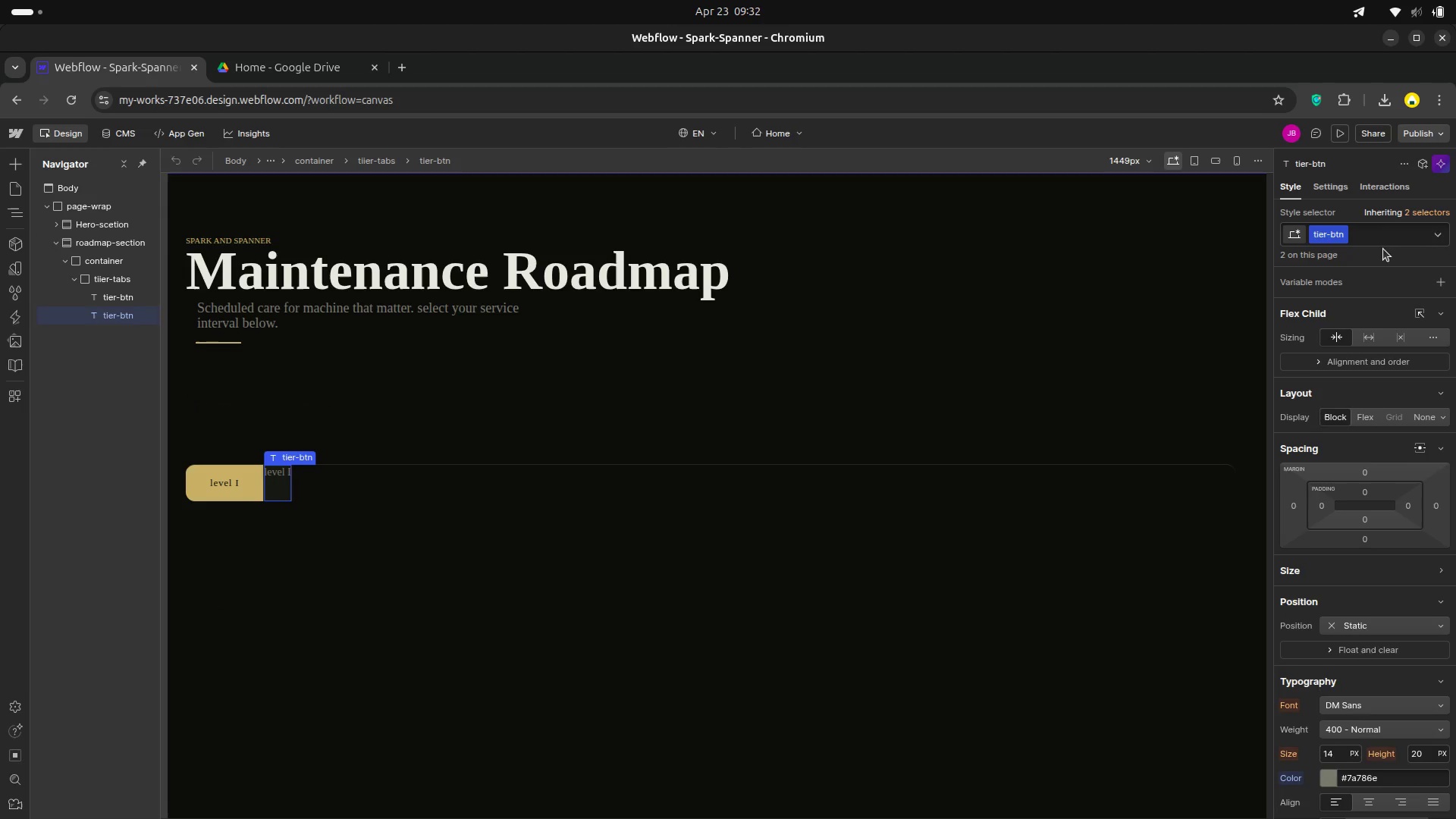 
left_click([1378, 233])
 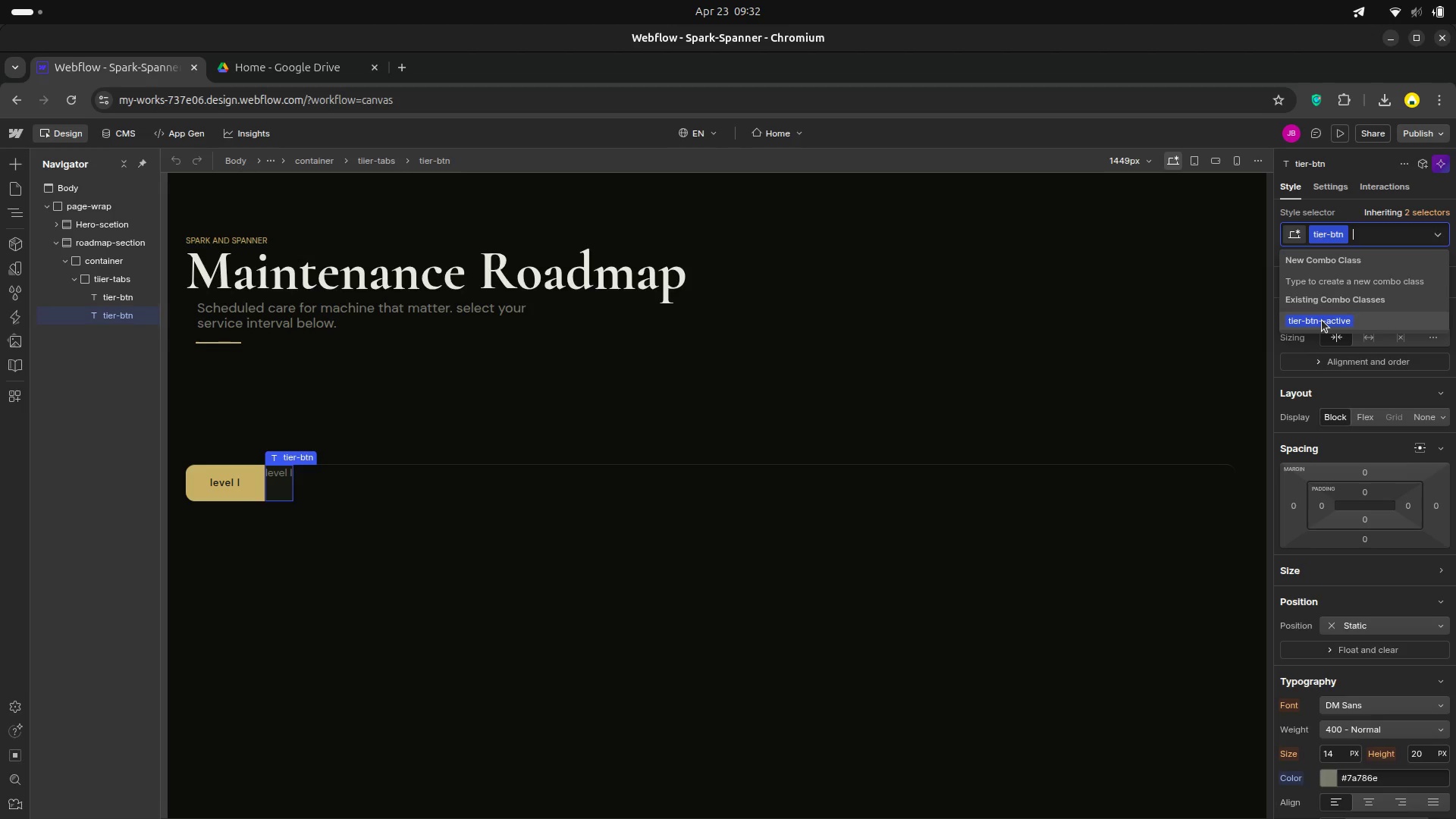 
left_click([1322, 320])
 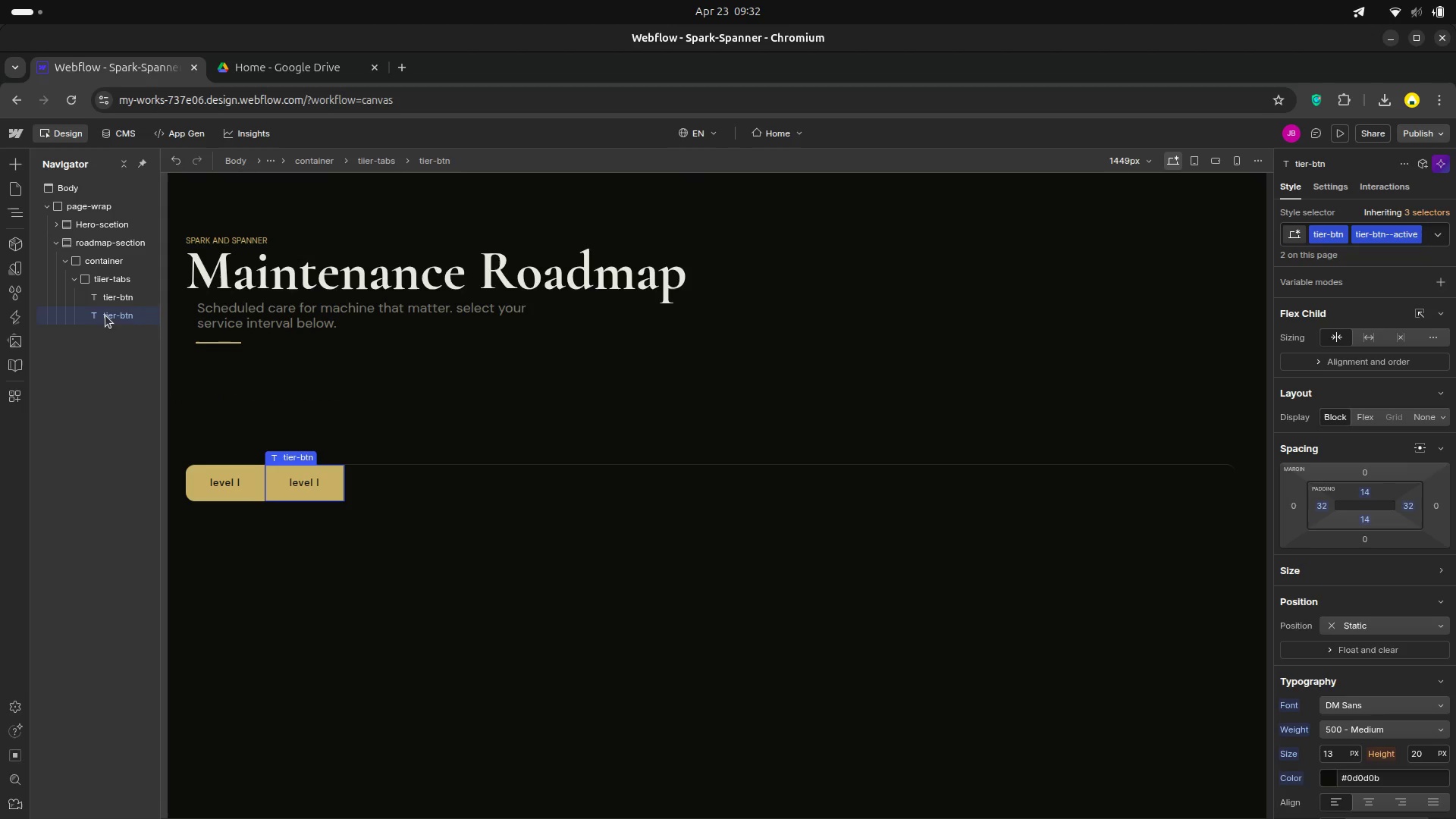 
right_click([110, 314])
 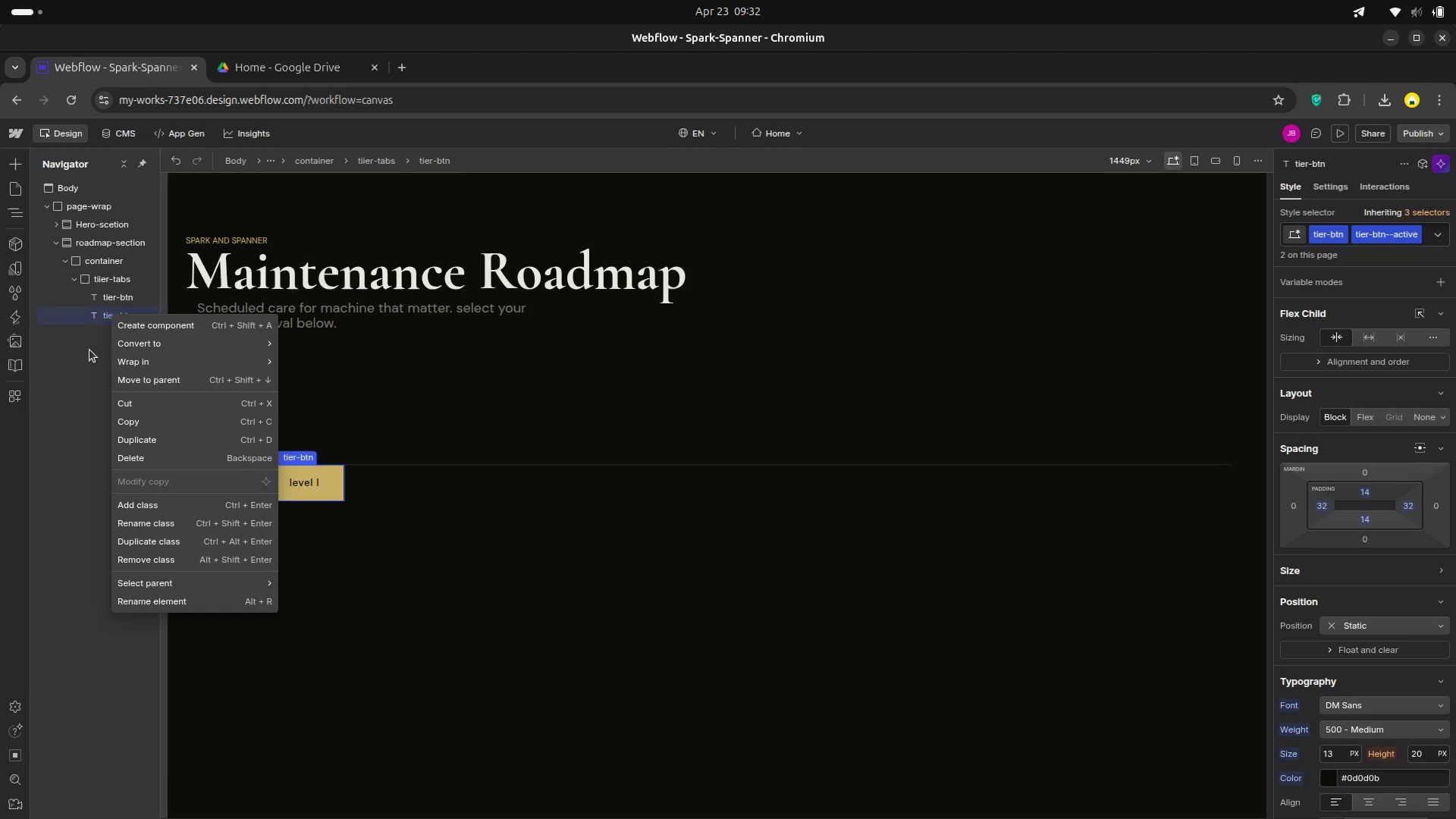 
left_click([89, 361])
 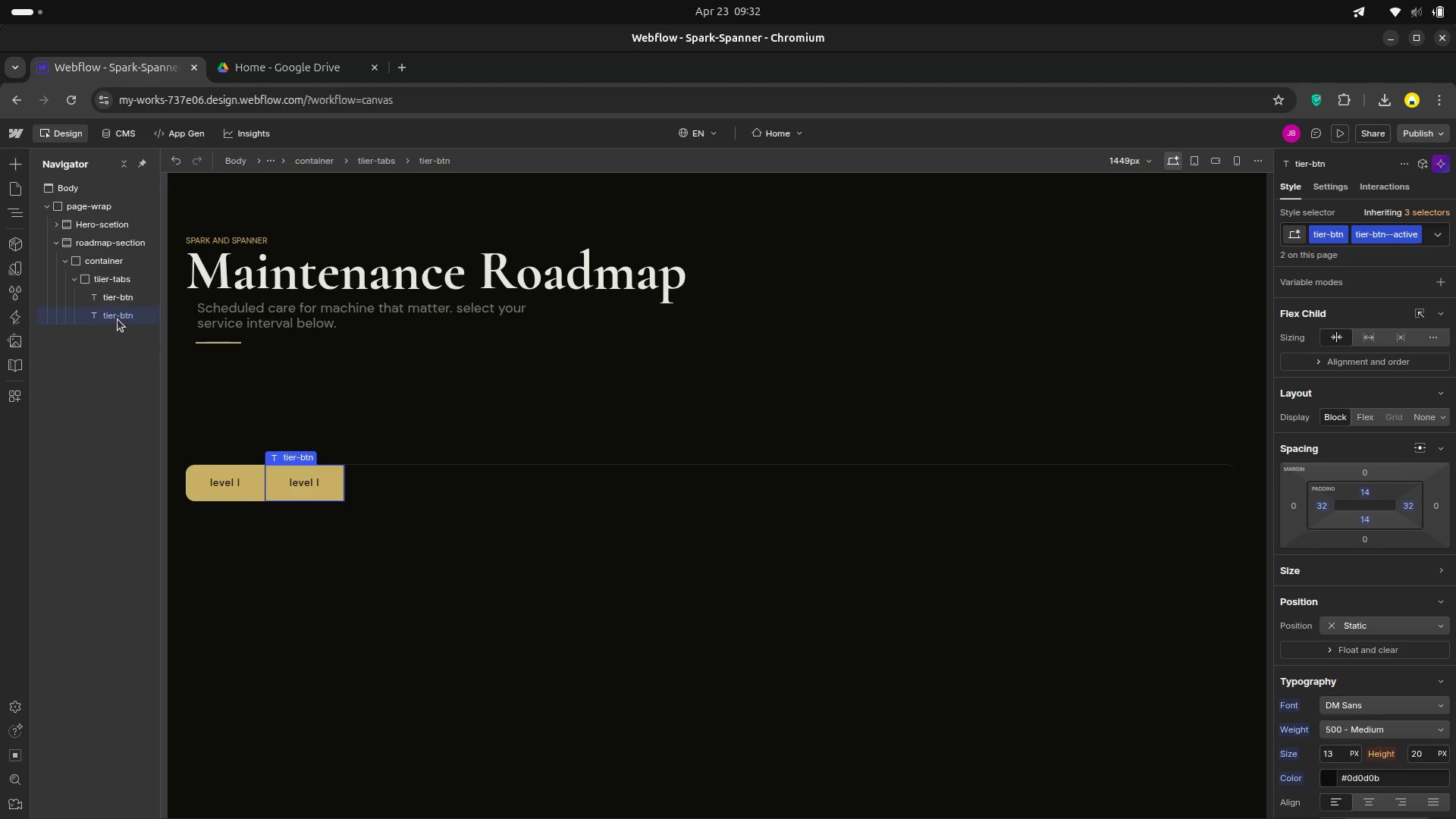 
right_click([118, 318])
 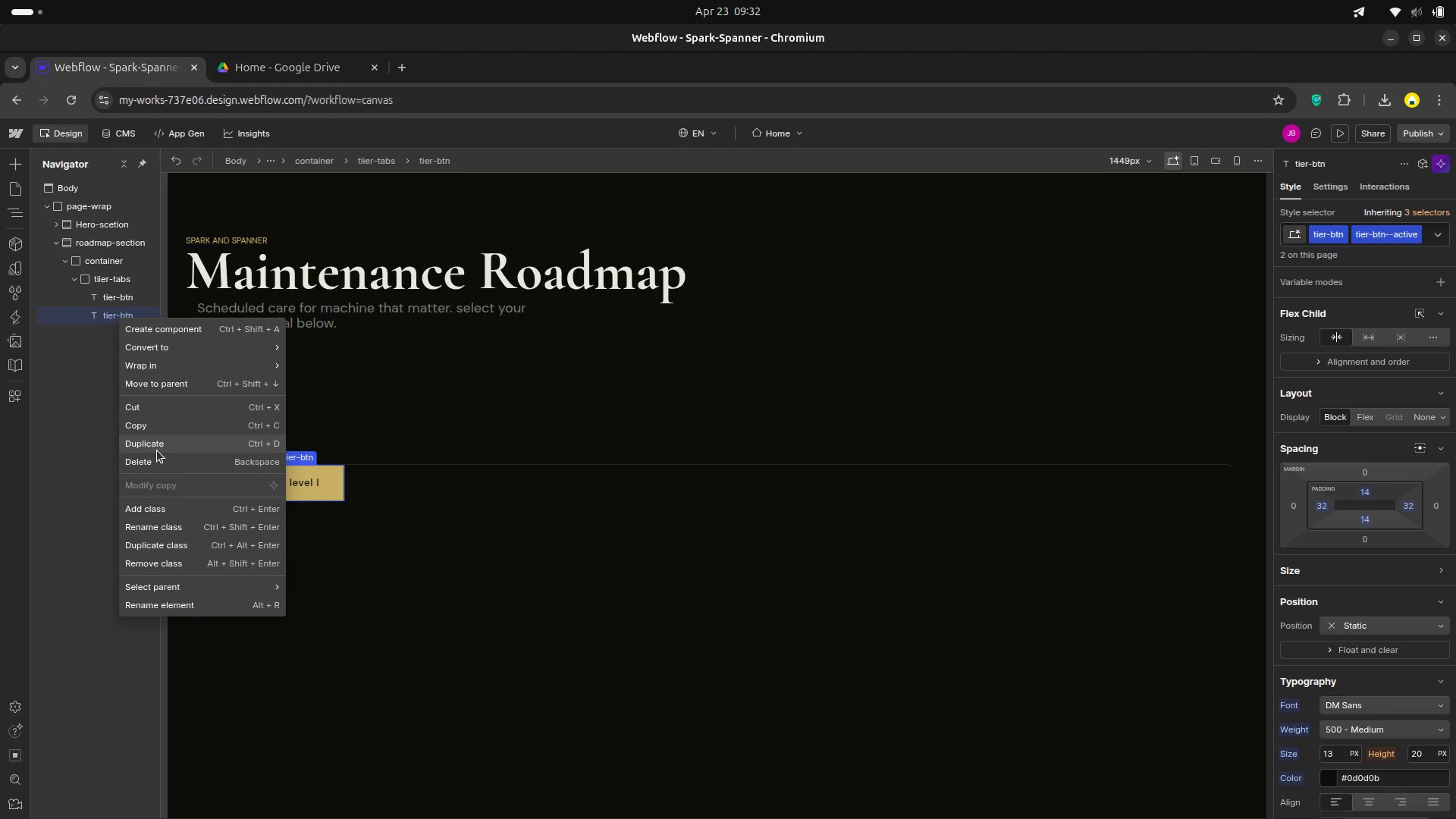 
left_click([156, 446])
 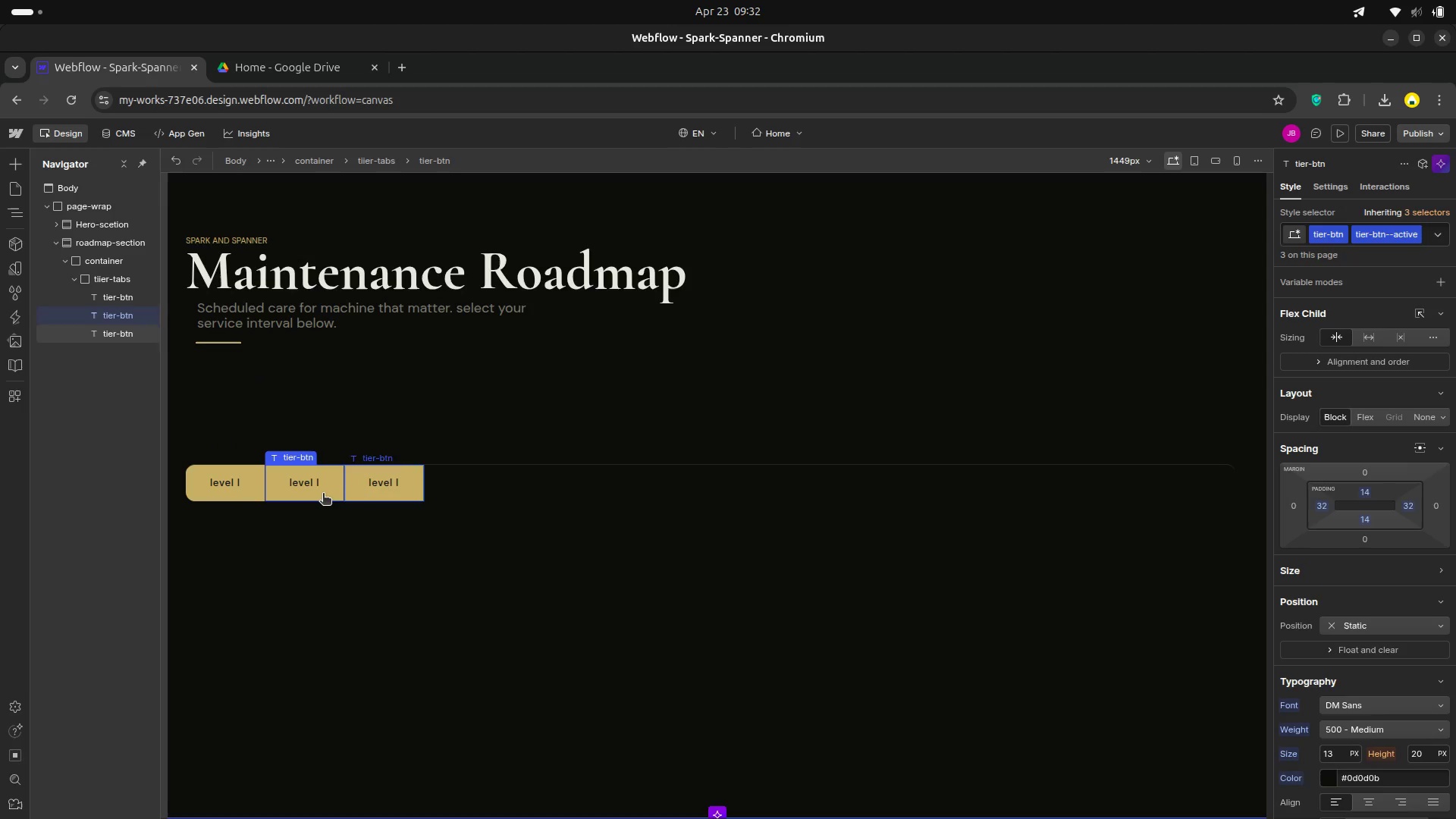 
double_click([321, 485])
 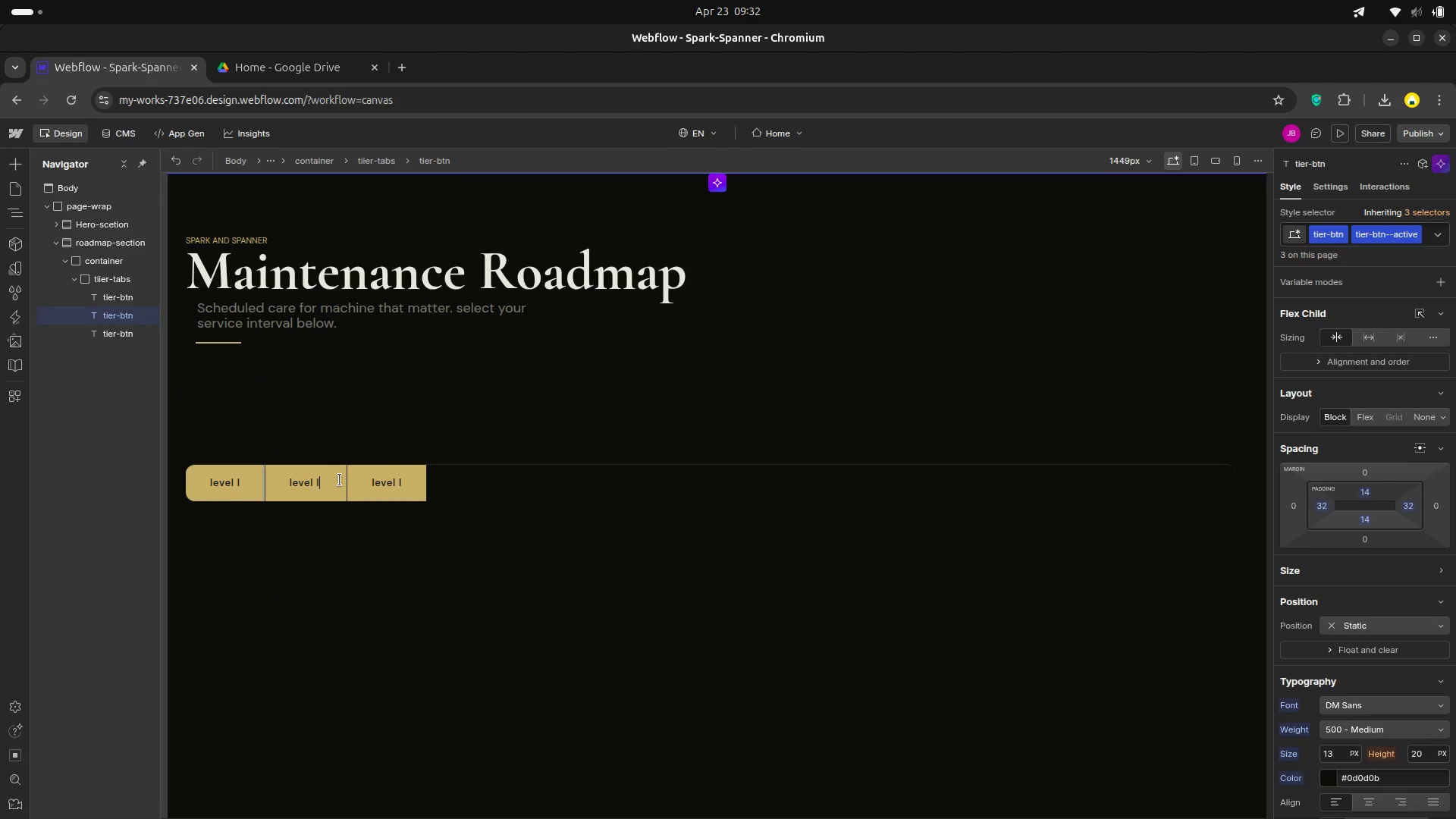 
key(I)
 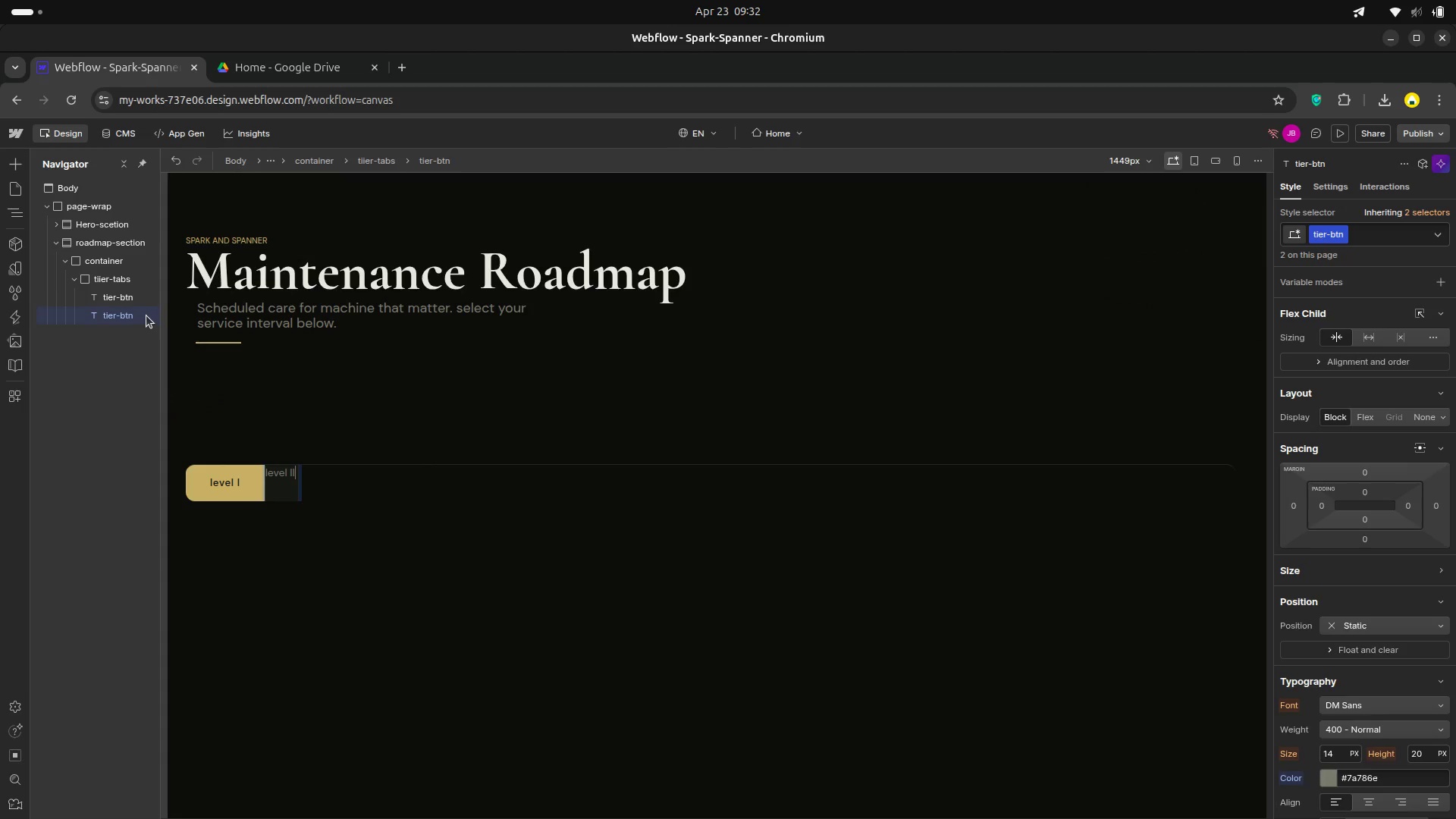 
wait(13.97)
 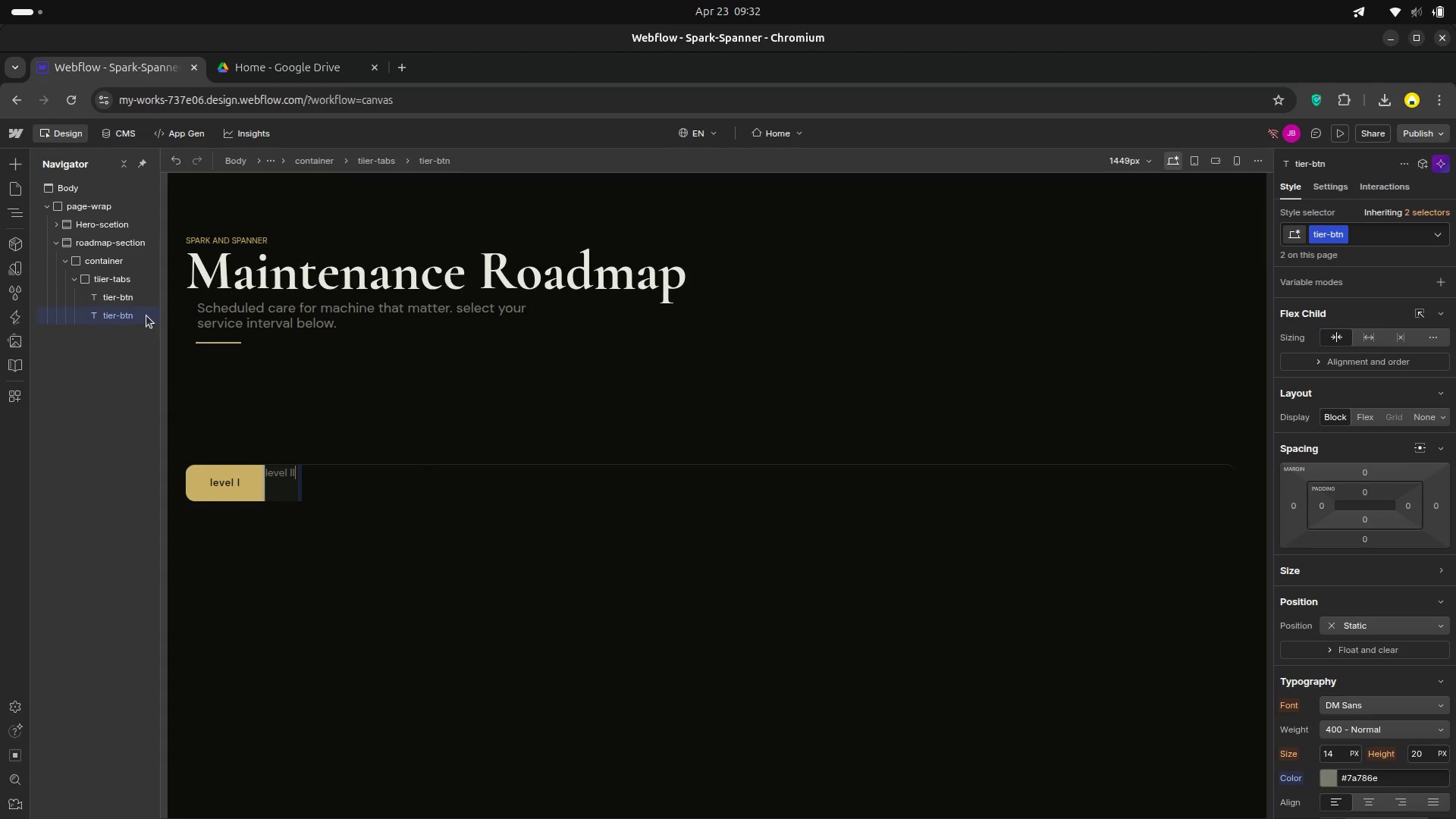 
left_click([1382, 240])
 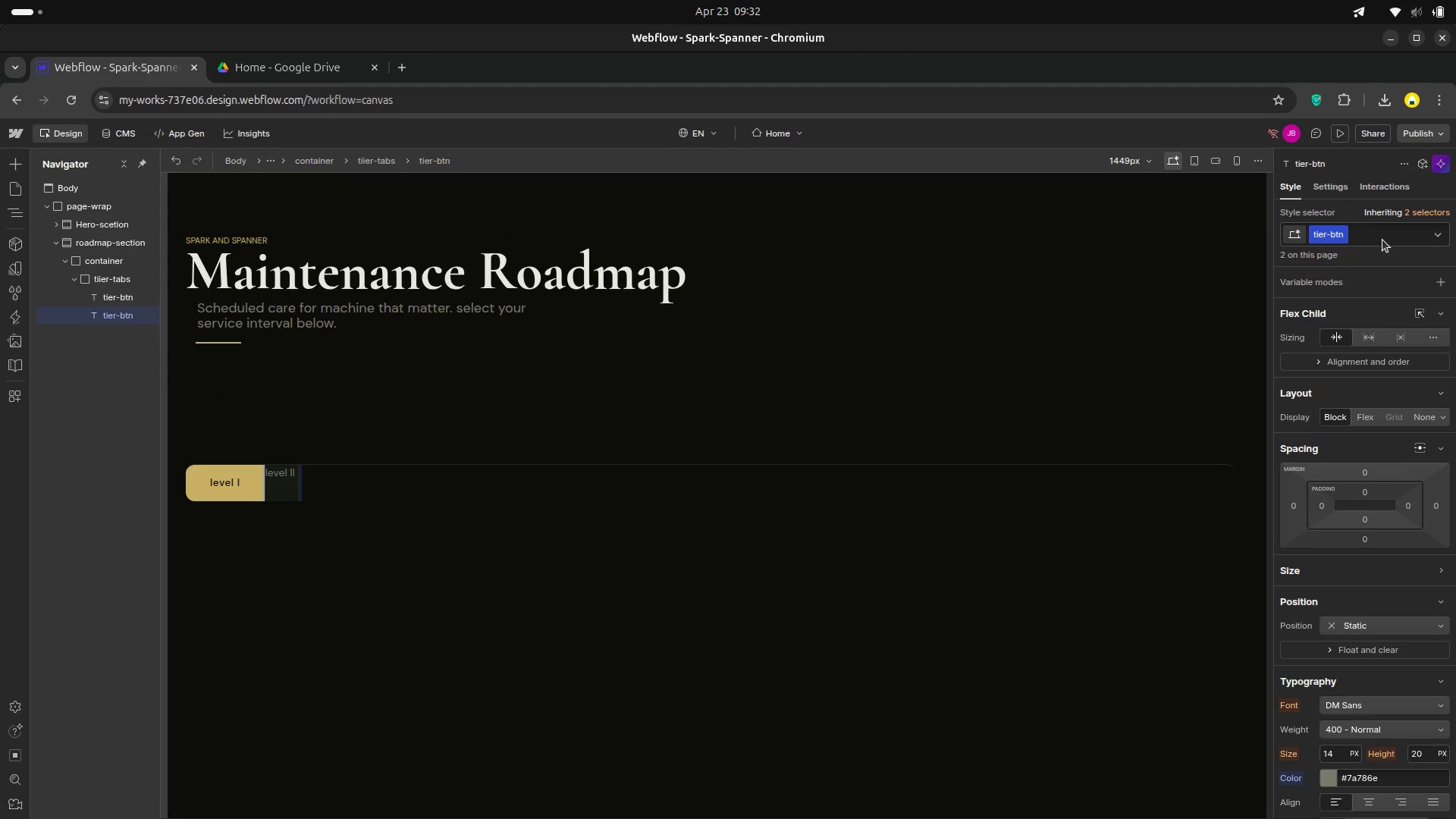 
mouse_move([1373, 260])
 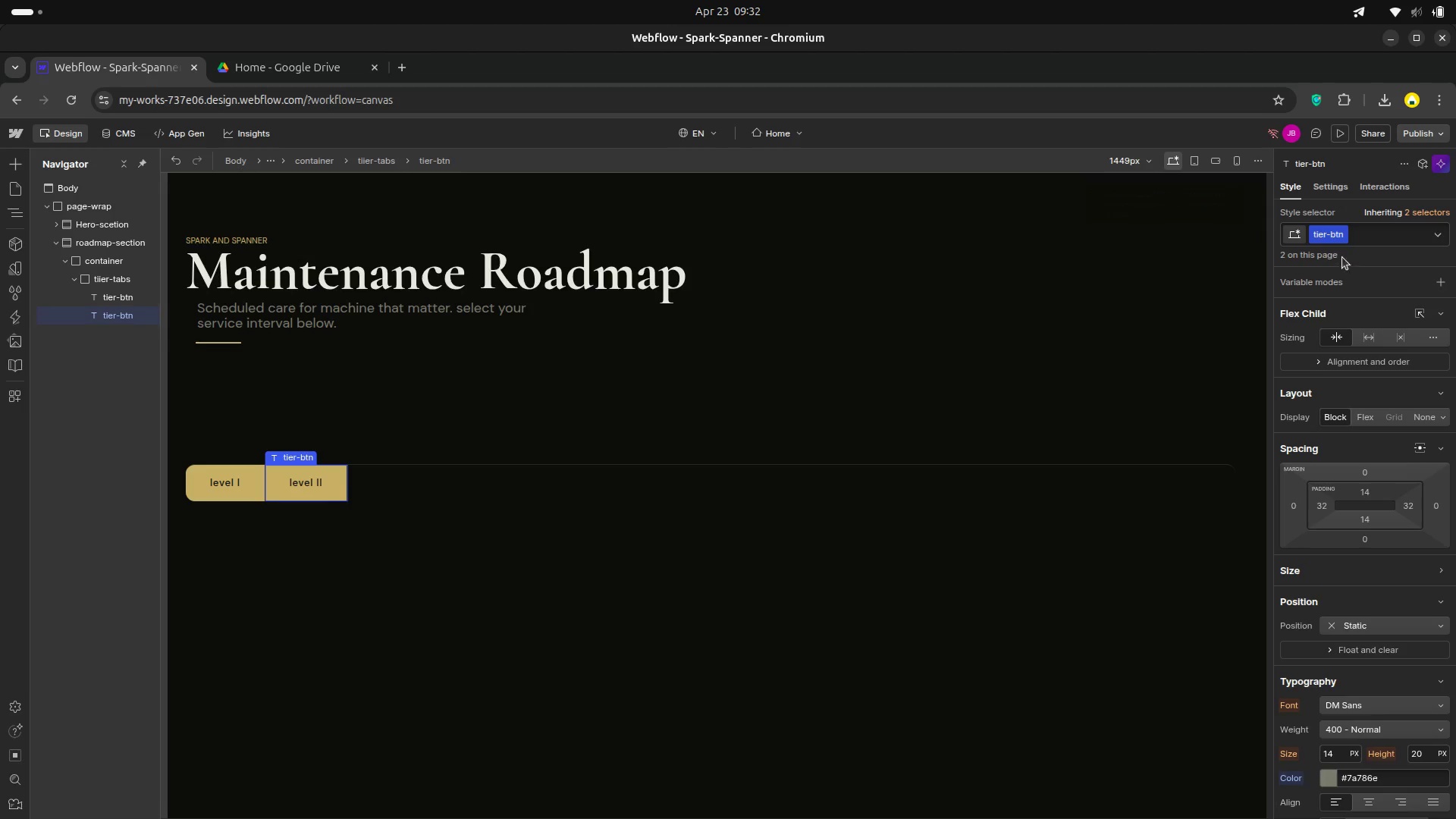 
wait(8.54)
 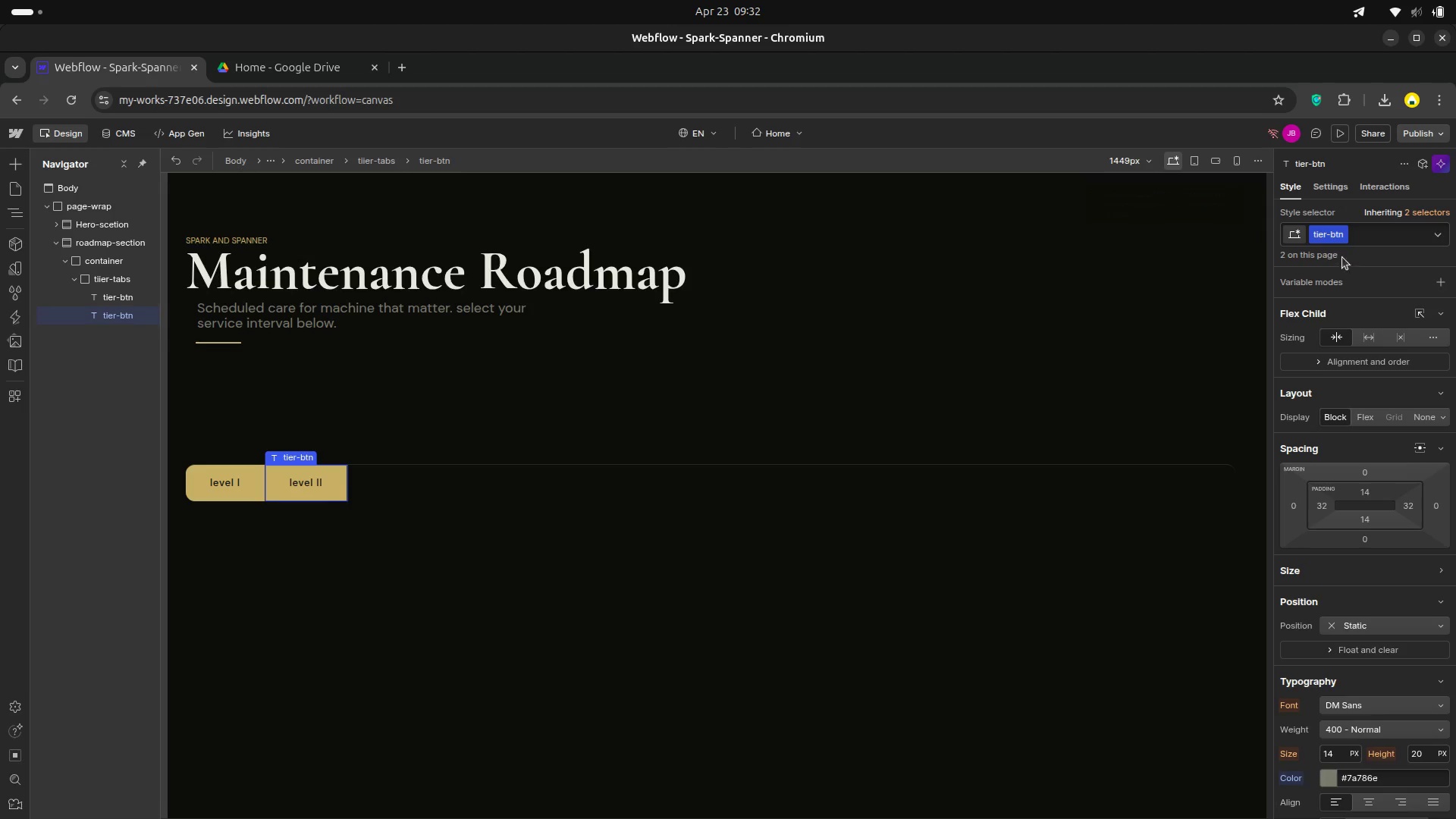 
scroll: coordinate [351, 561], scroll_direction: none, amount: 0.0
 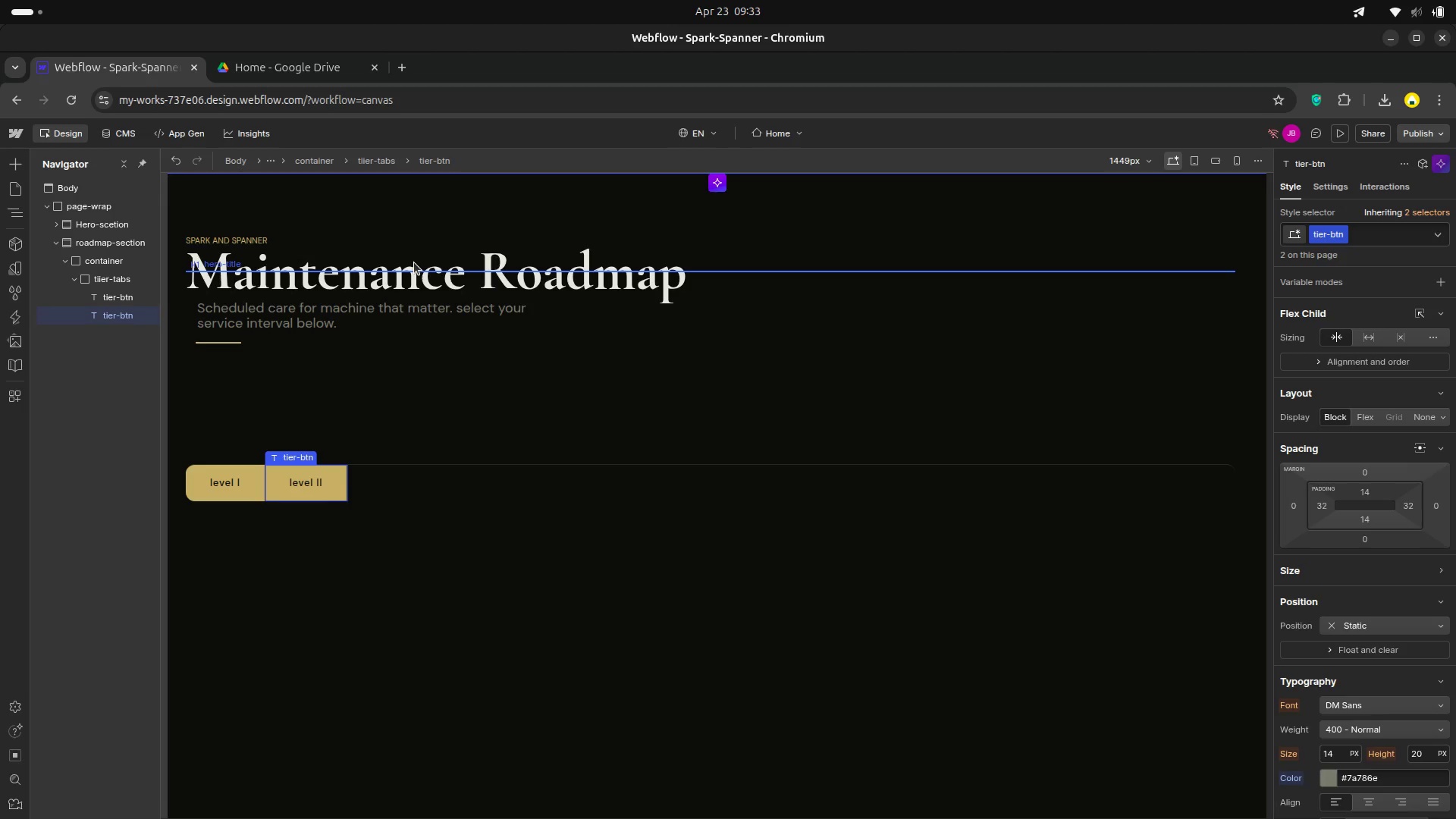 
wait(21.17)
 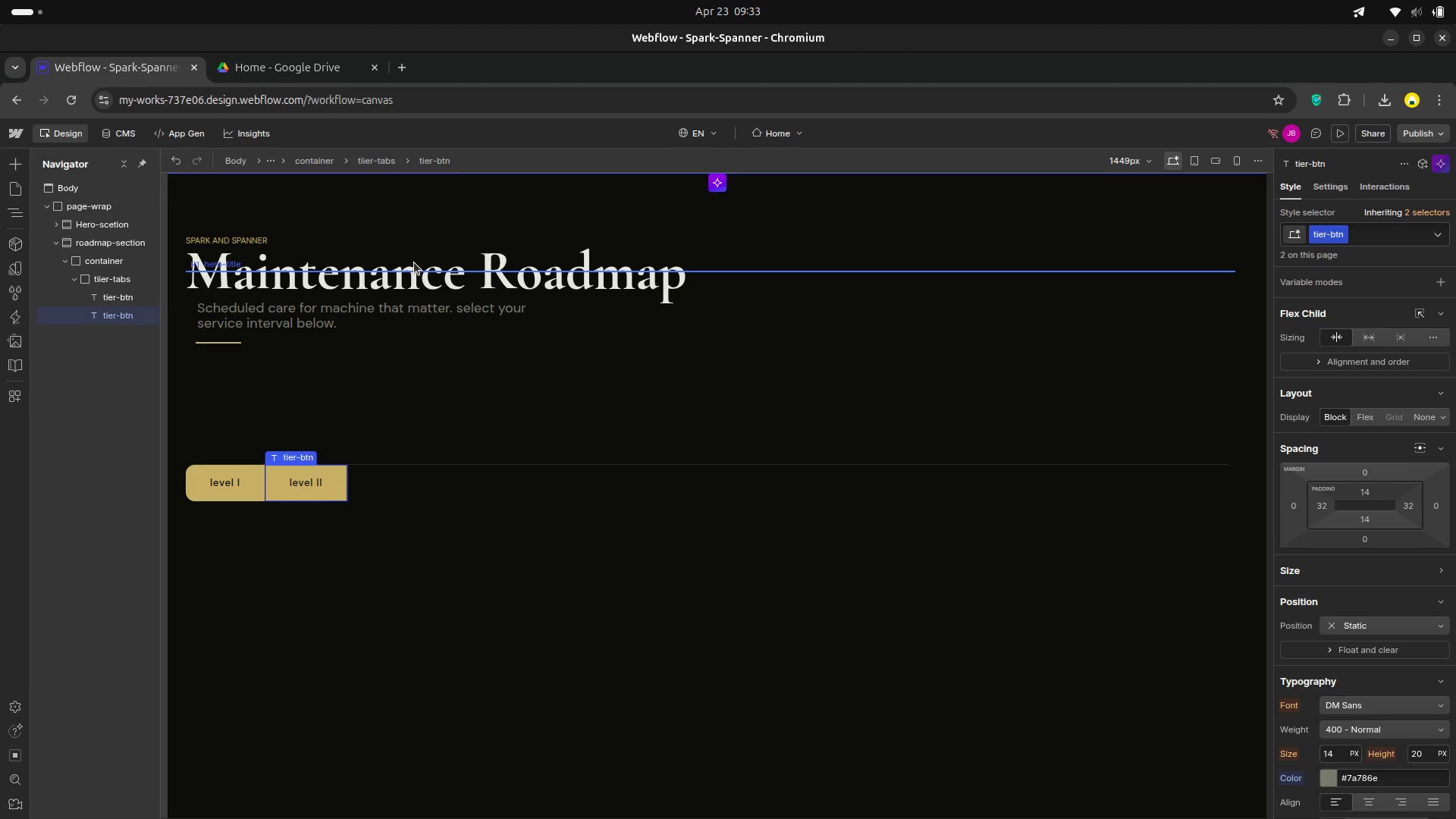 
left_click([116, 321])
 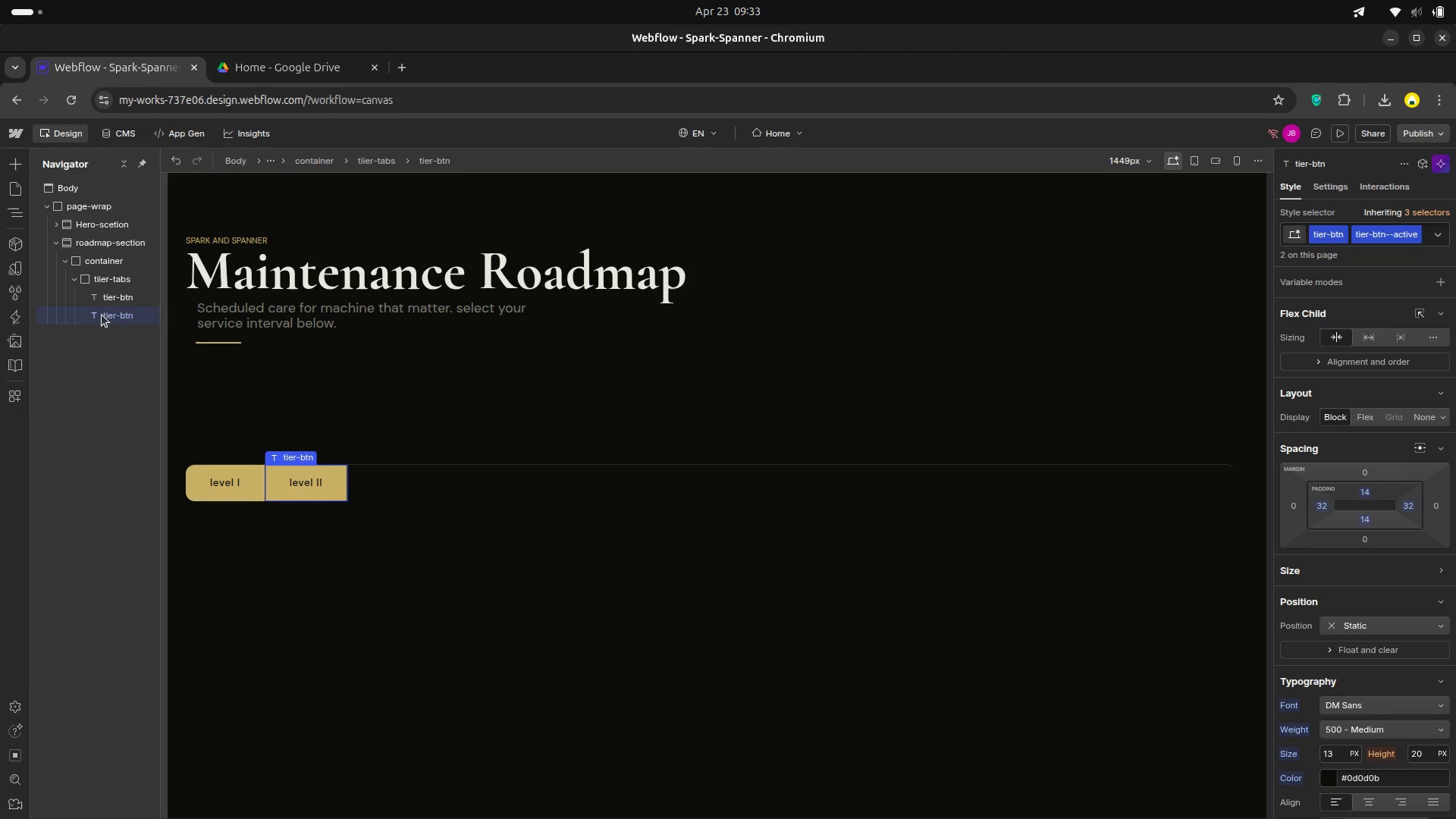 
right_click([109, 318])
 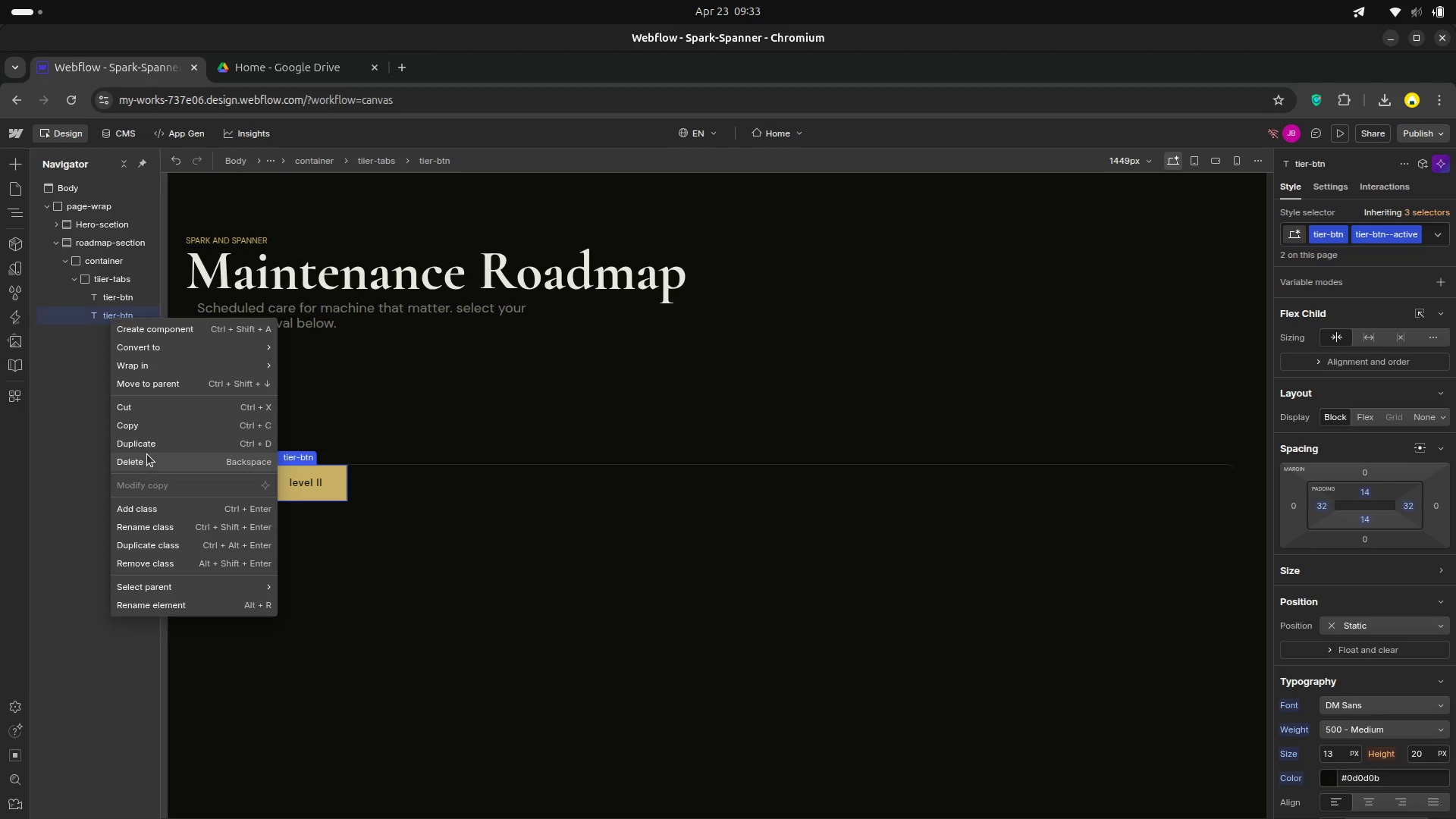 
left_click([146, 447])
 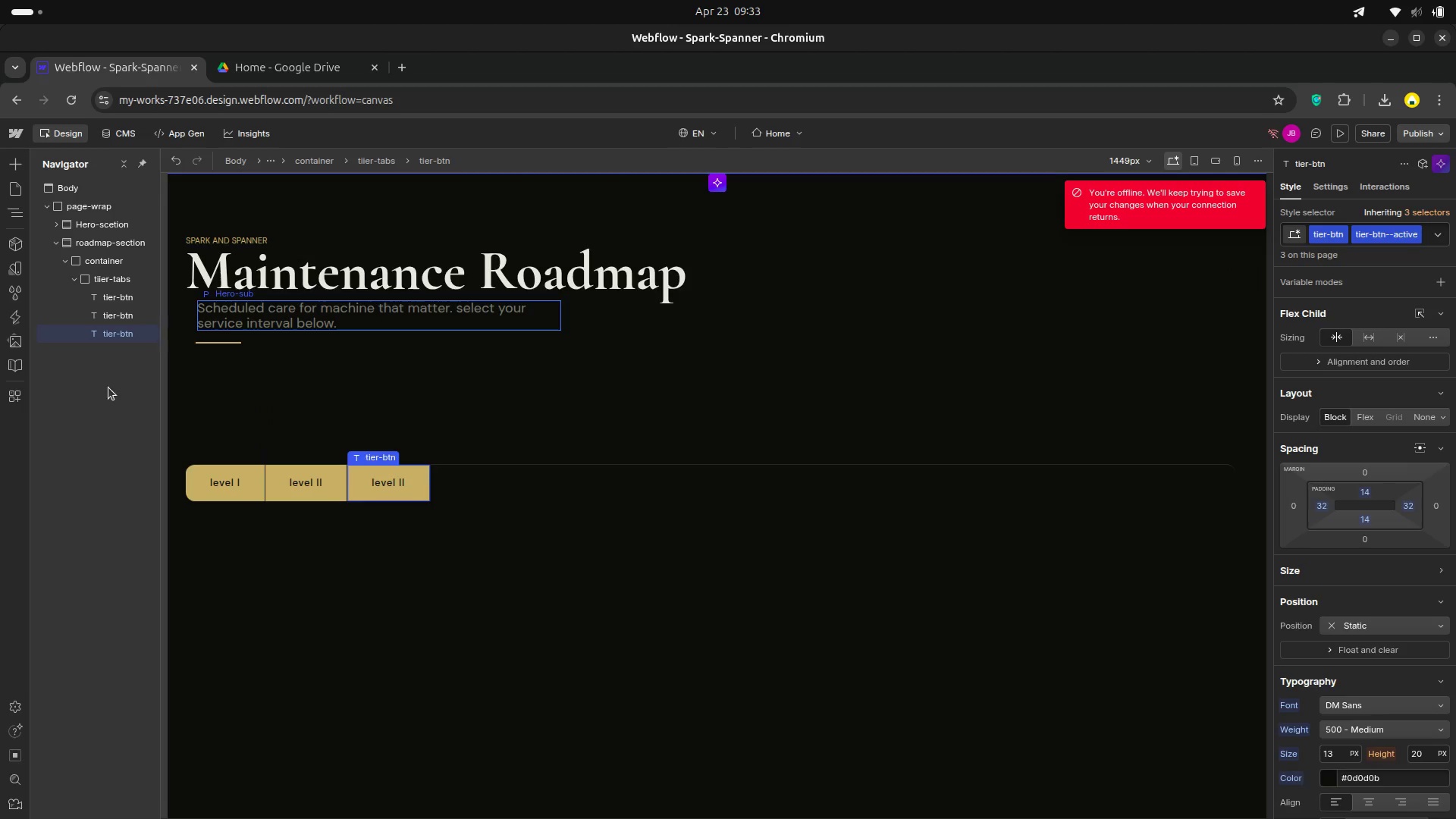 
wait(5.08)
 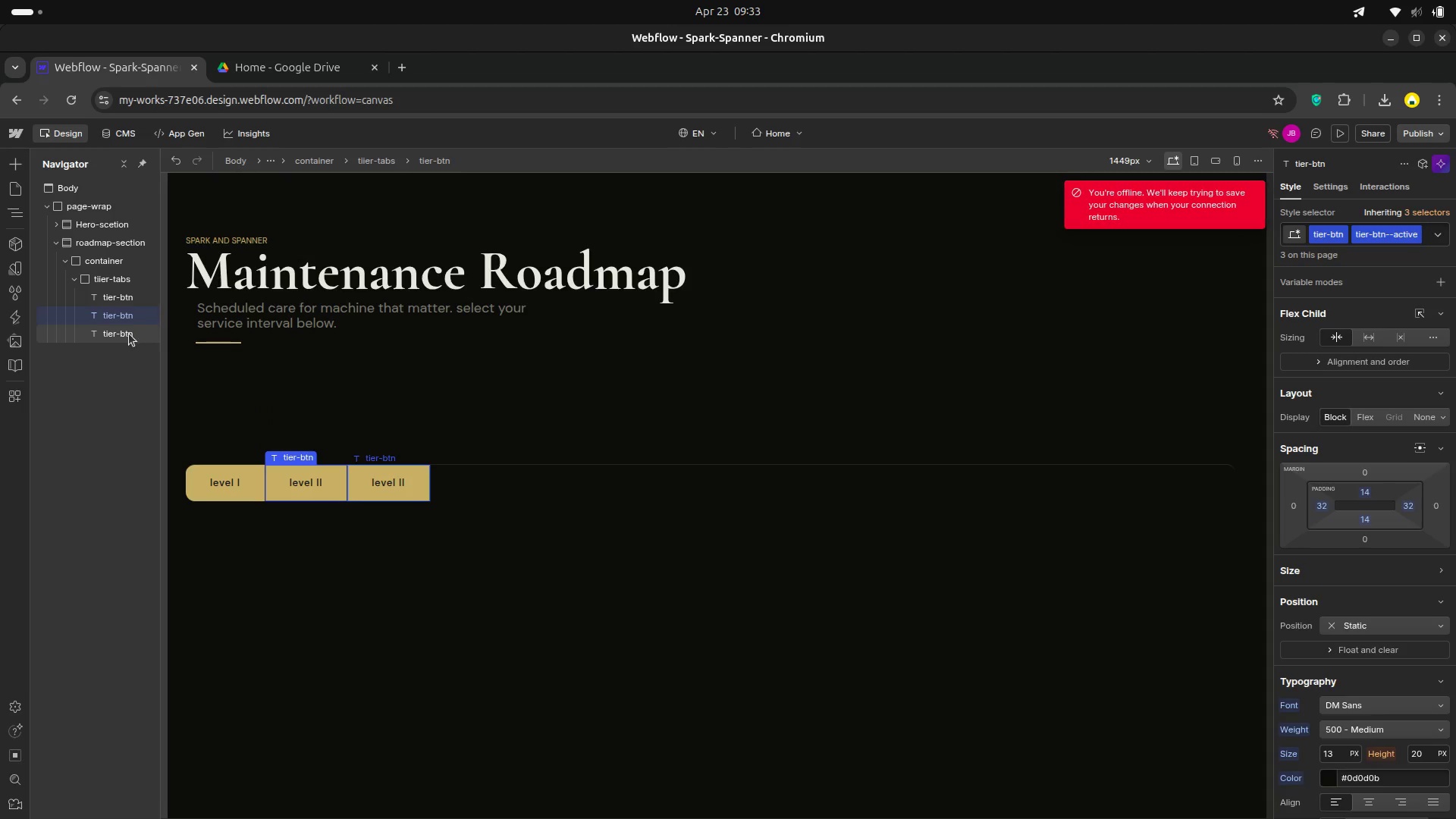 
double_click([407, 479])
 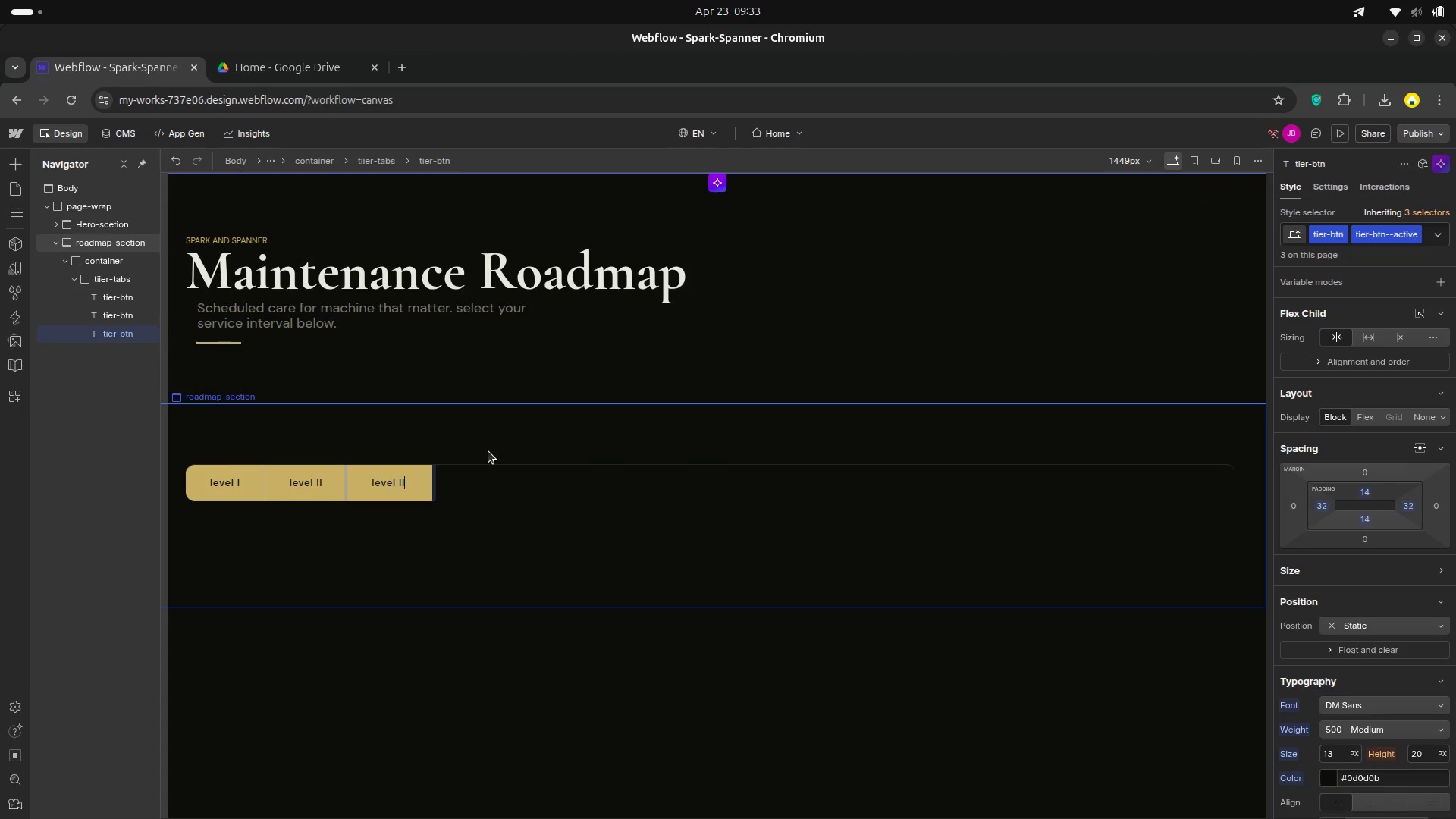 
key(I)
 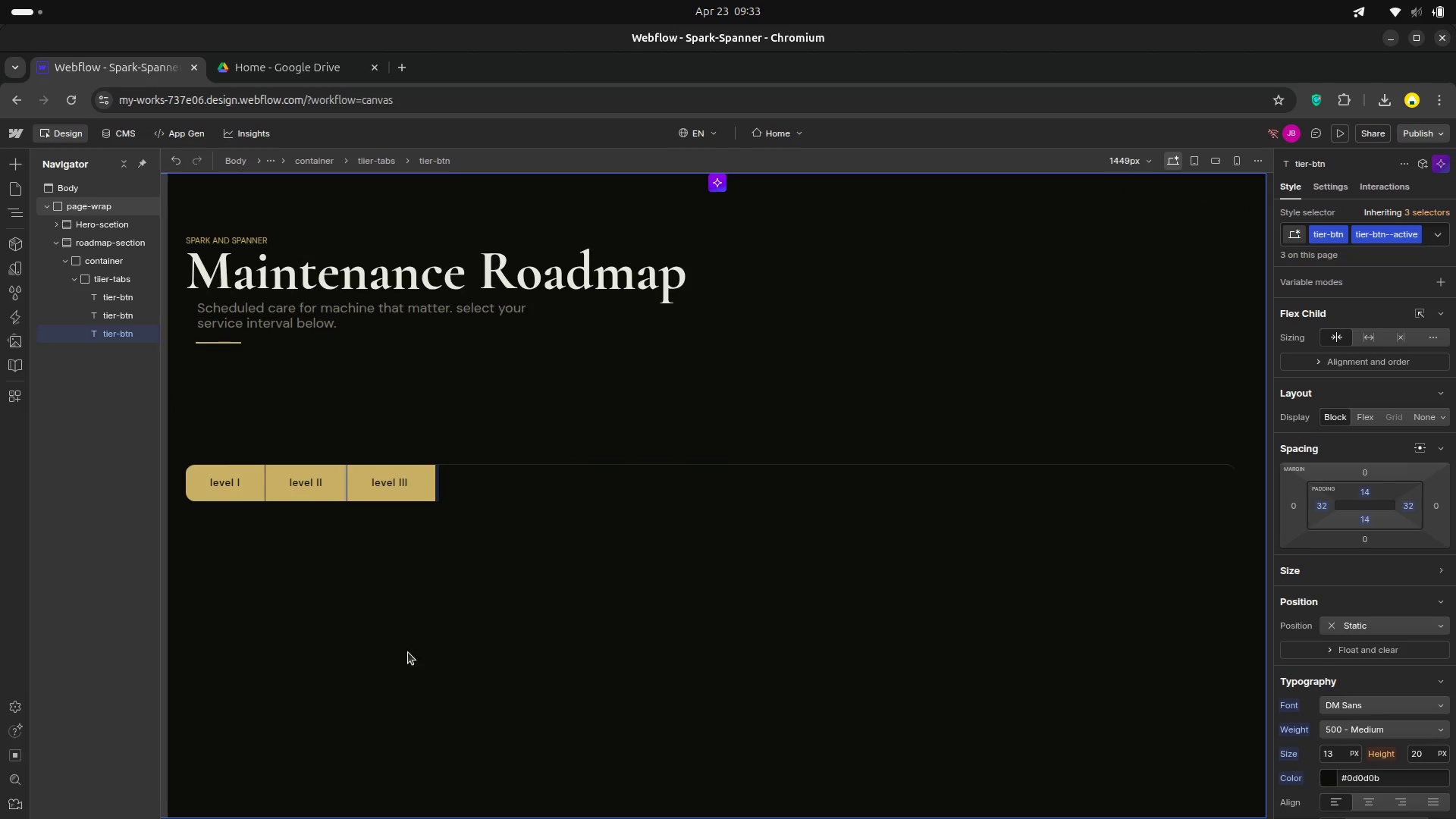 
key(Control+S)
 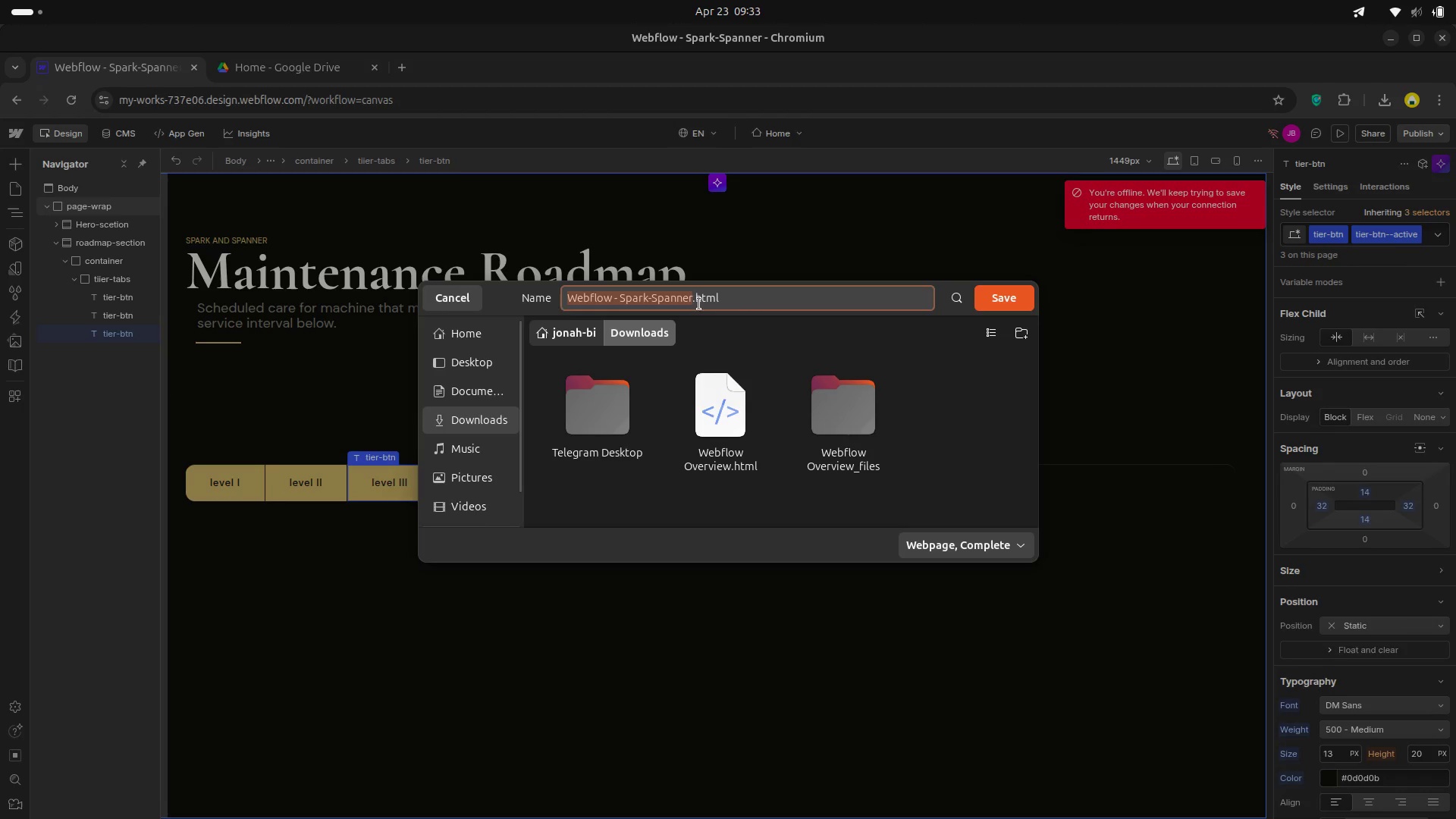 
scroll: coordinate [422, 612], scroll_direction: up, amount: 1.0
 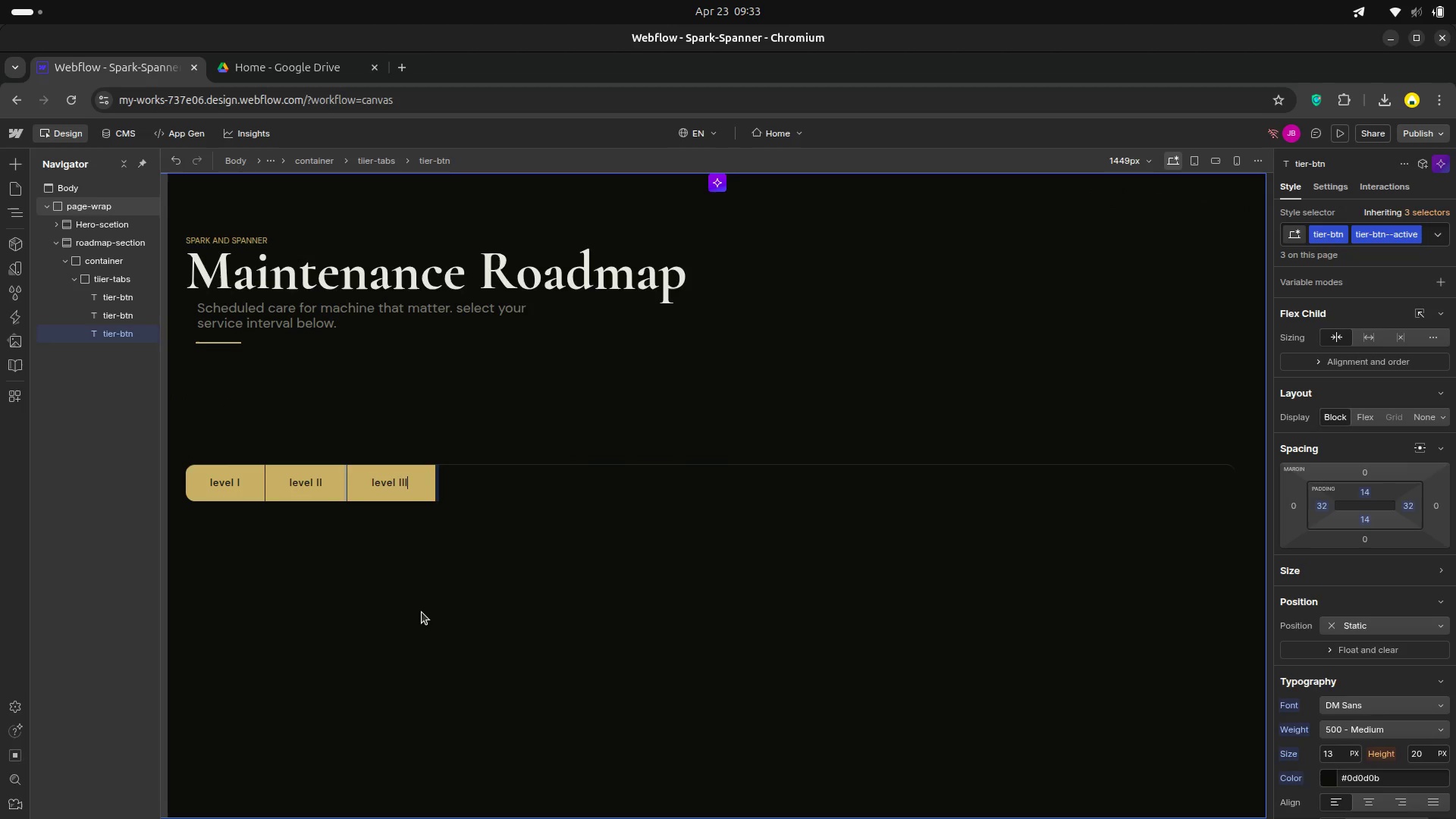 
left_click([454, 296])
 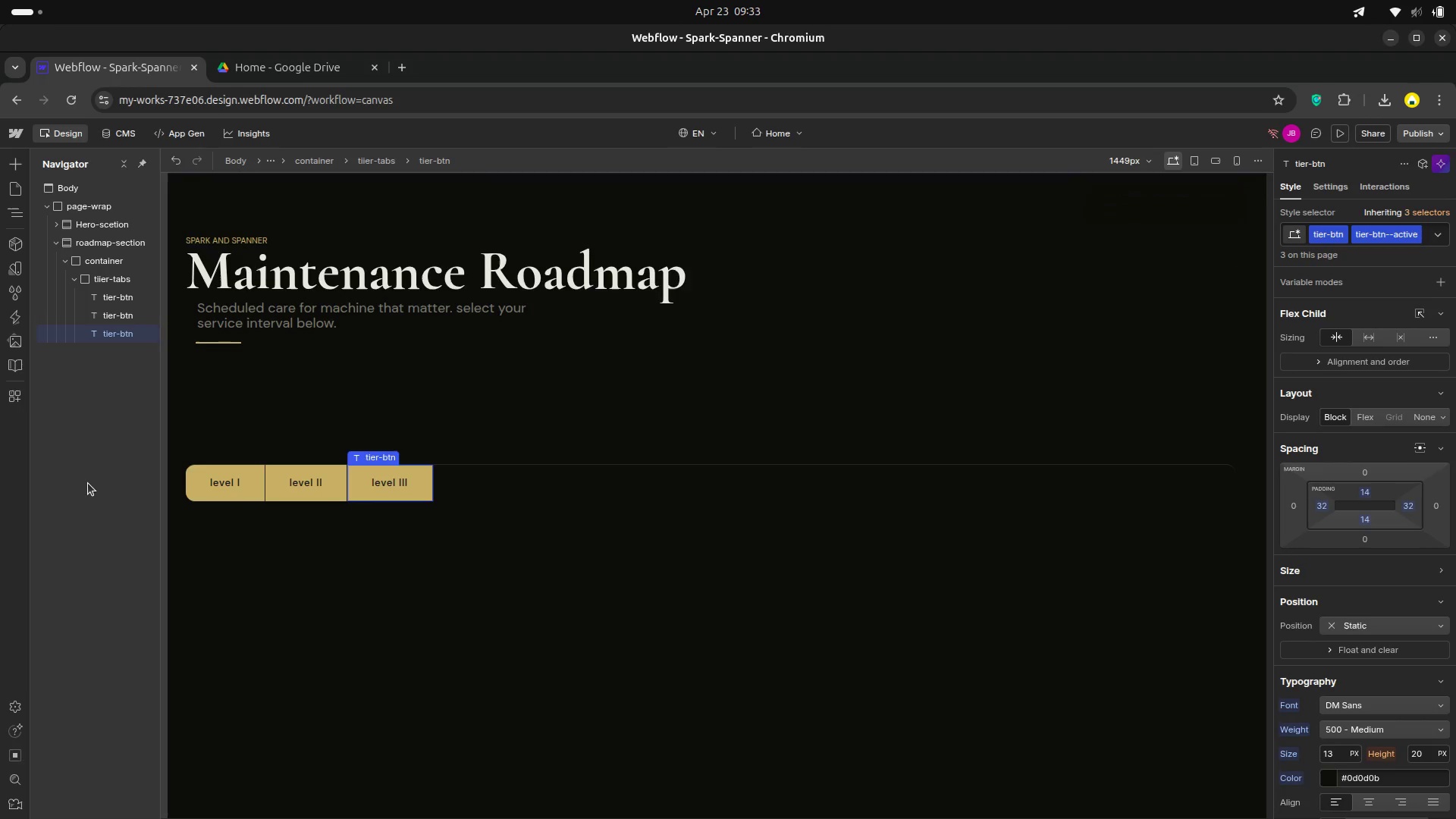 
left_click([87, 482])
 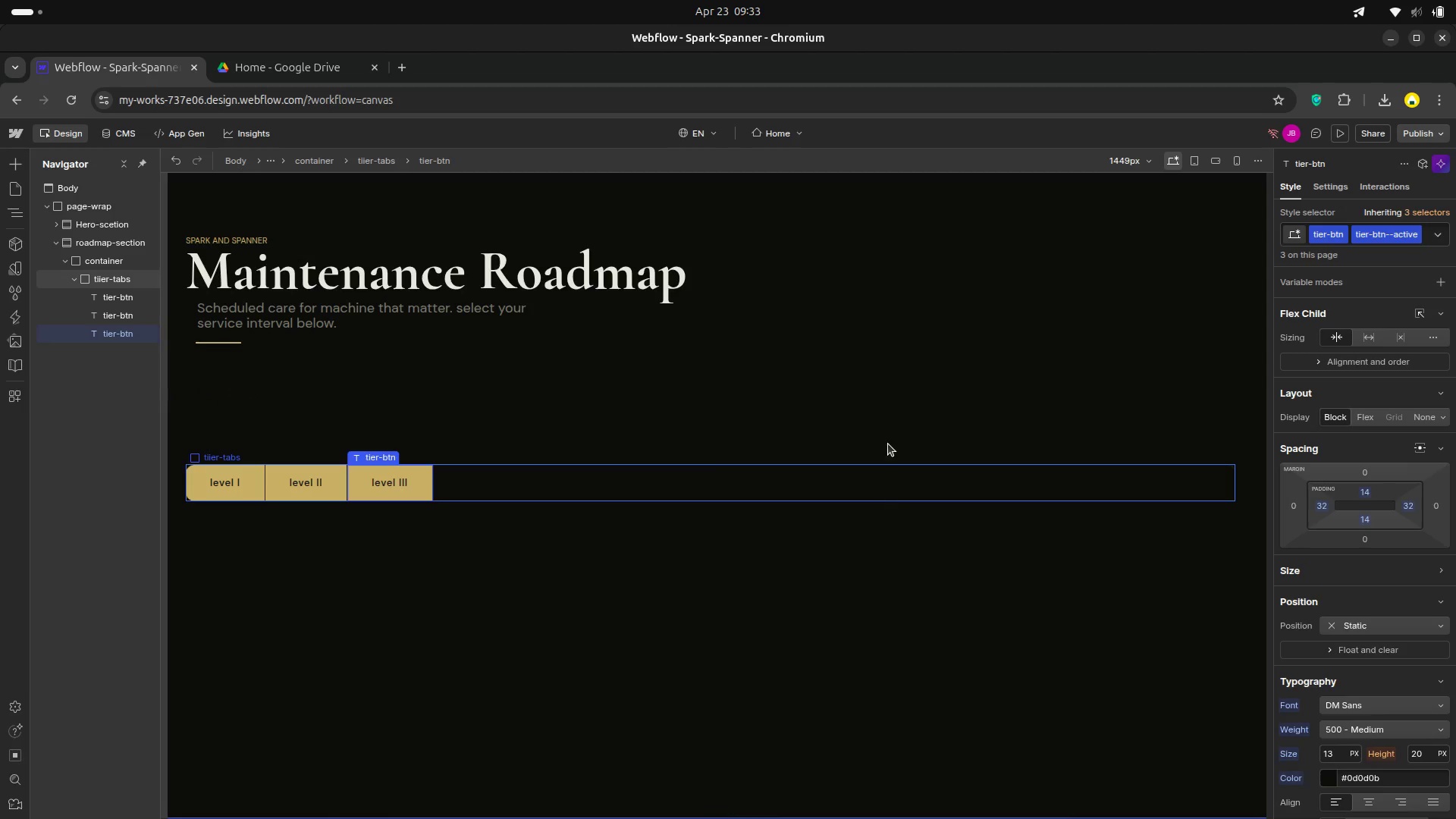 
wait(22.08)
 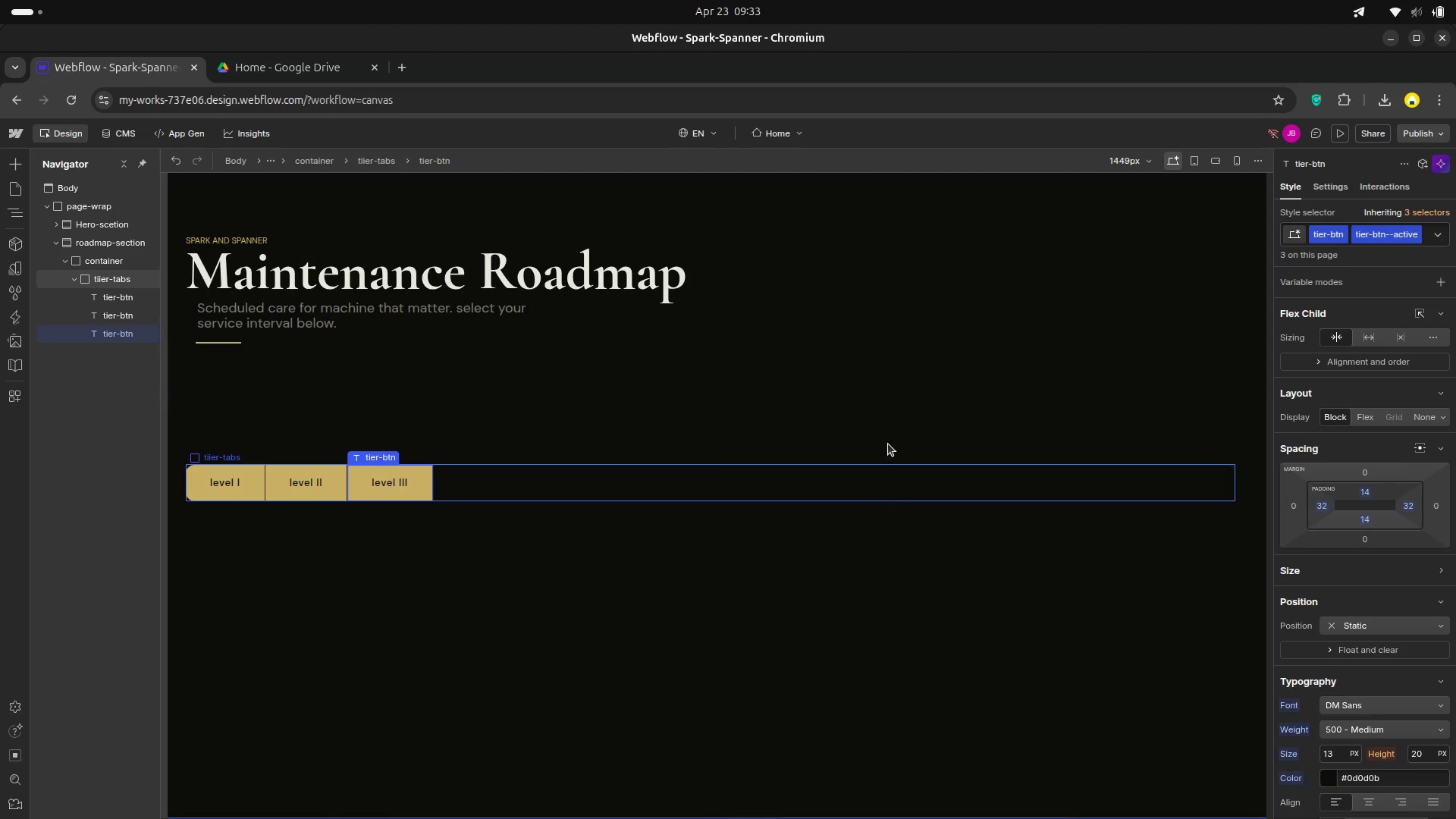 
double_click([233, 485])
 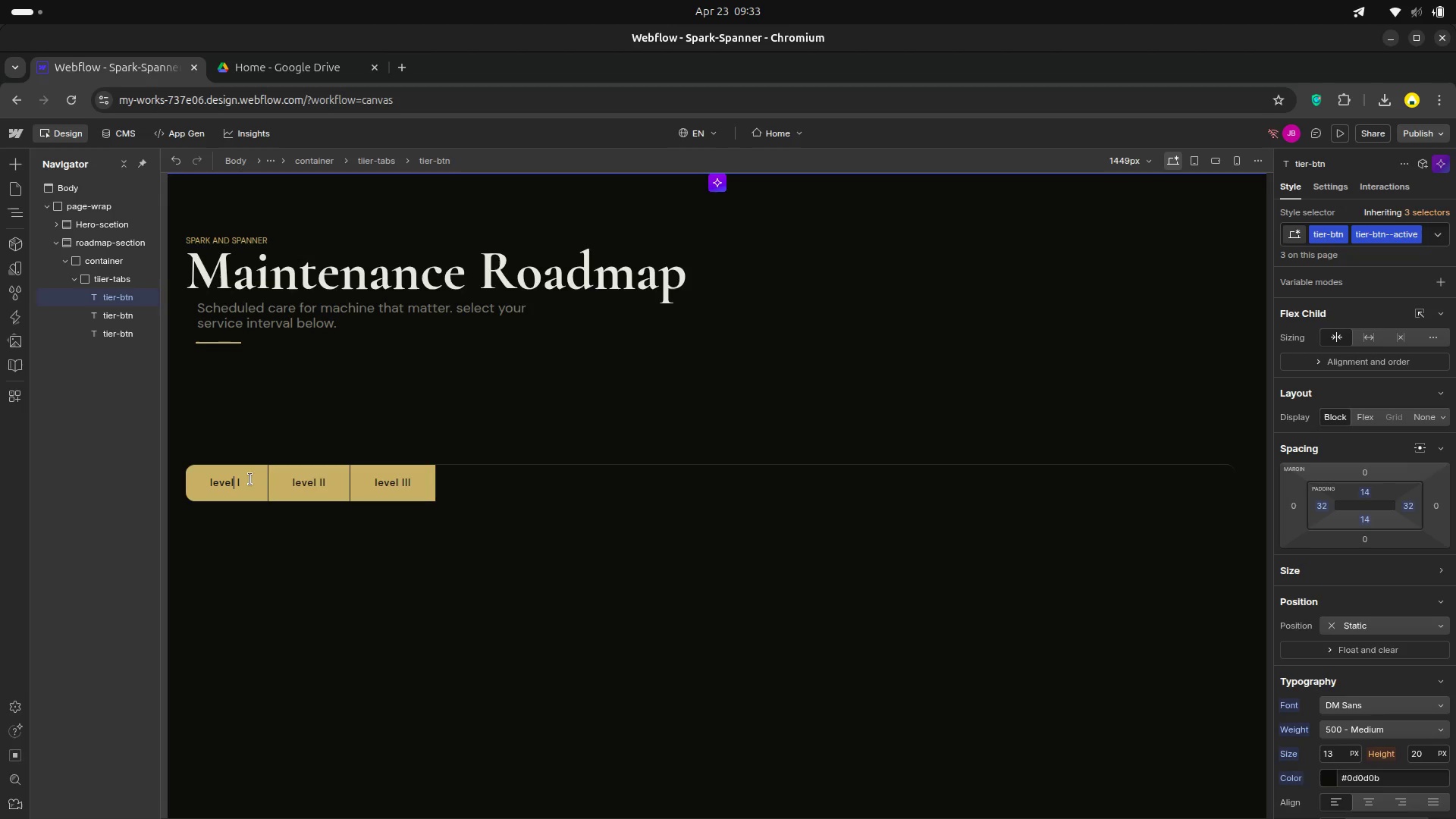 
left_click([250, 479])
 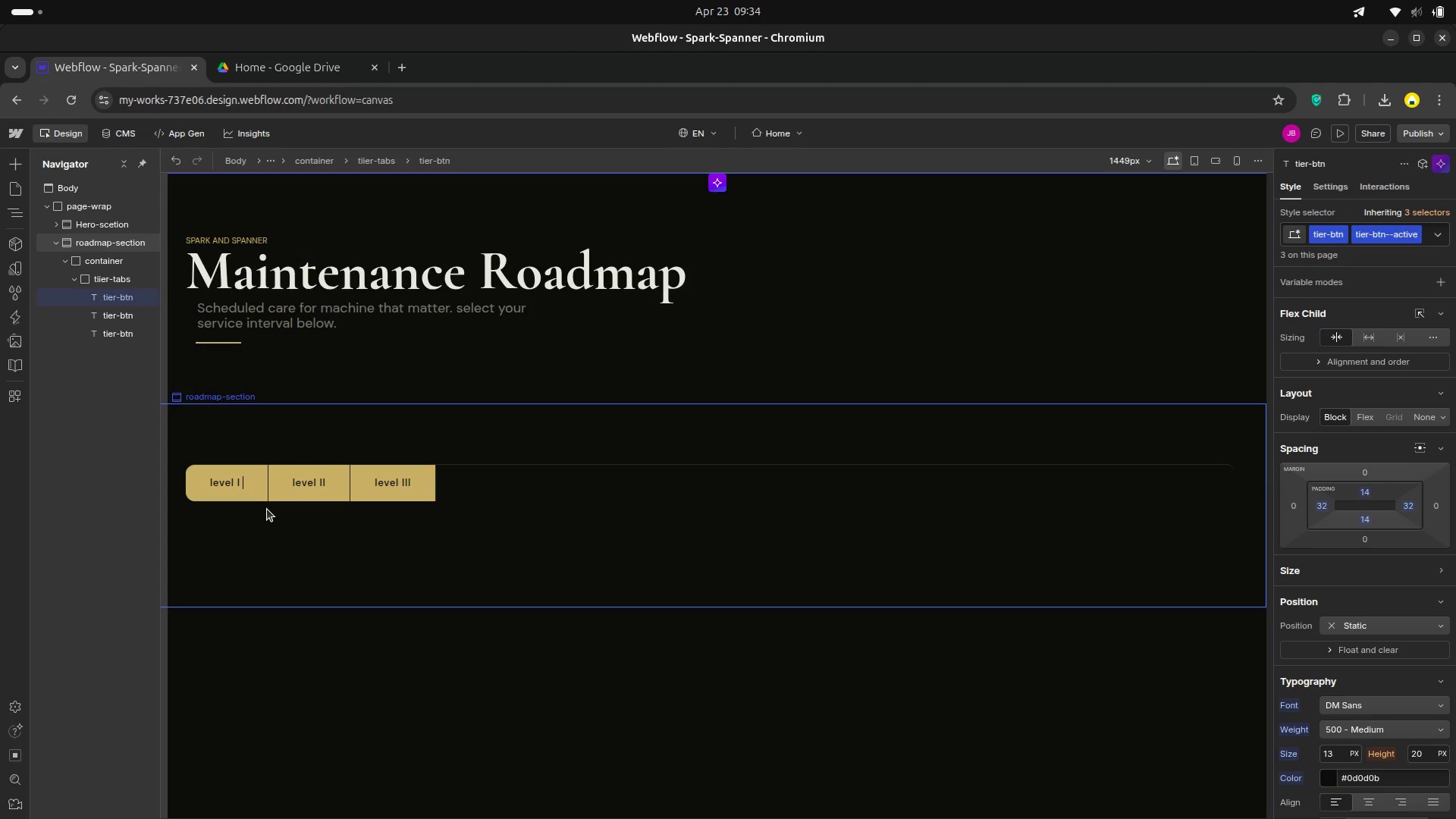 
wait(26.69)
 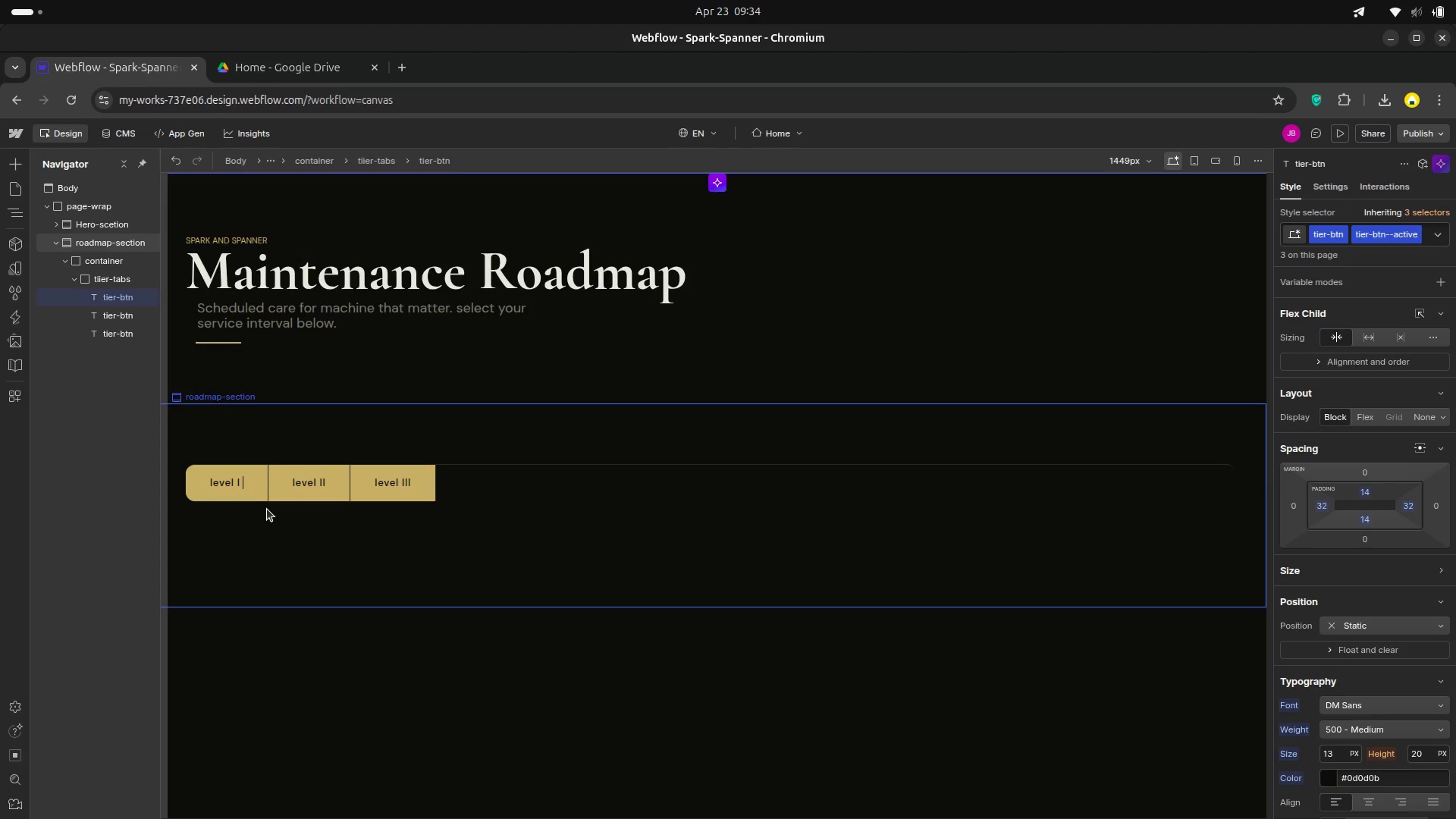 
left_click([126, 315])
 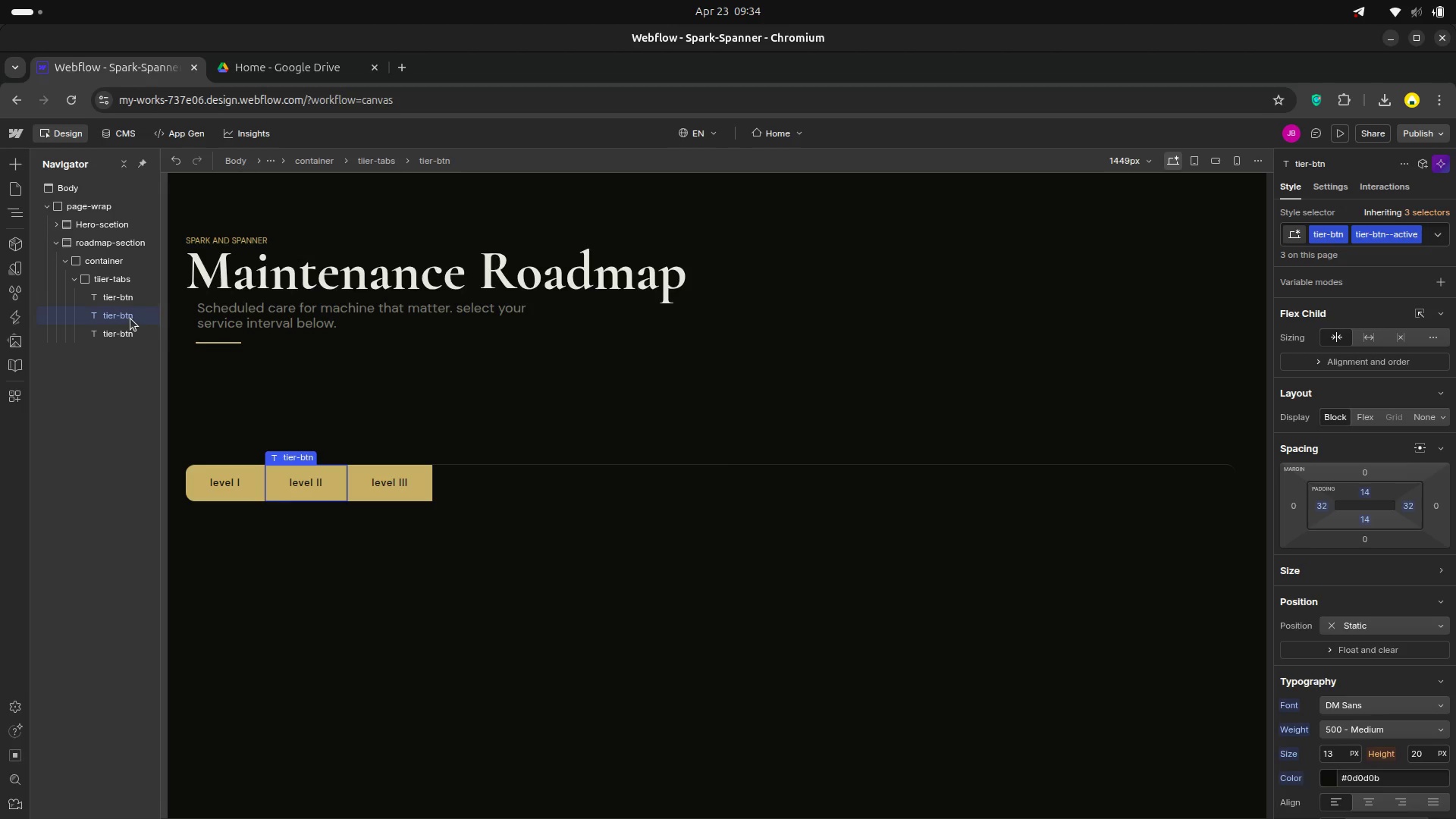 
wait(15.18)
 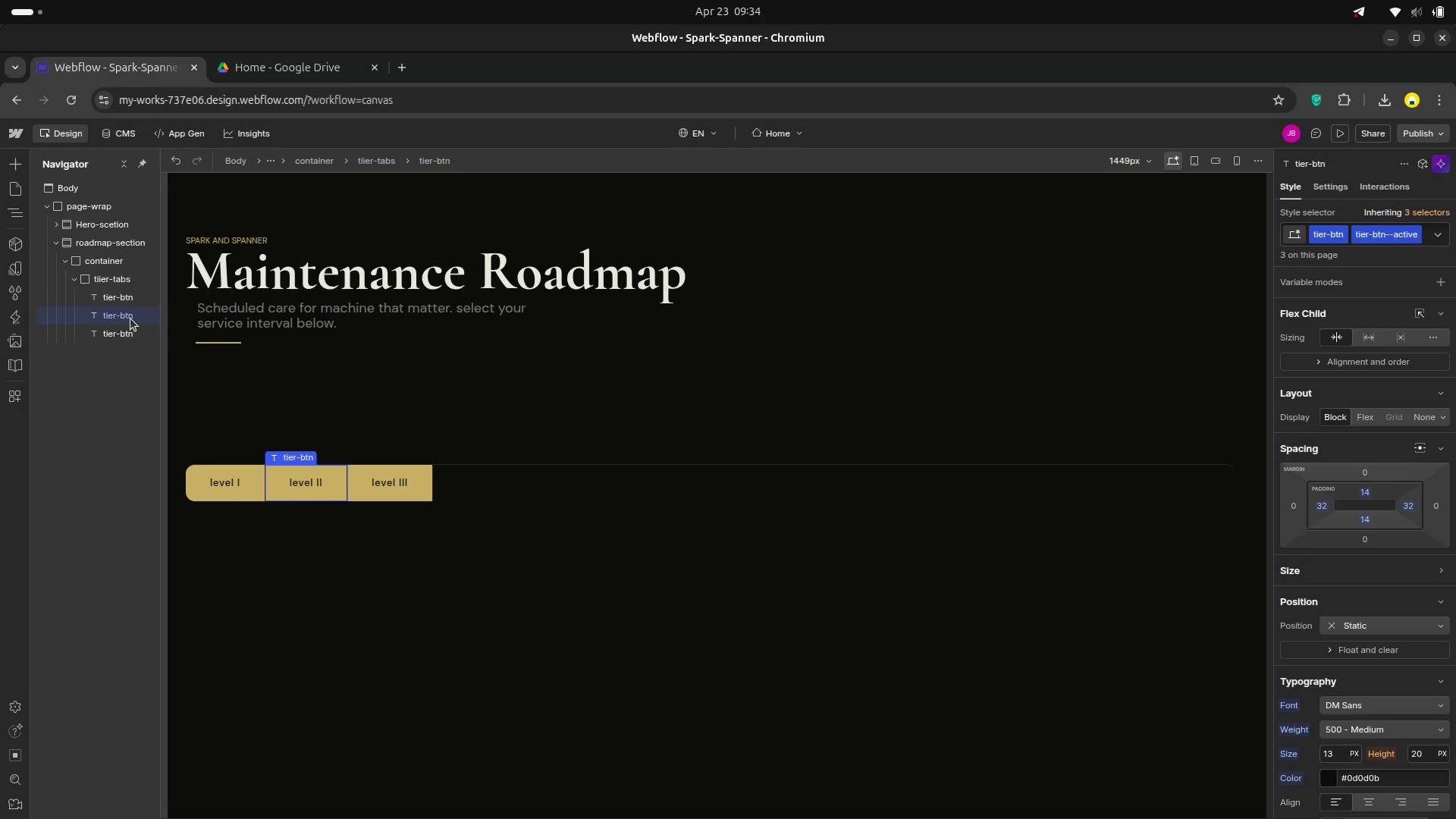 
left_click([134, 304])
 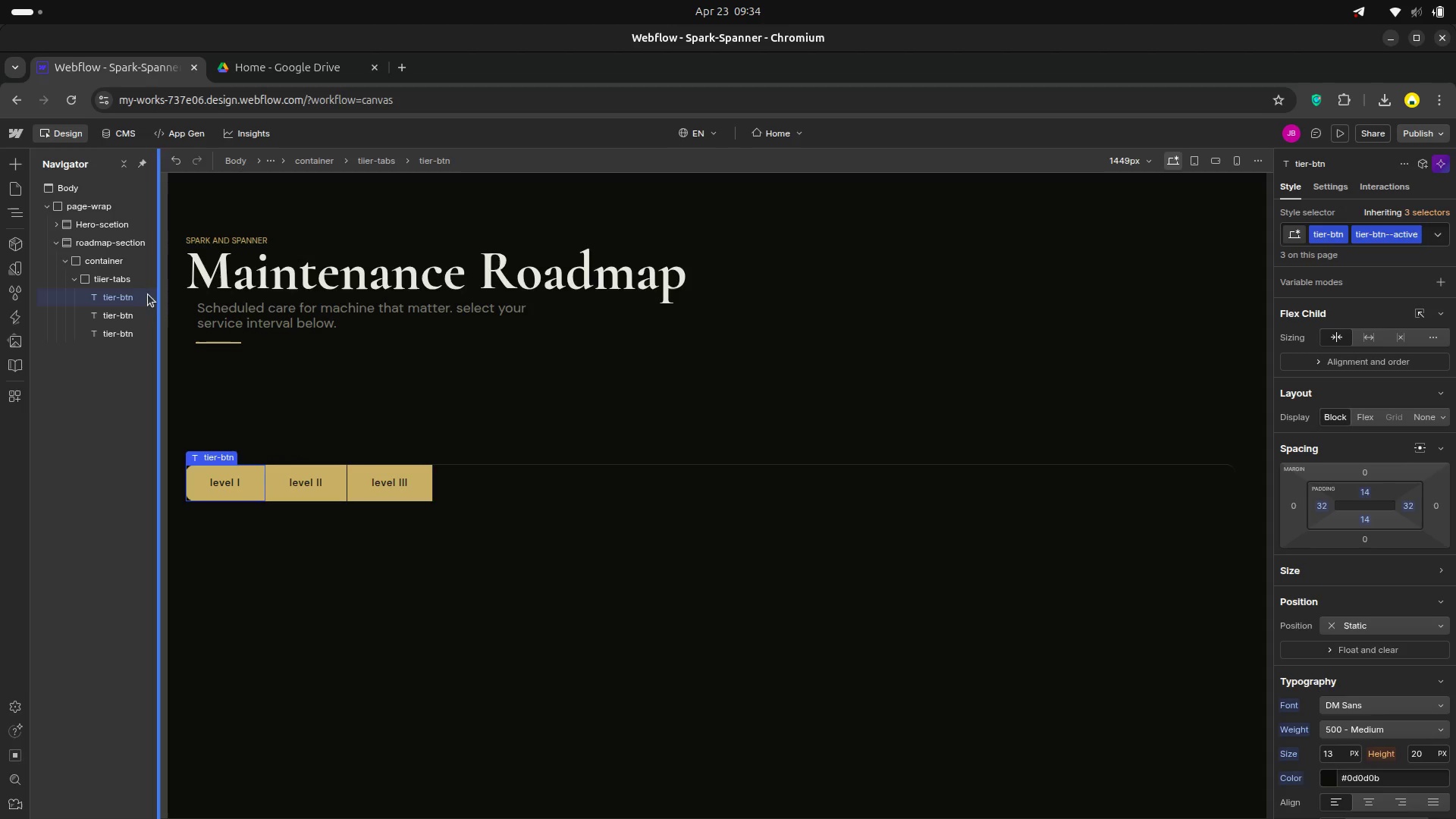 
wait(7.55)
 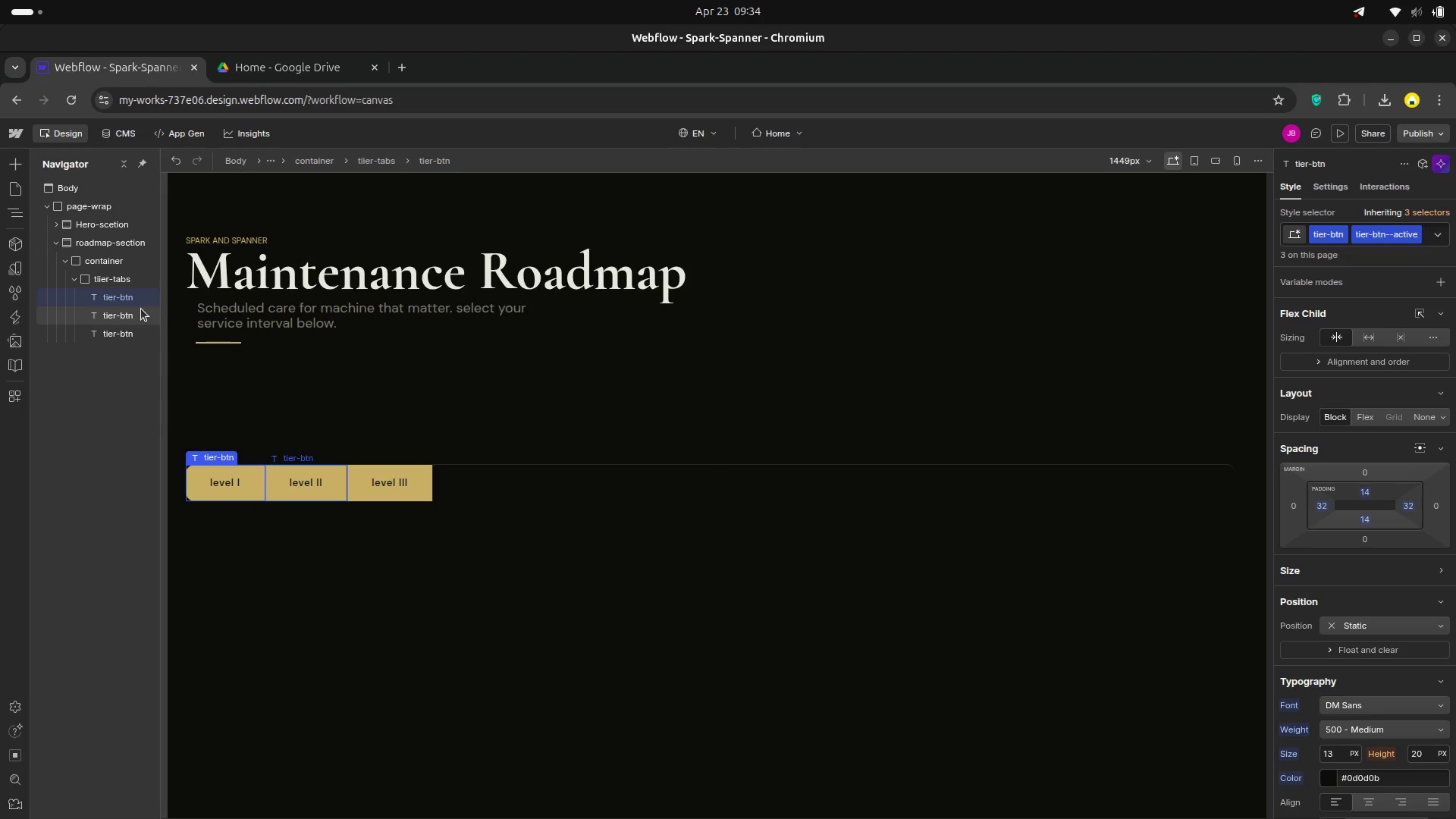 
left_click([1338, 184])
 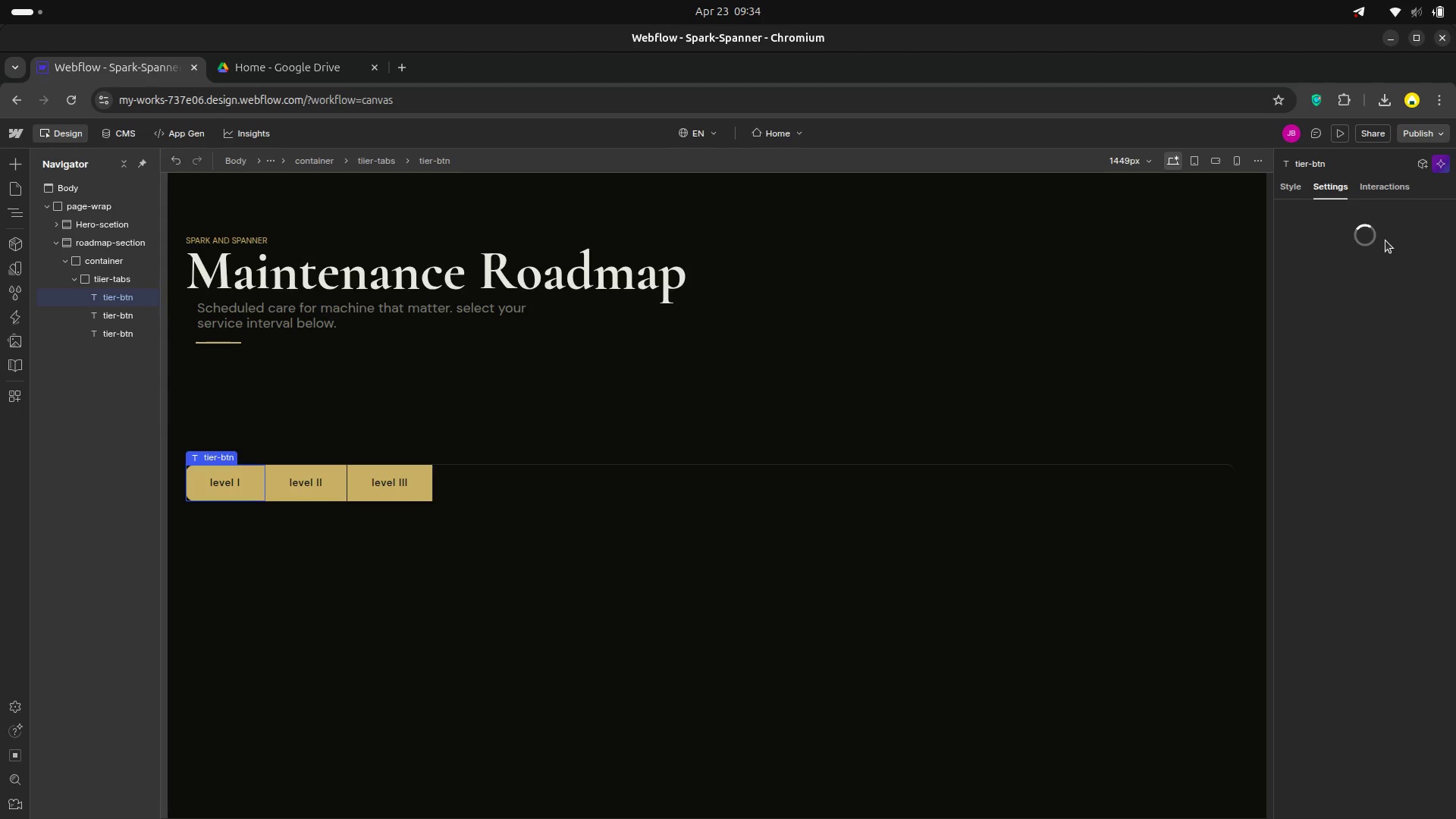 
wait(16.0)
 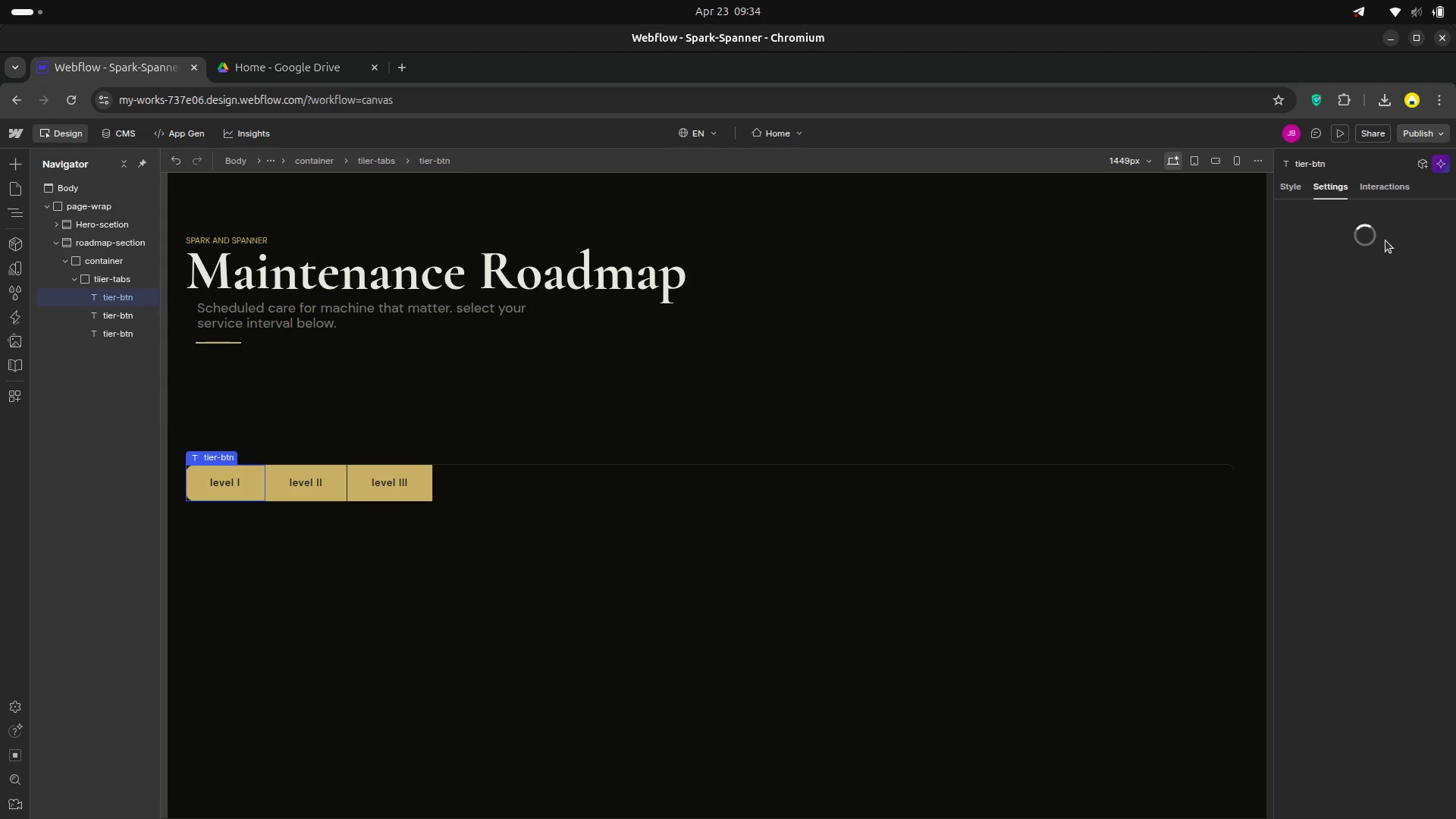 
left_click([1436, 767])
 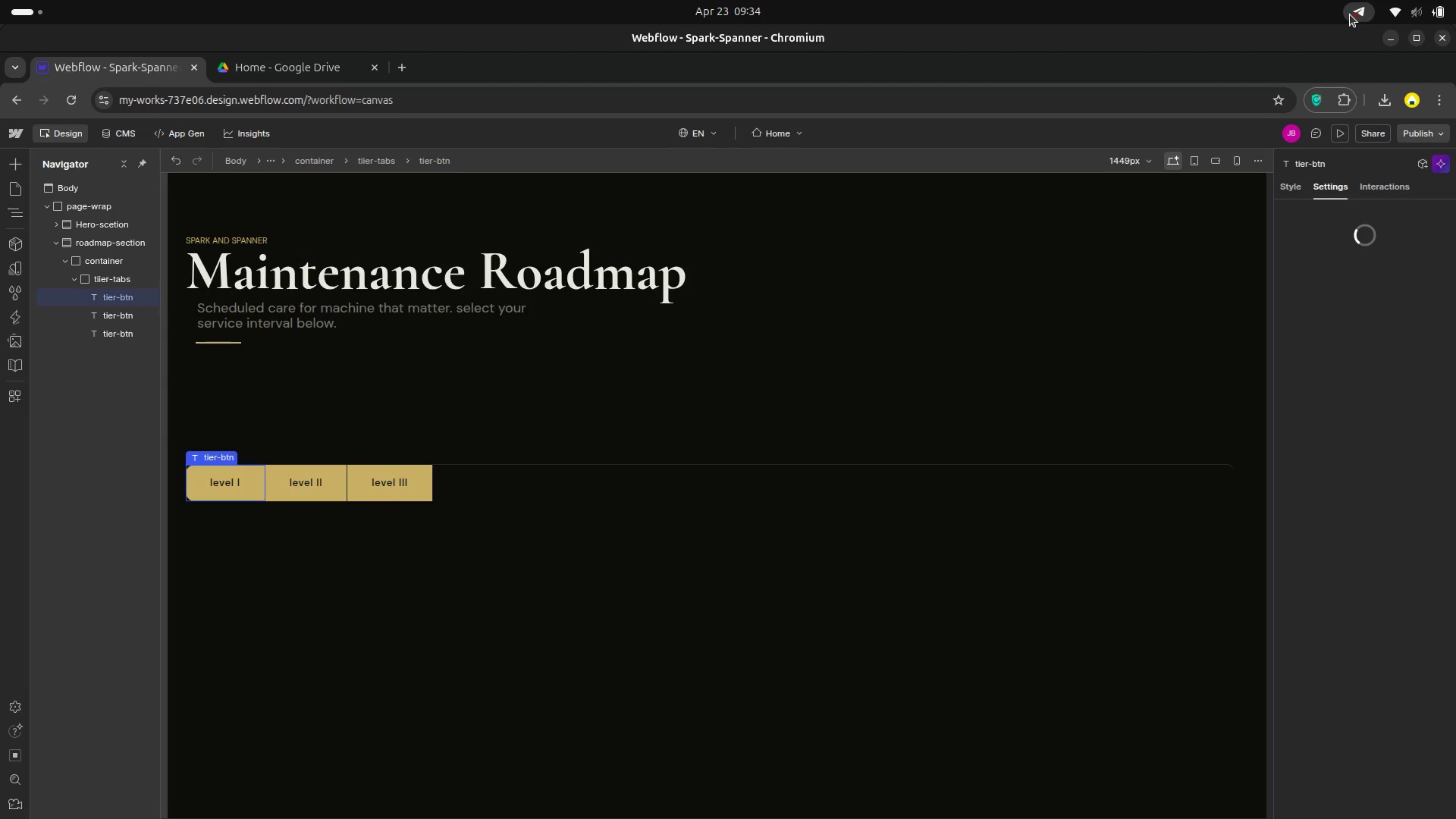 
left_click([1354, 11])
 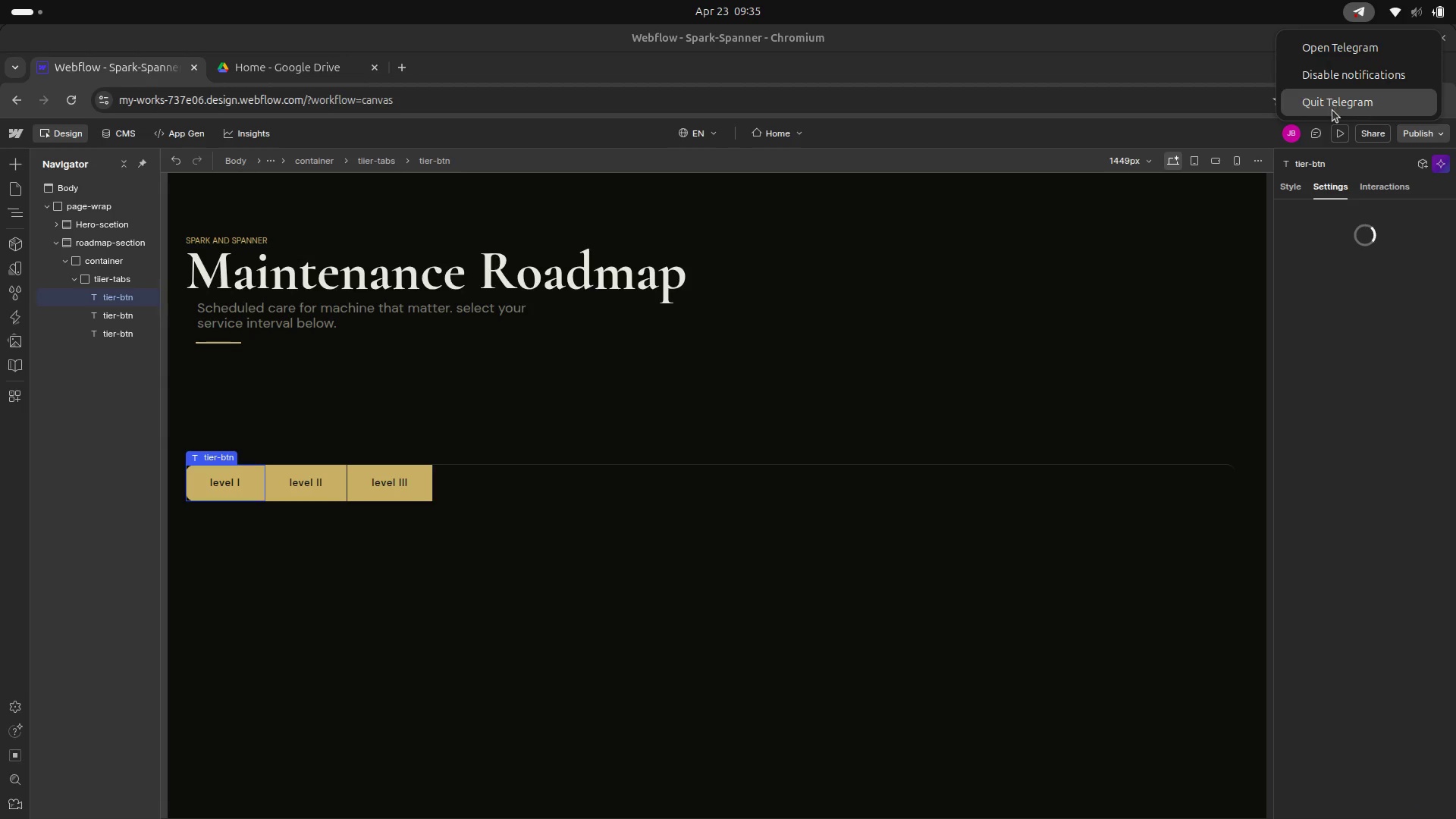 
left_click([1332, 107])
 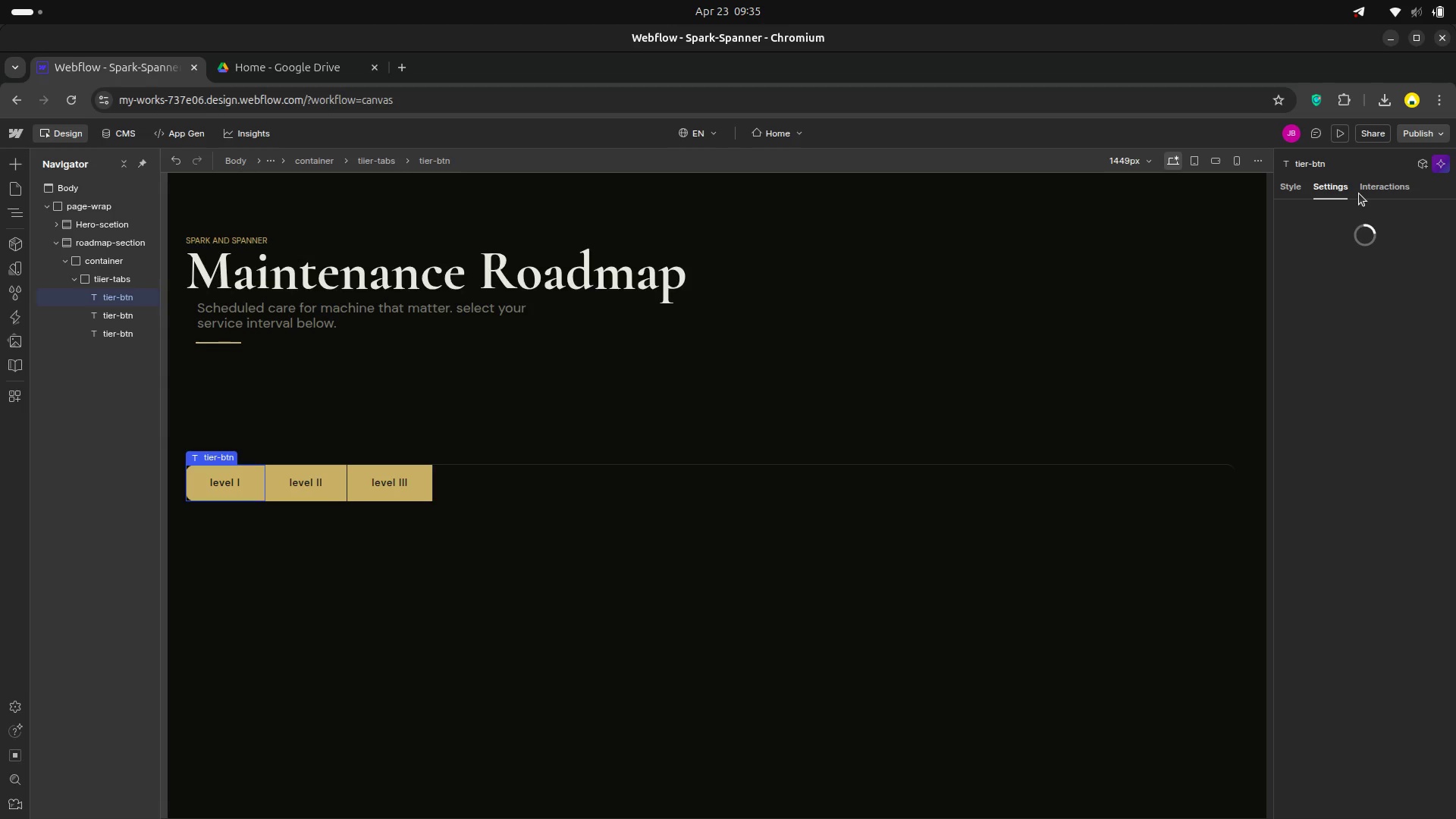 
wait(18.3)
 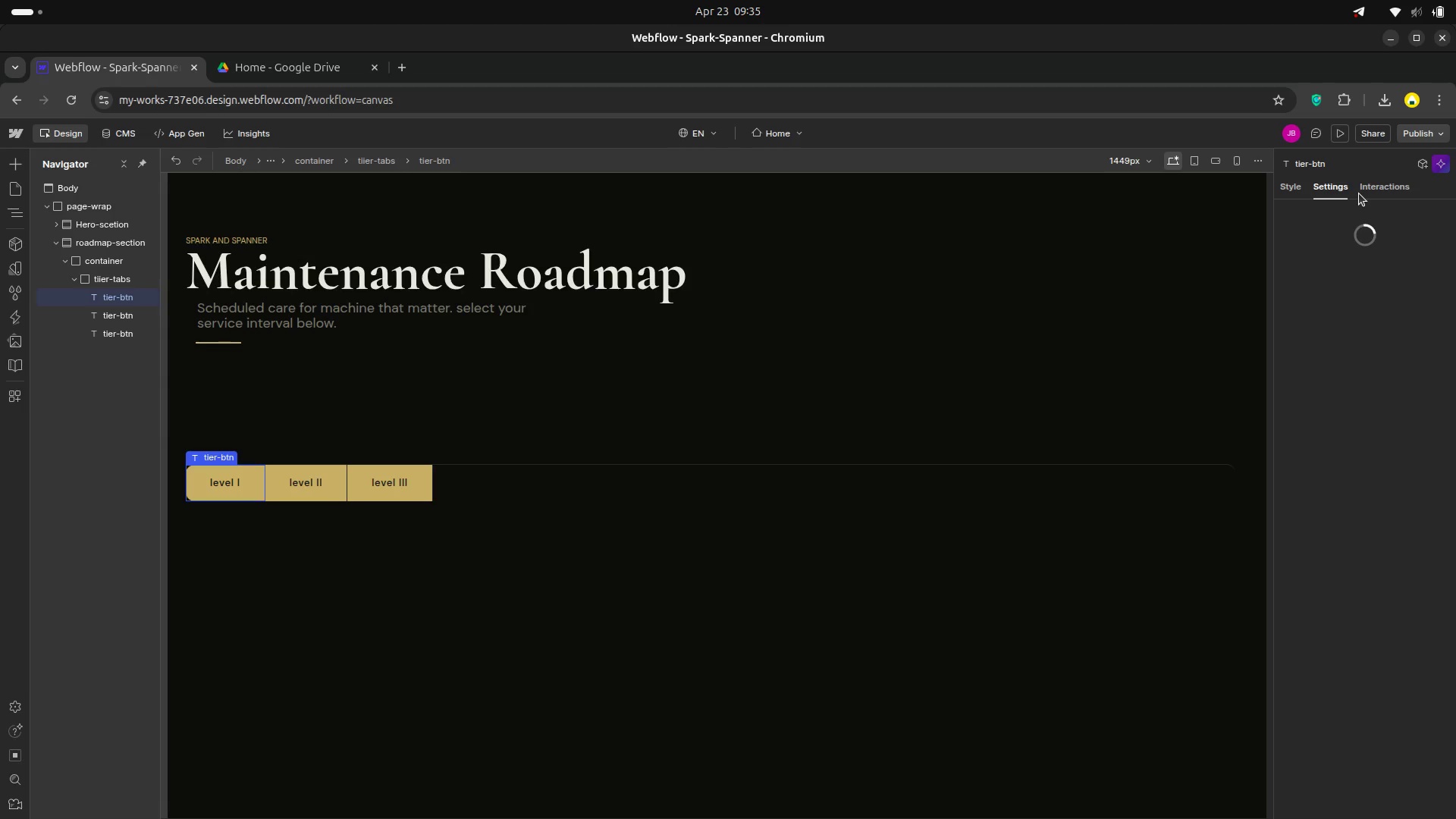 
left_click([1296, 193])
 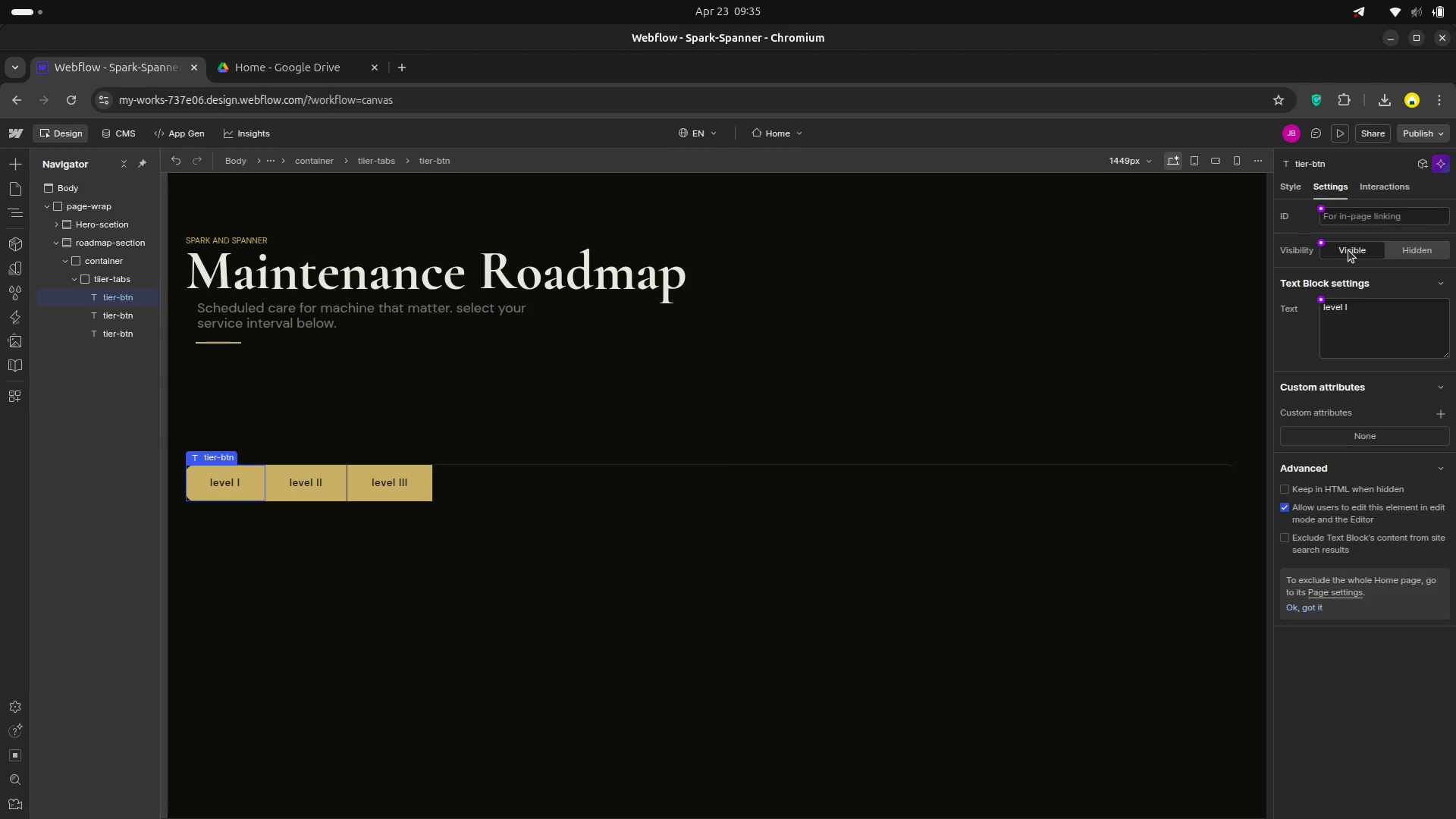 
wait(13.4)
 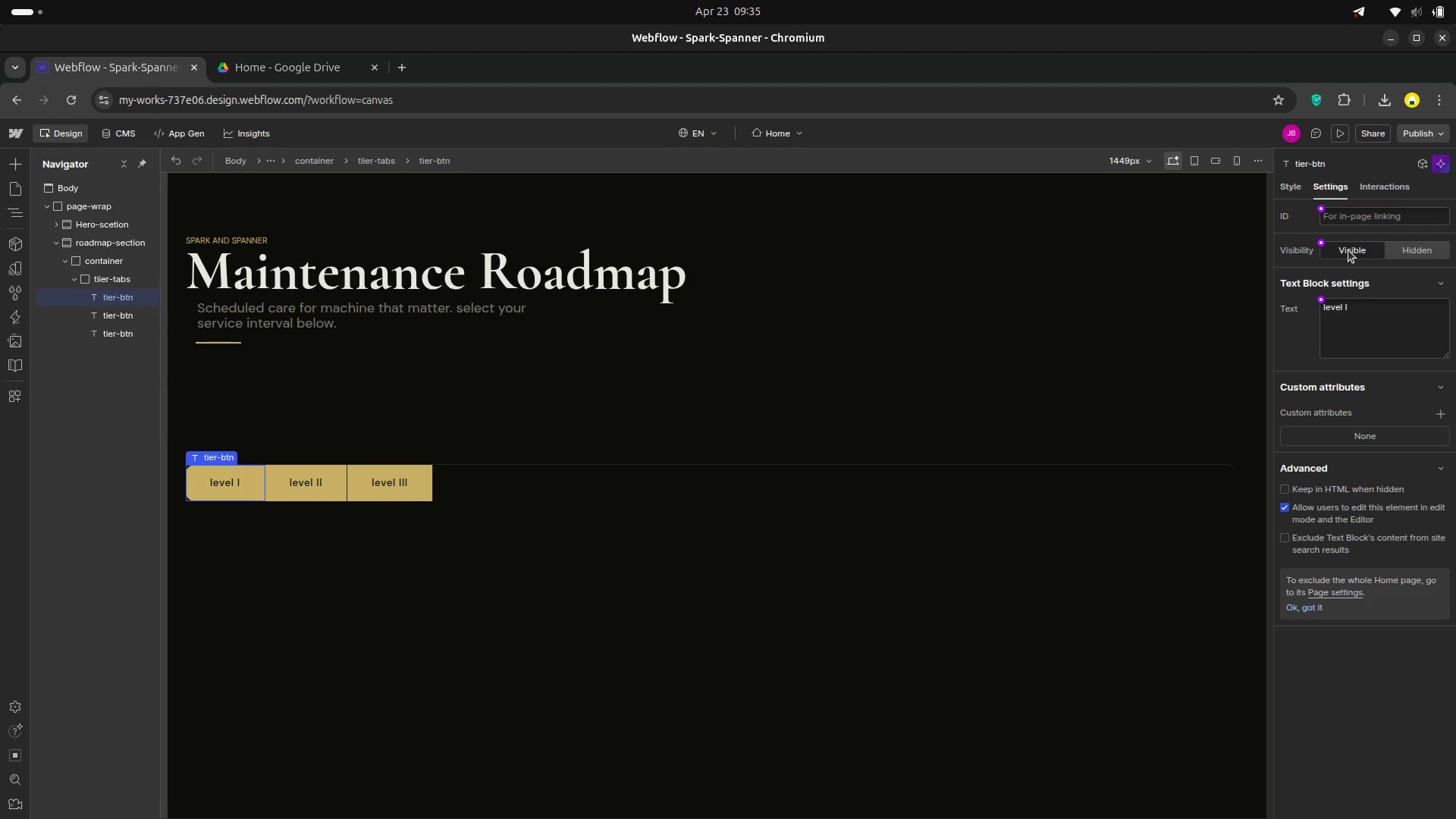 
left_click([1446, 413])
 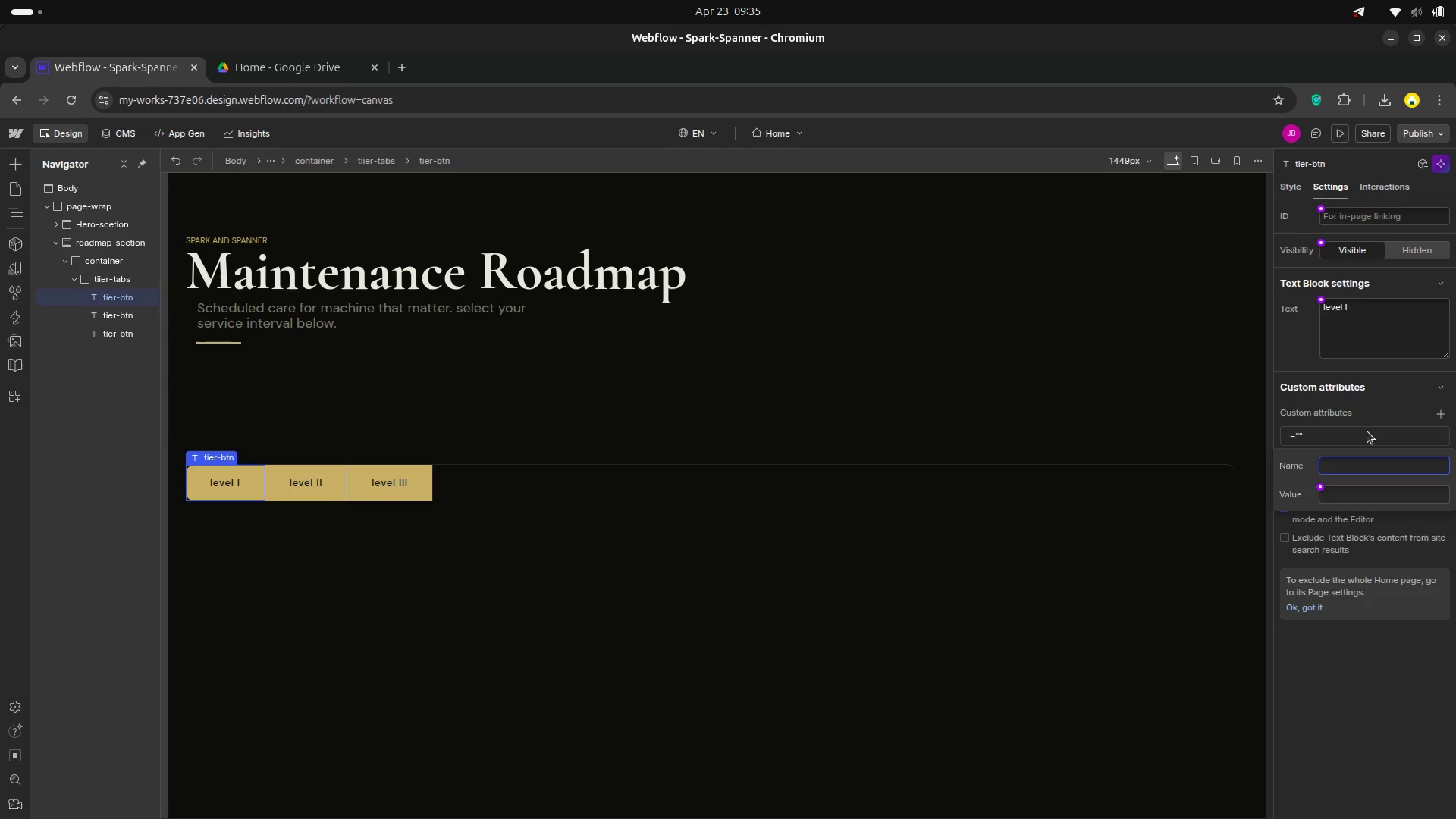 
wait(6.07)
 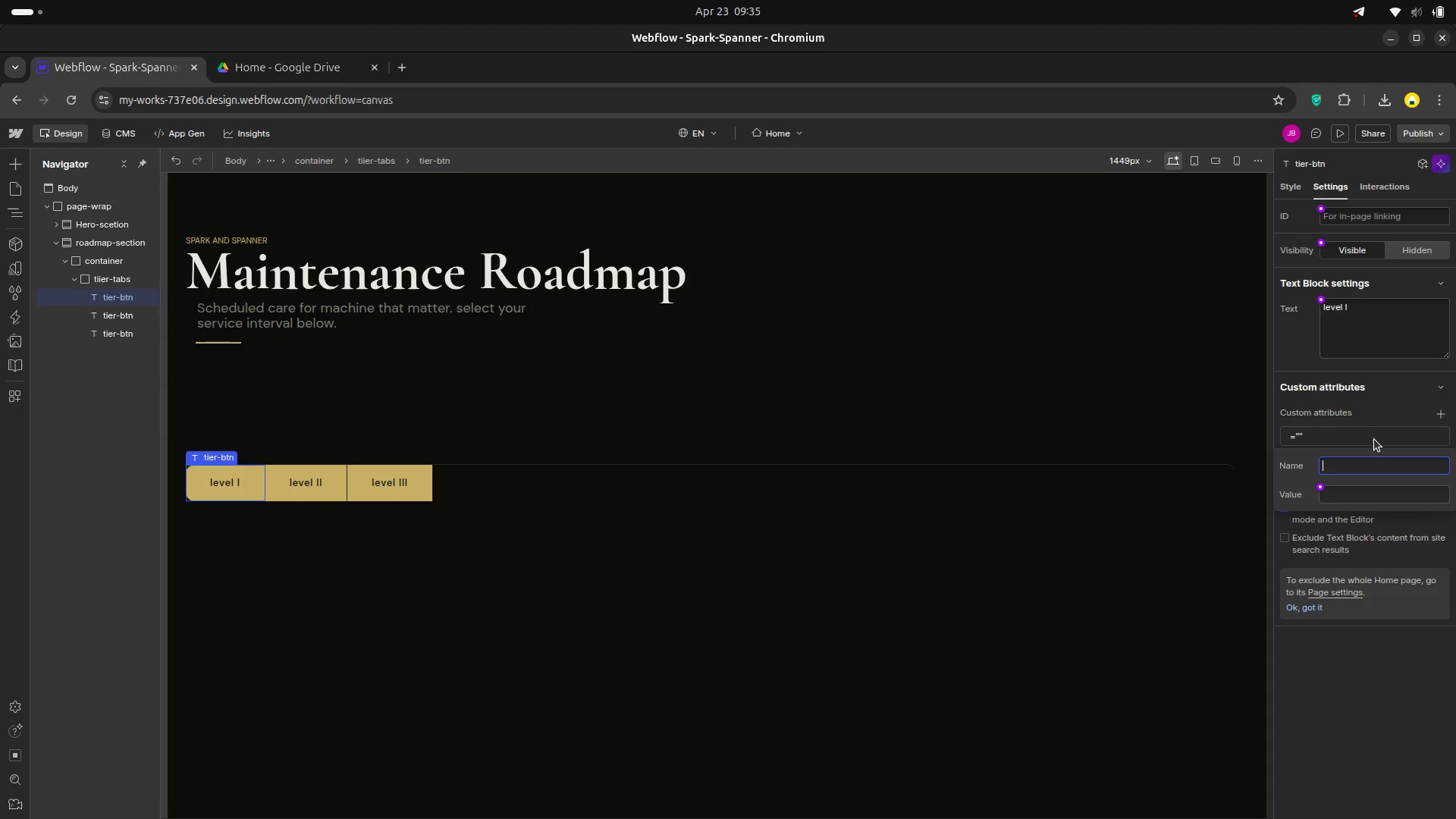 
type(DATA)
key(Backspace)
key(Backspace)
key(Backspace)
key(Backspace)
type(daa)
key(Backspace)
type(ta-tier)
 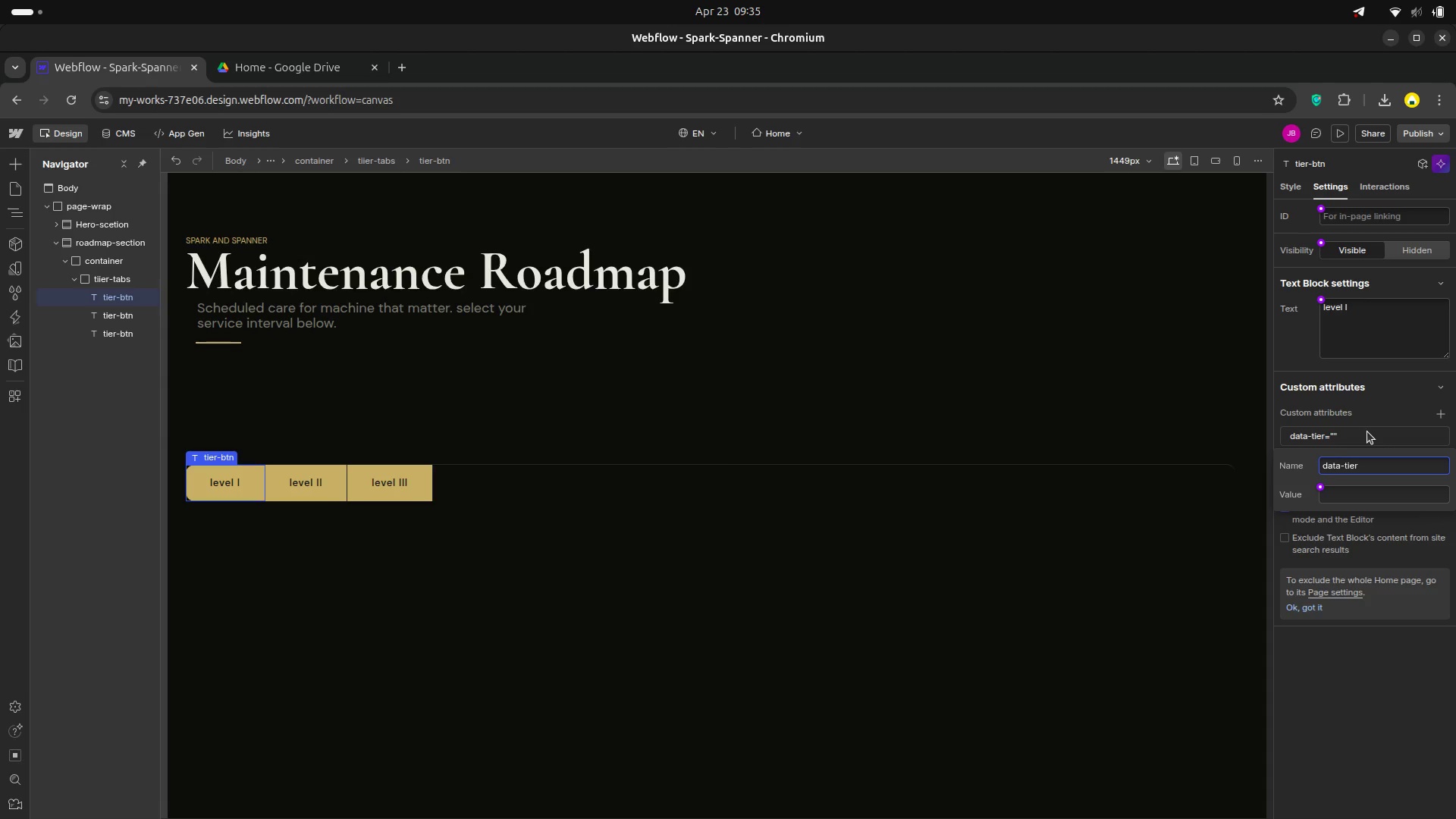 
wait(5.82)
 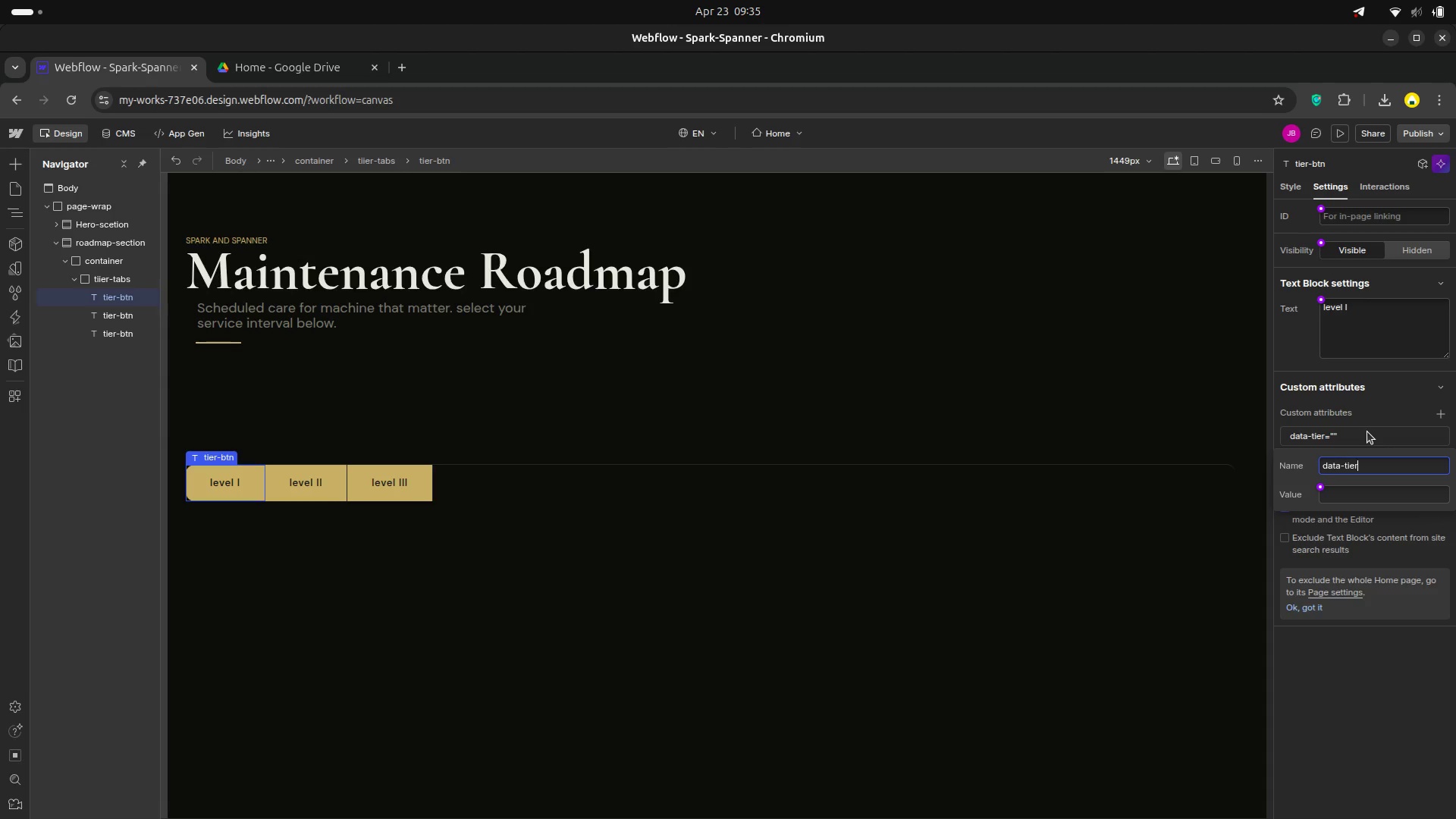 
type(-btn )
key(Backspace)
type( )
key(Backspace)
 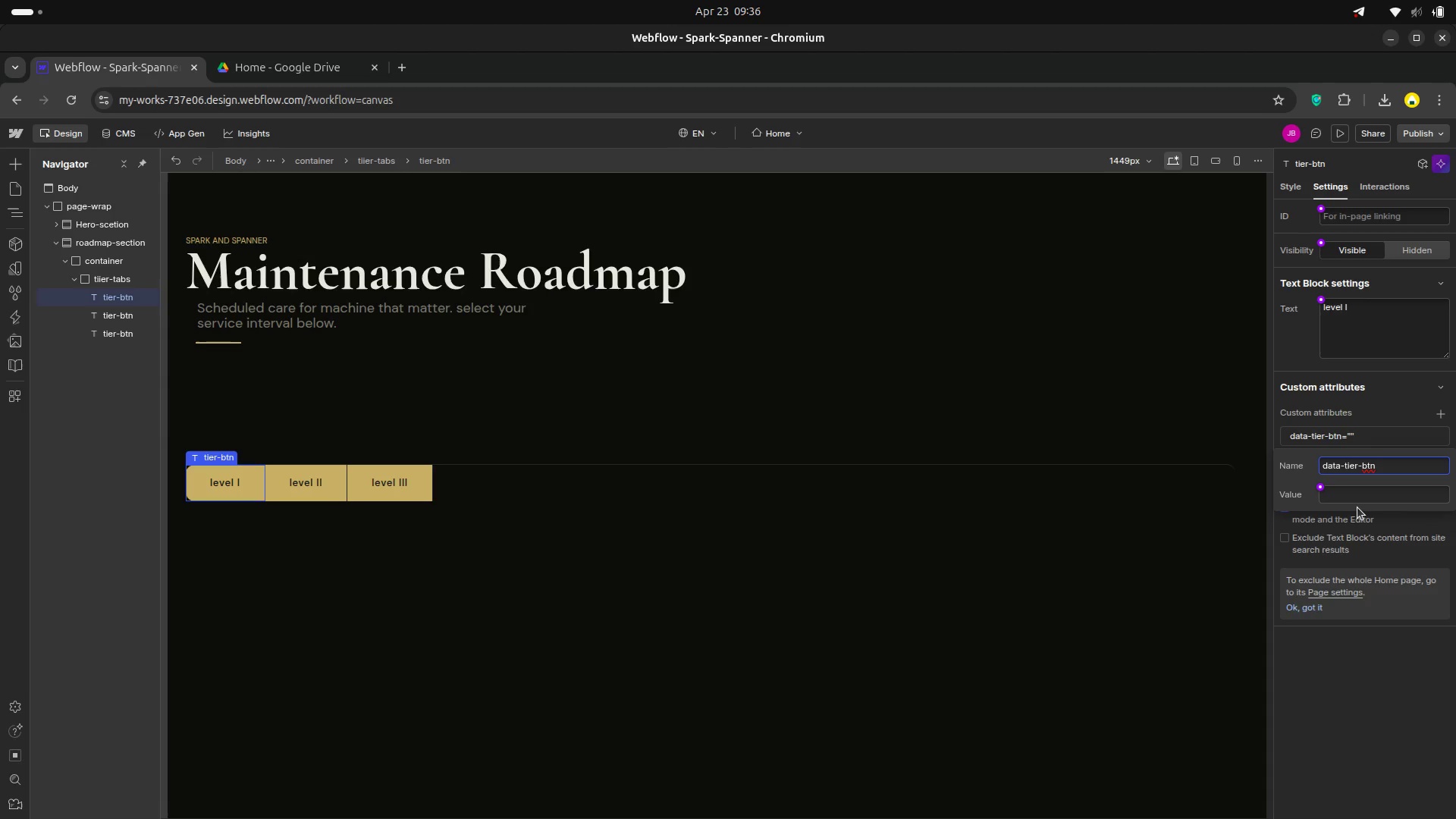 
wait(7.19)
 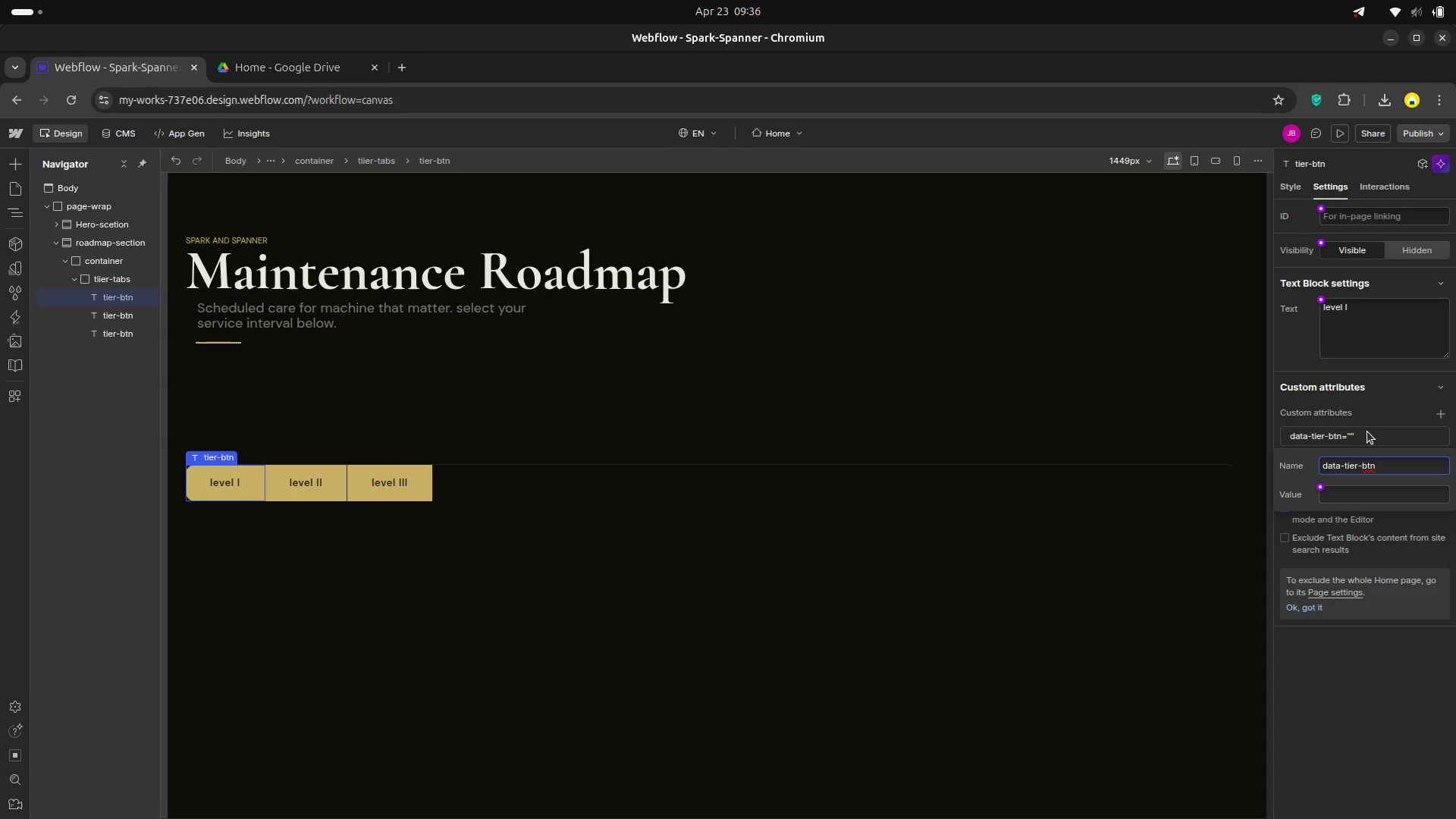 
left_click([1338, 488])
 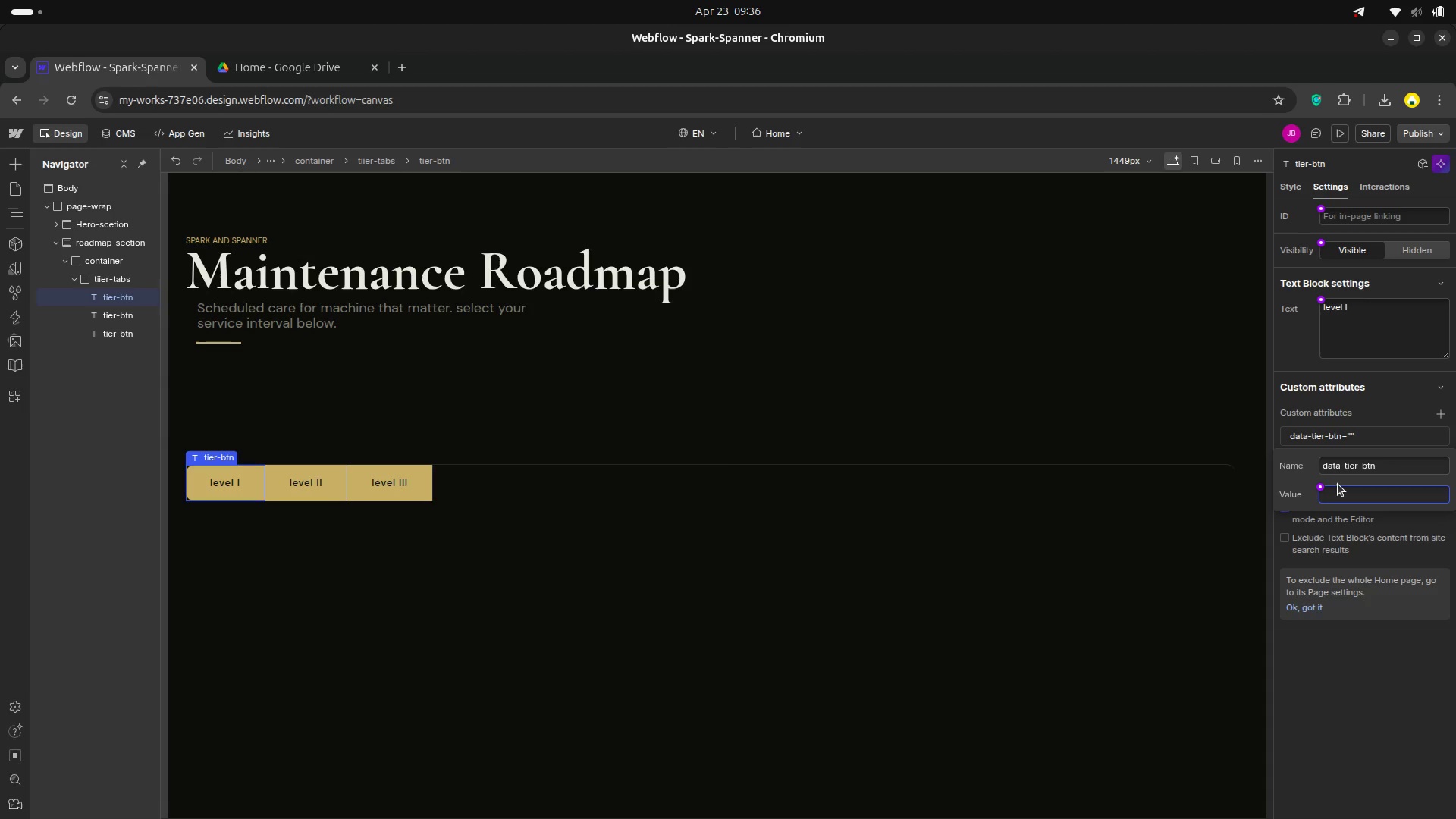 
wait(5.8)
 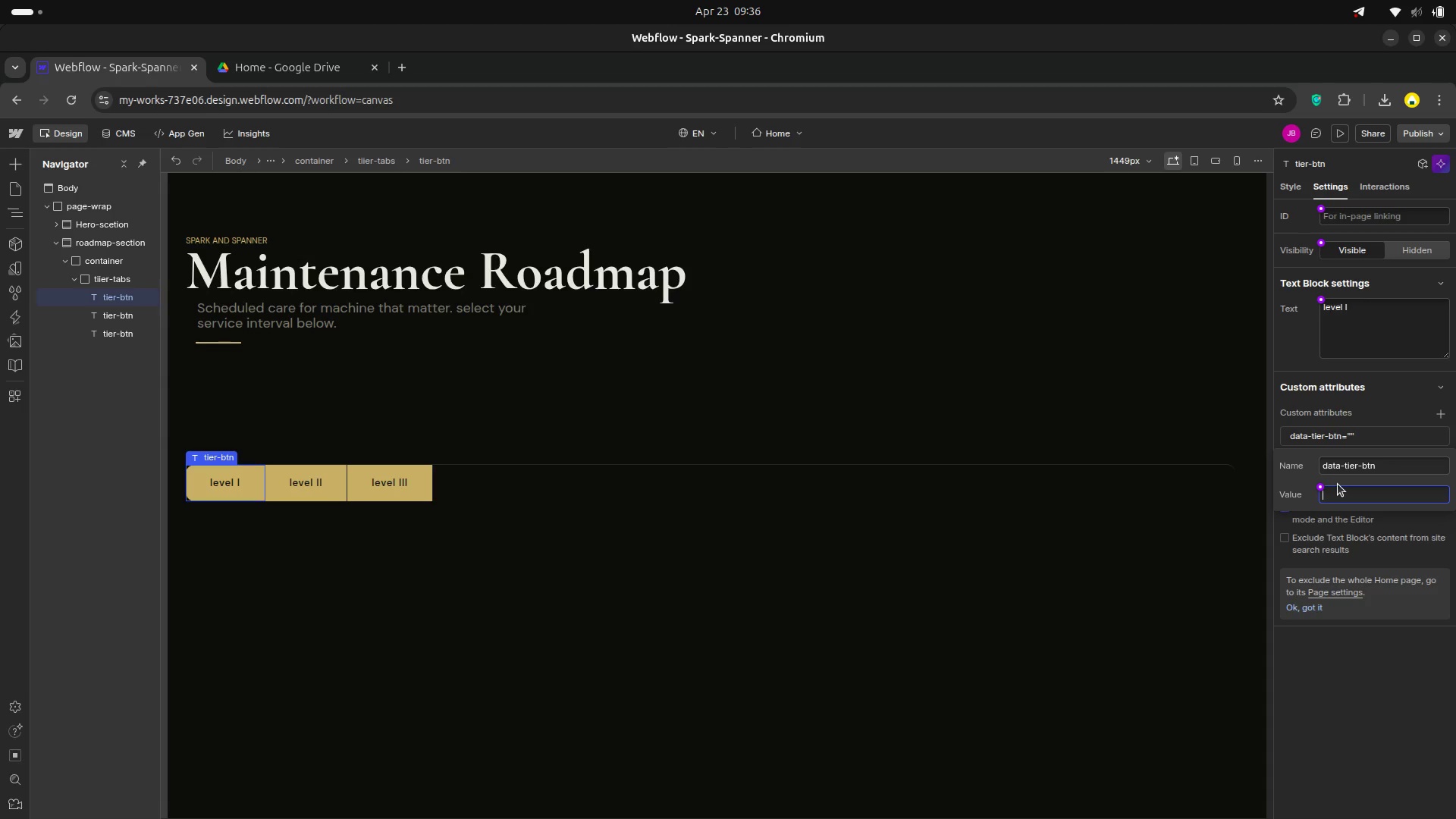 
type(level-1)
 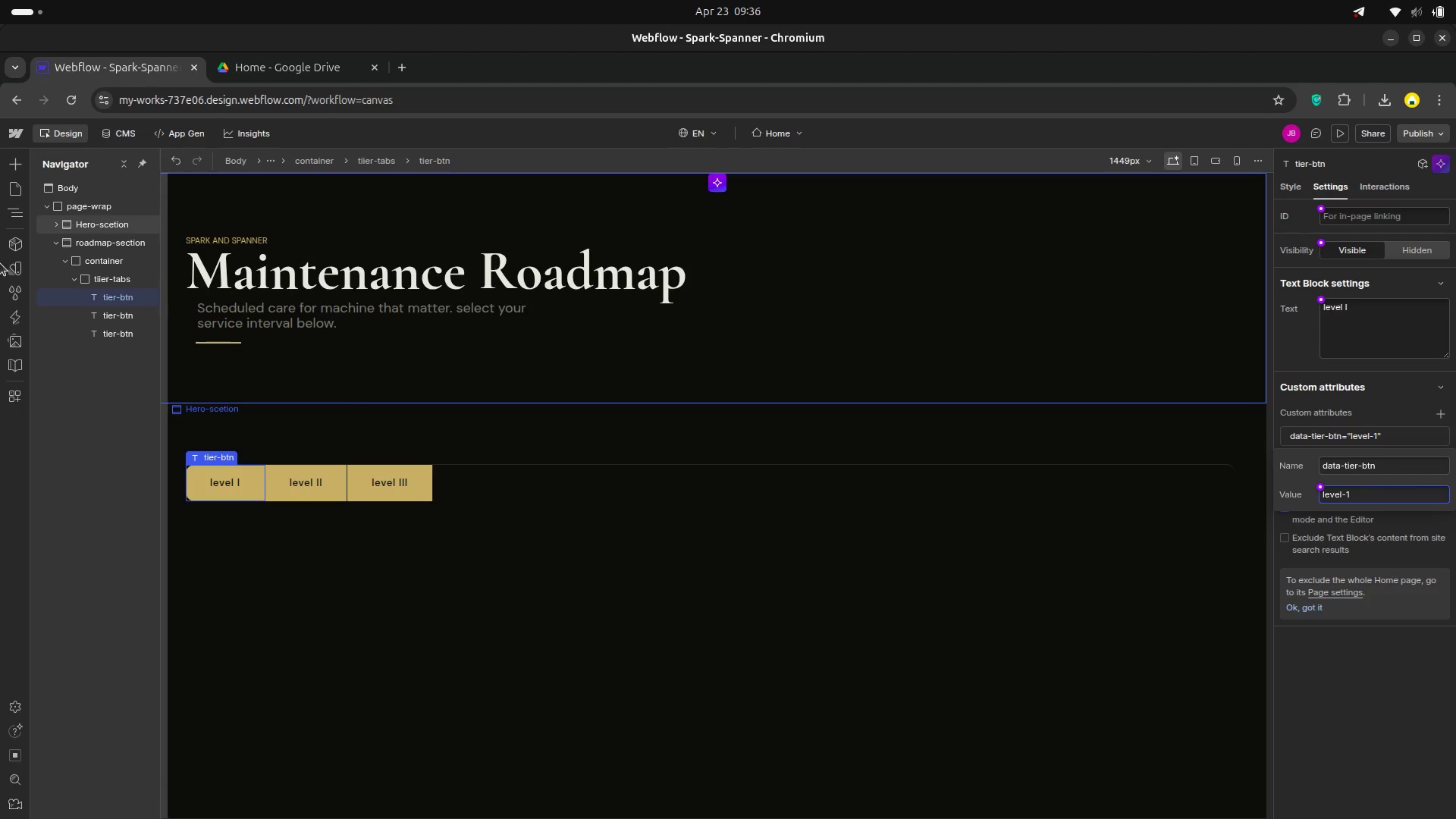 
wait(7.76)
 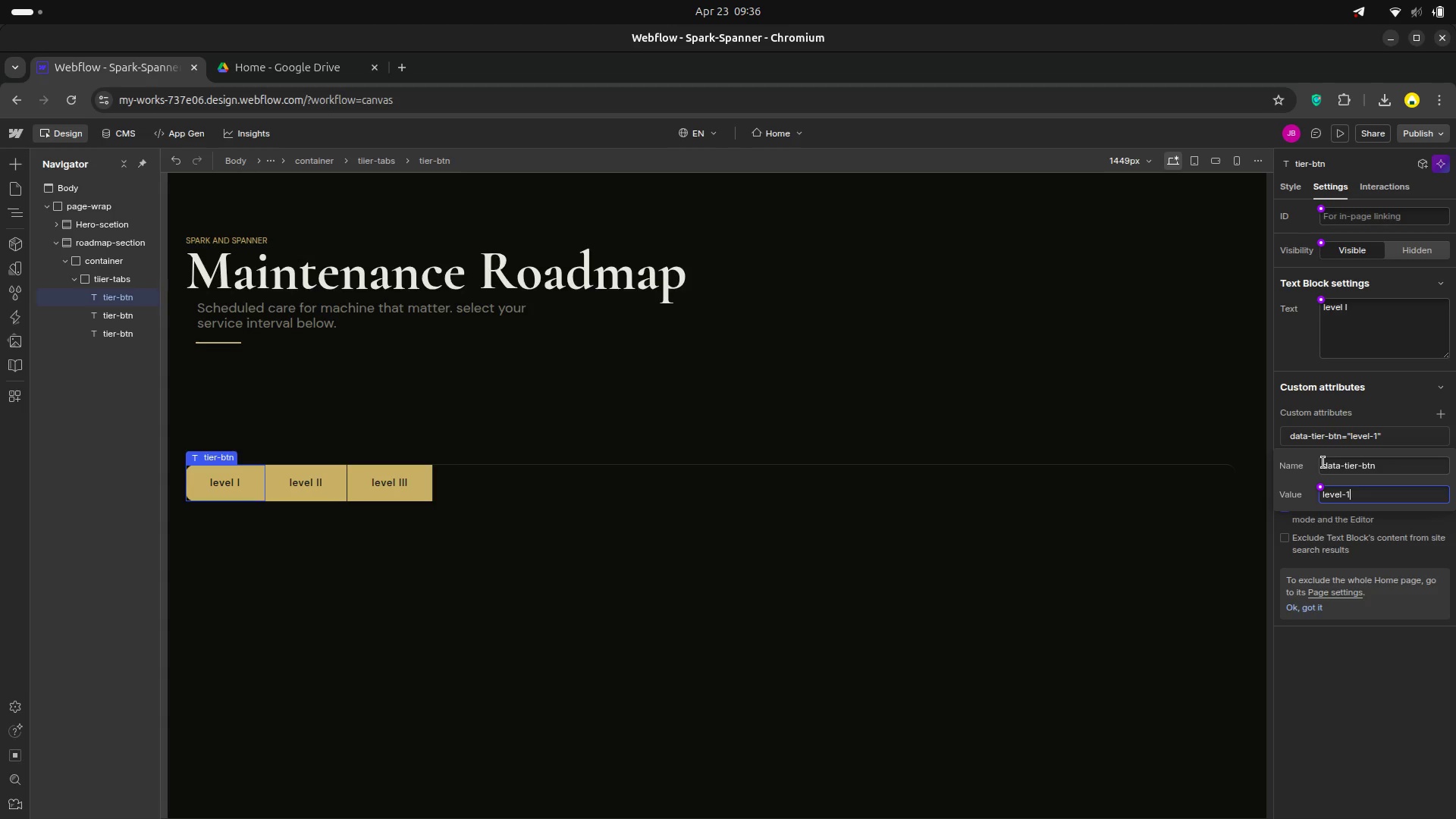 
left_click([1378, 660])
 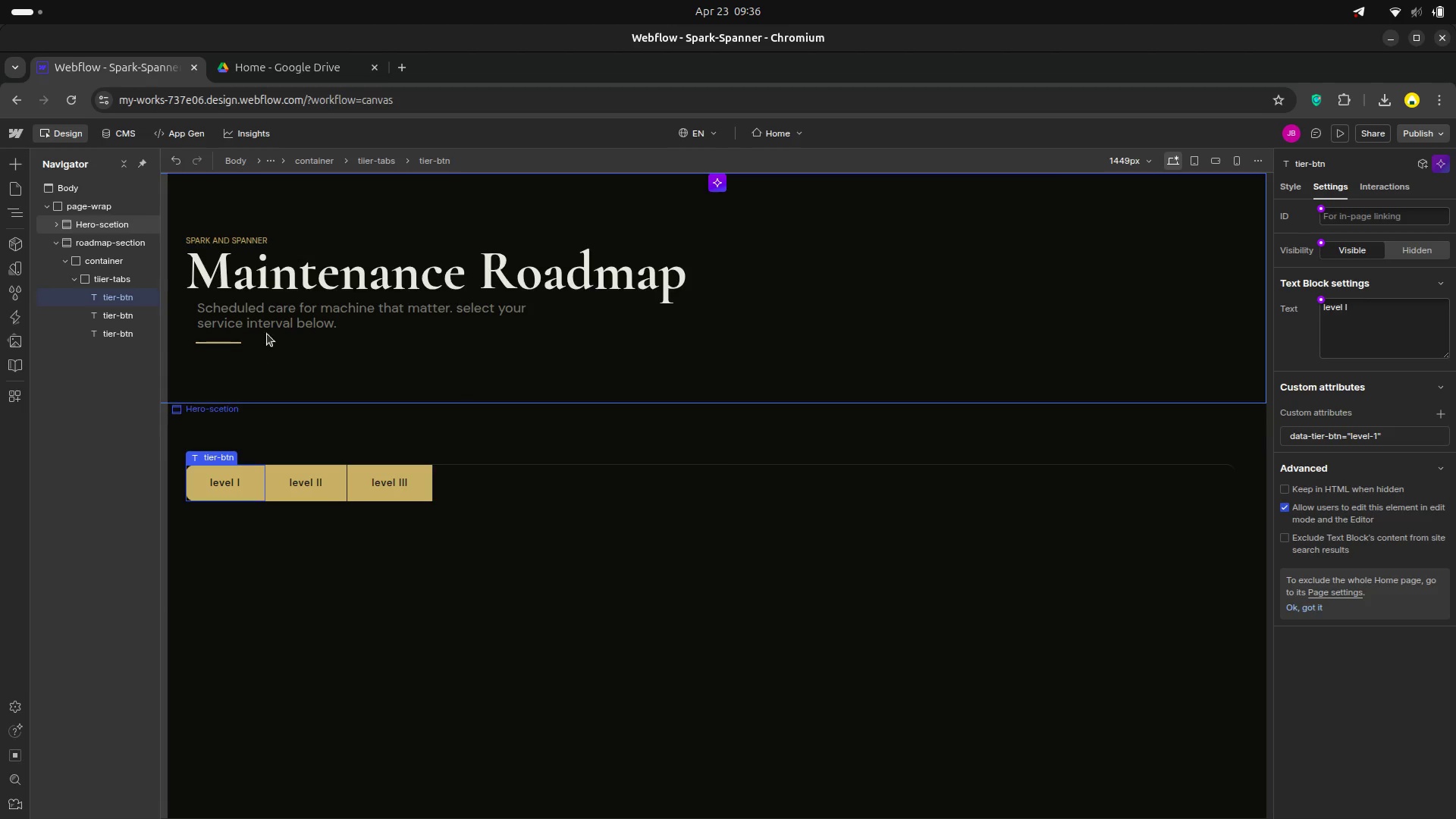 
left_click([105, 317])
 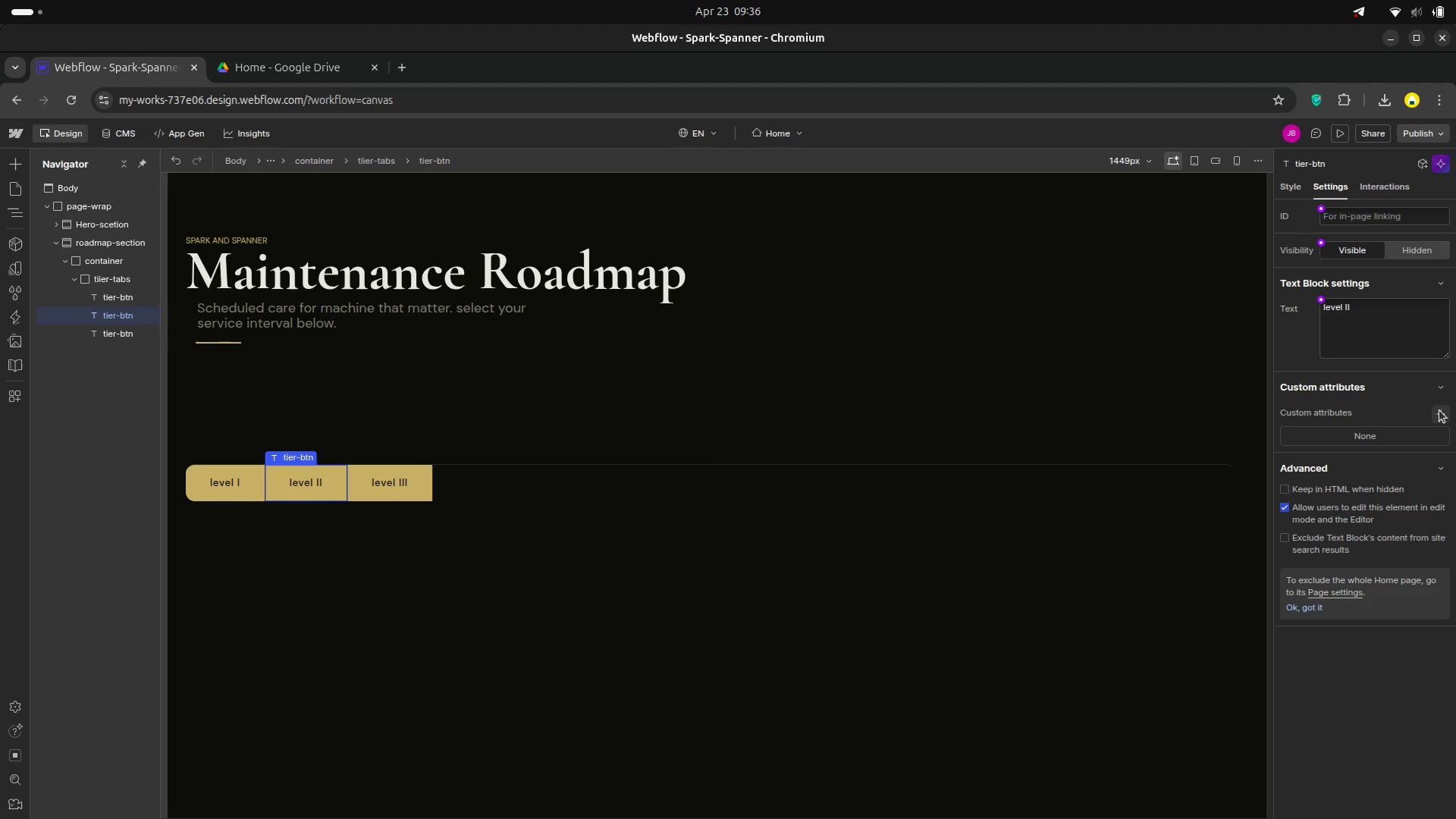 
left_click([1442, 410])
 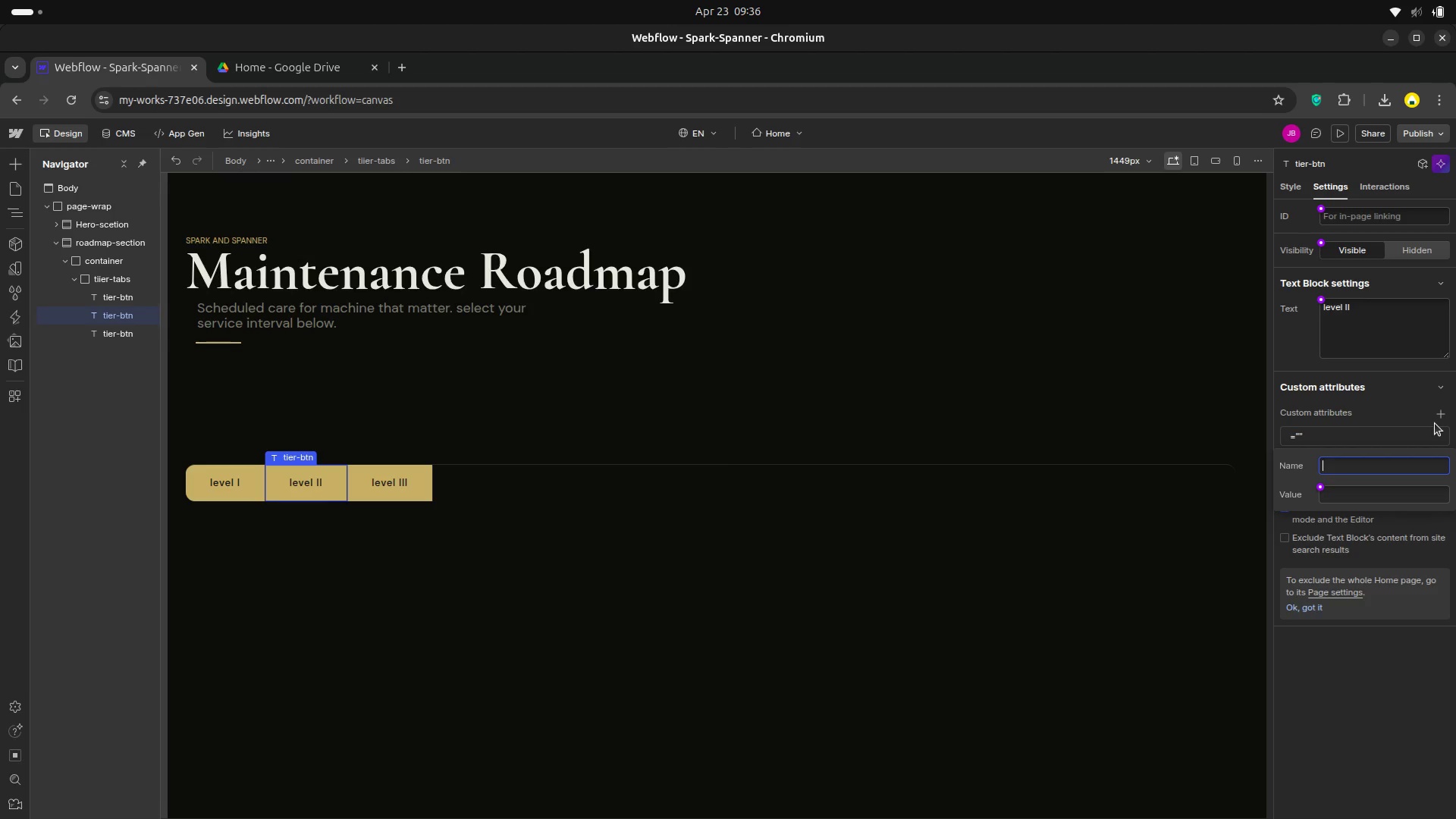 
type(data-tier )
key(Backspace)
type(-btn )
key(Backspace)
 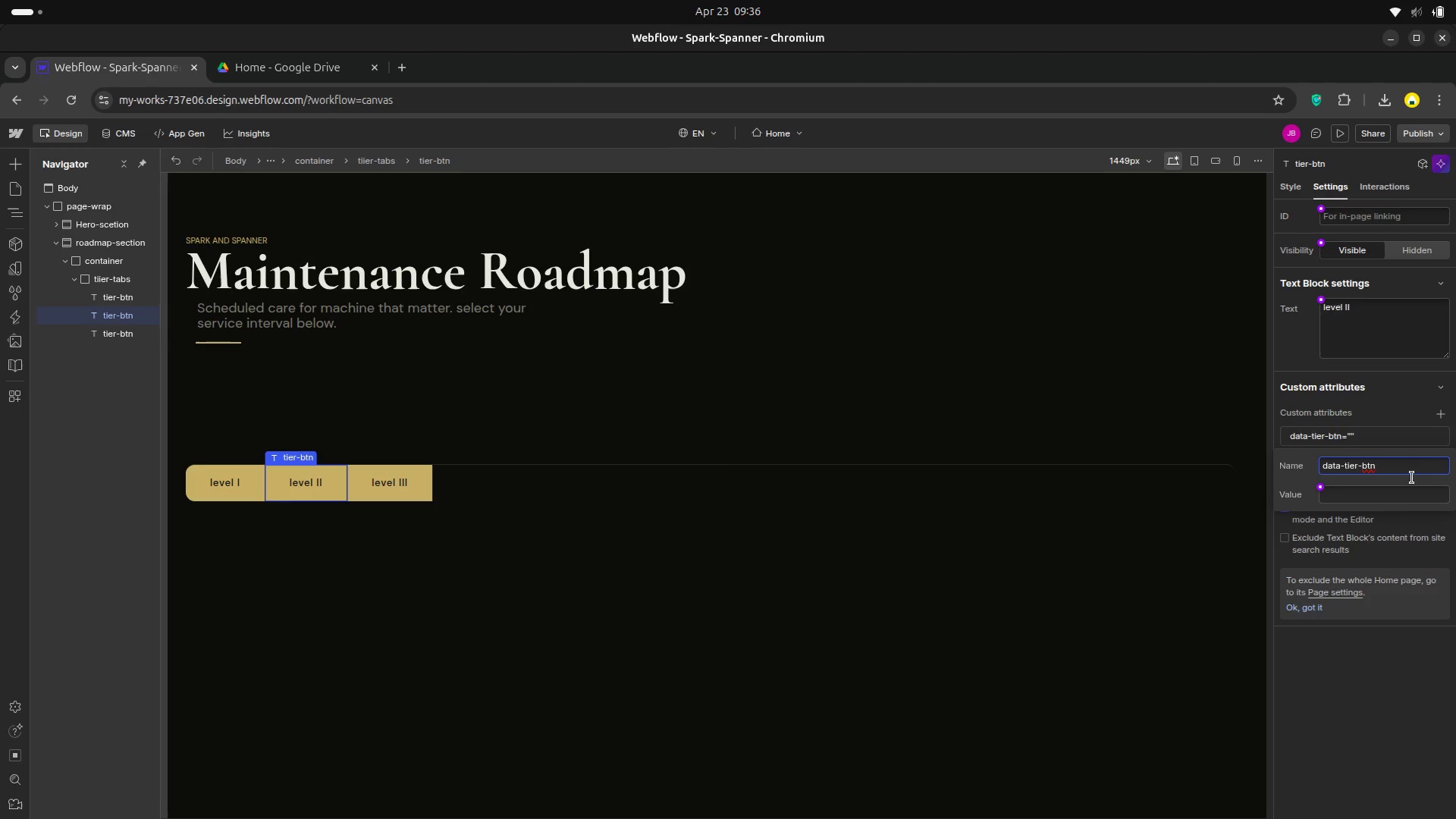 
left_click([1349, 492])
 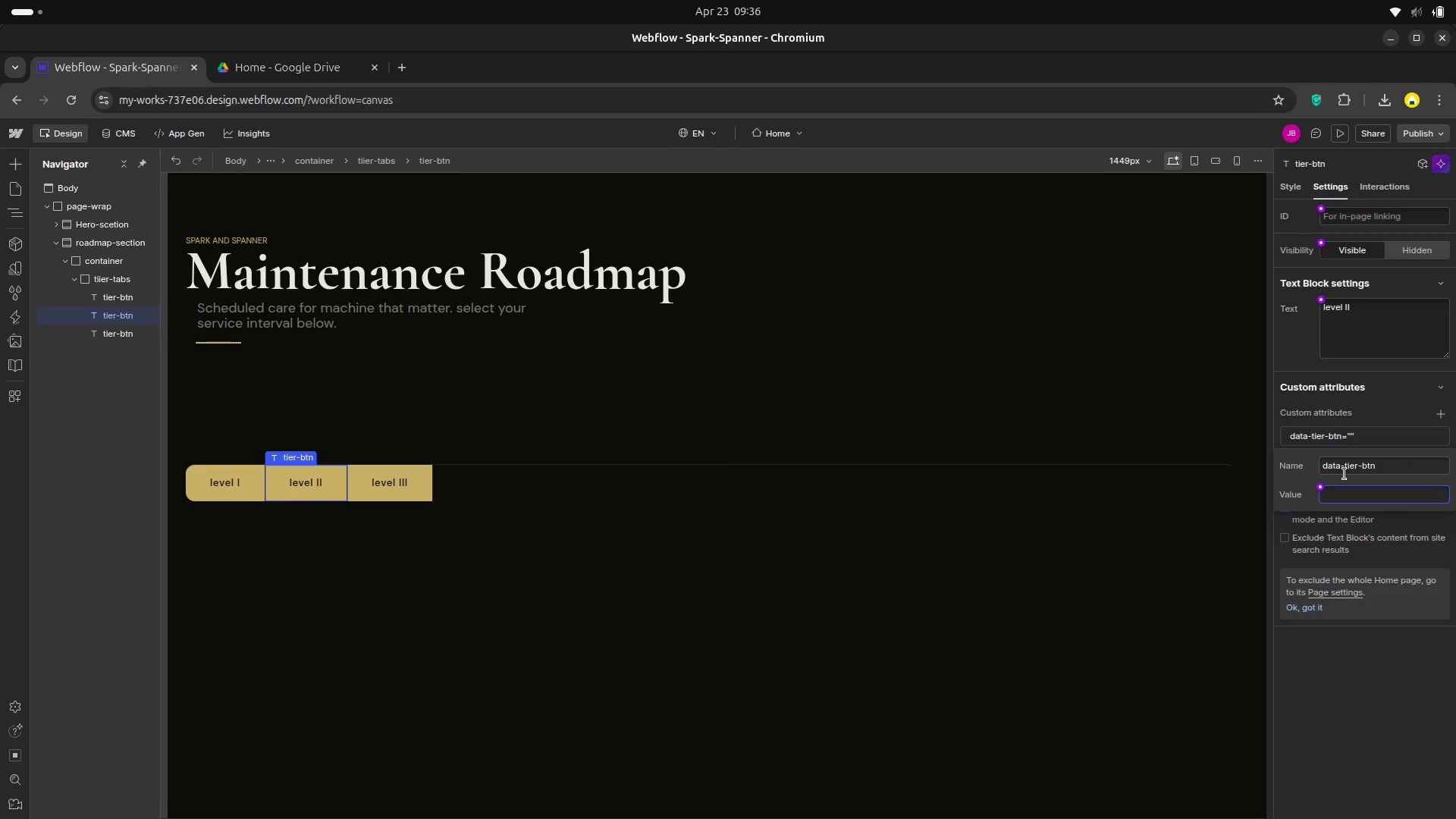 
type(leve;)
key(Backspace)
type(l-2)
 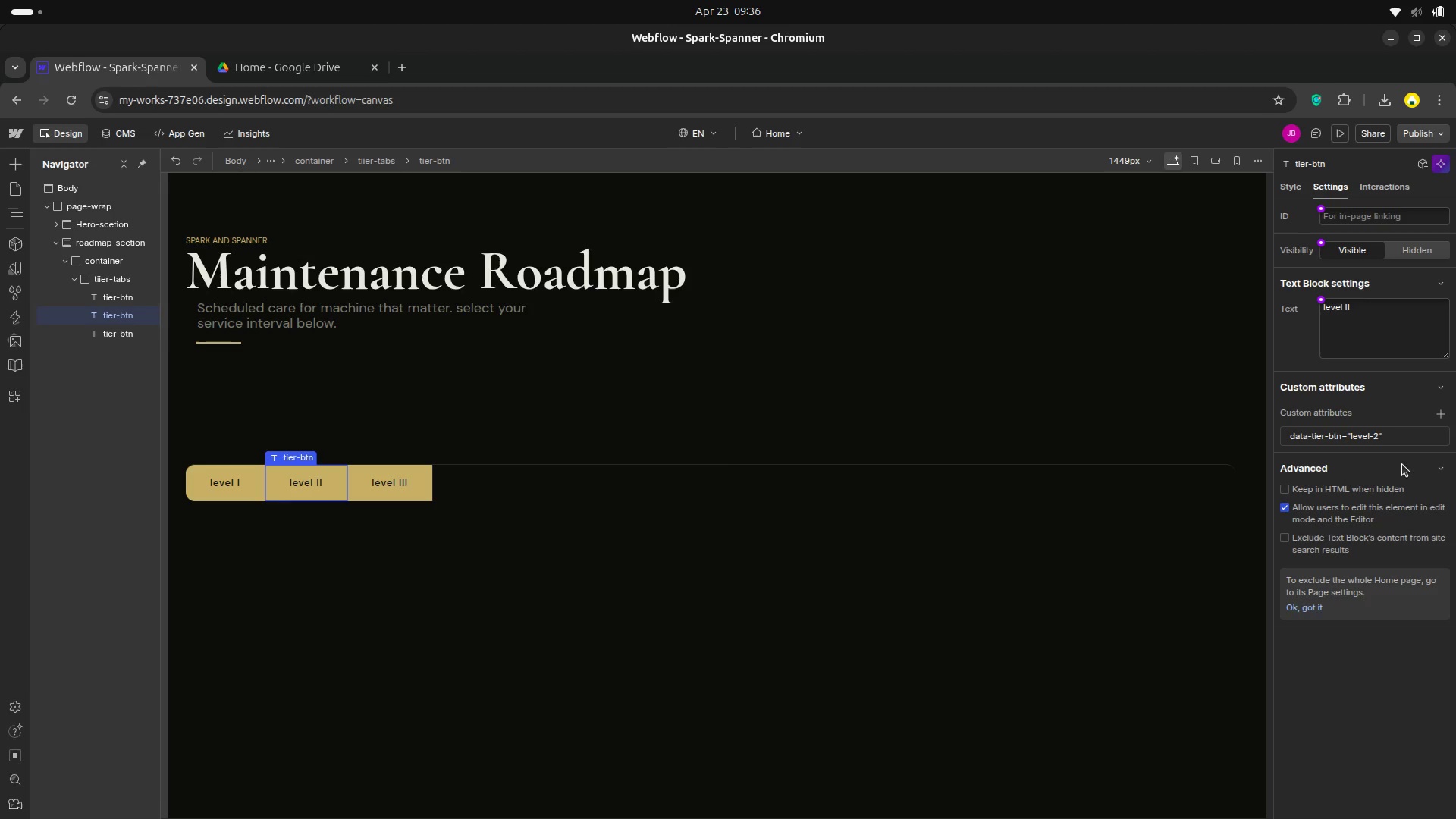 
wait(7.62)
 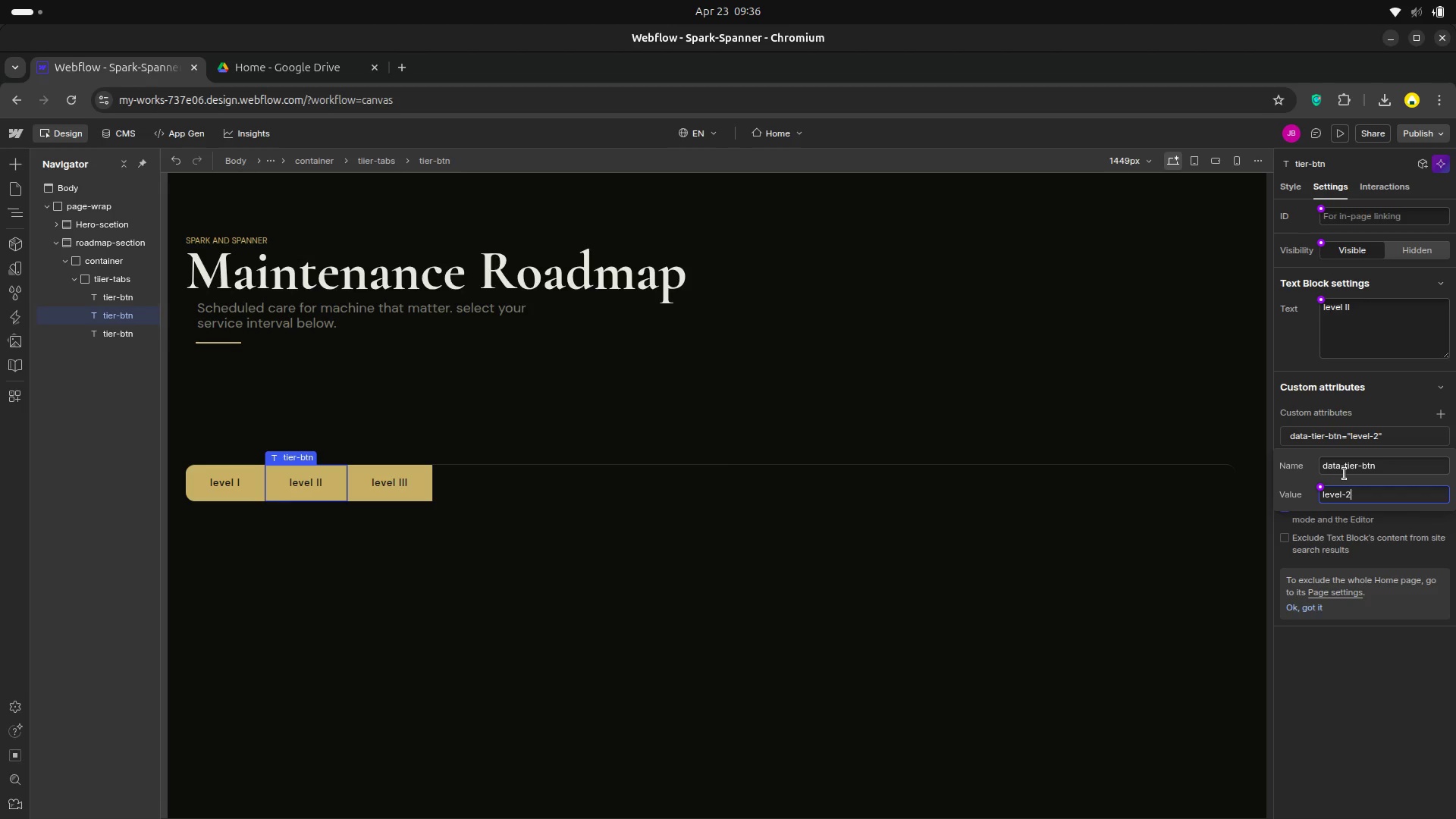 
left_click([122, 337])
 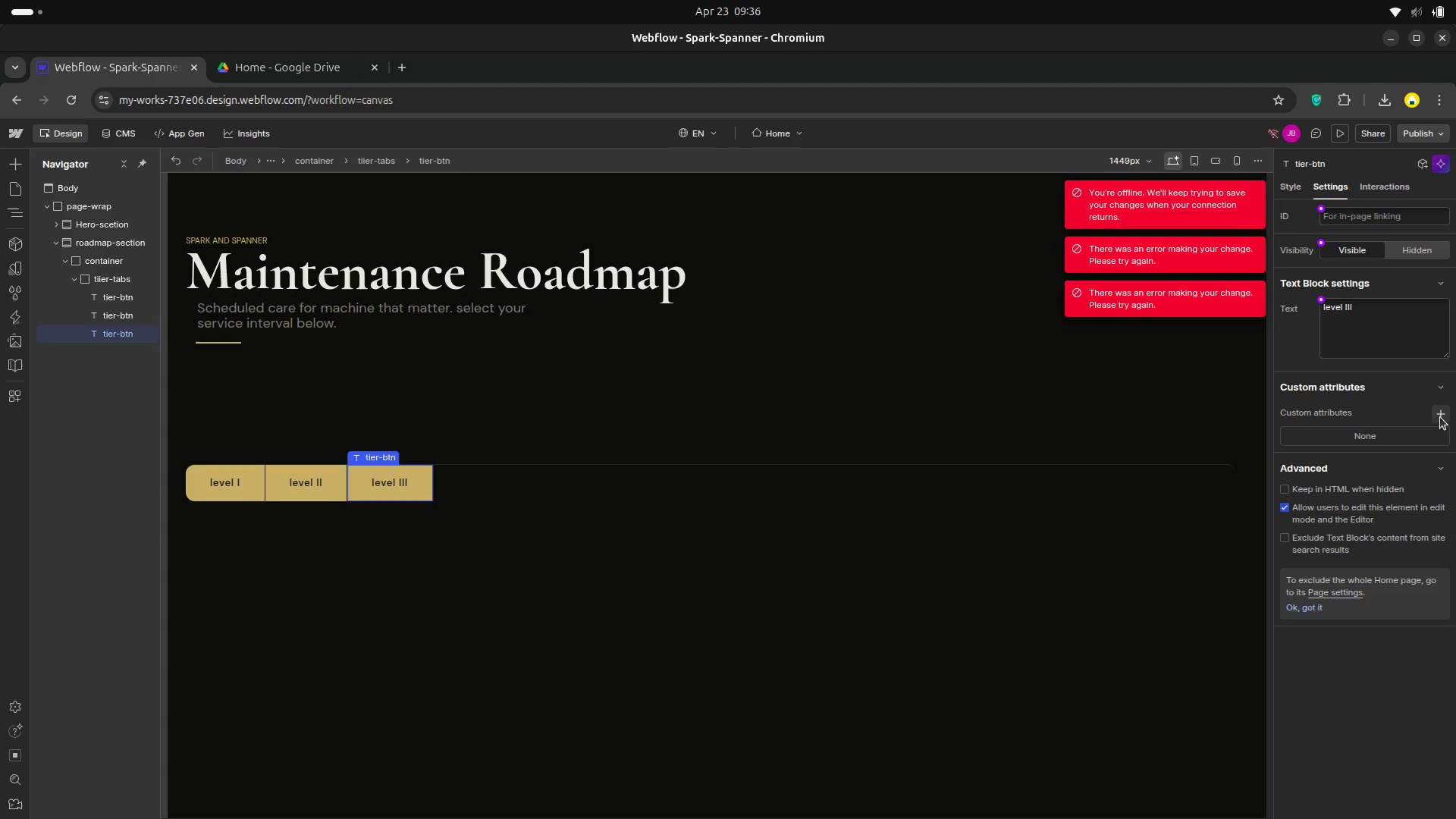 
left_click([1440, 417])
 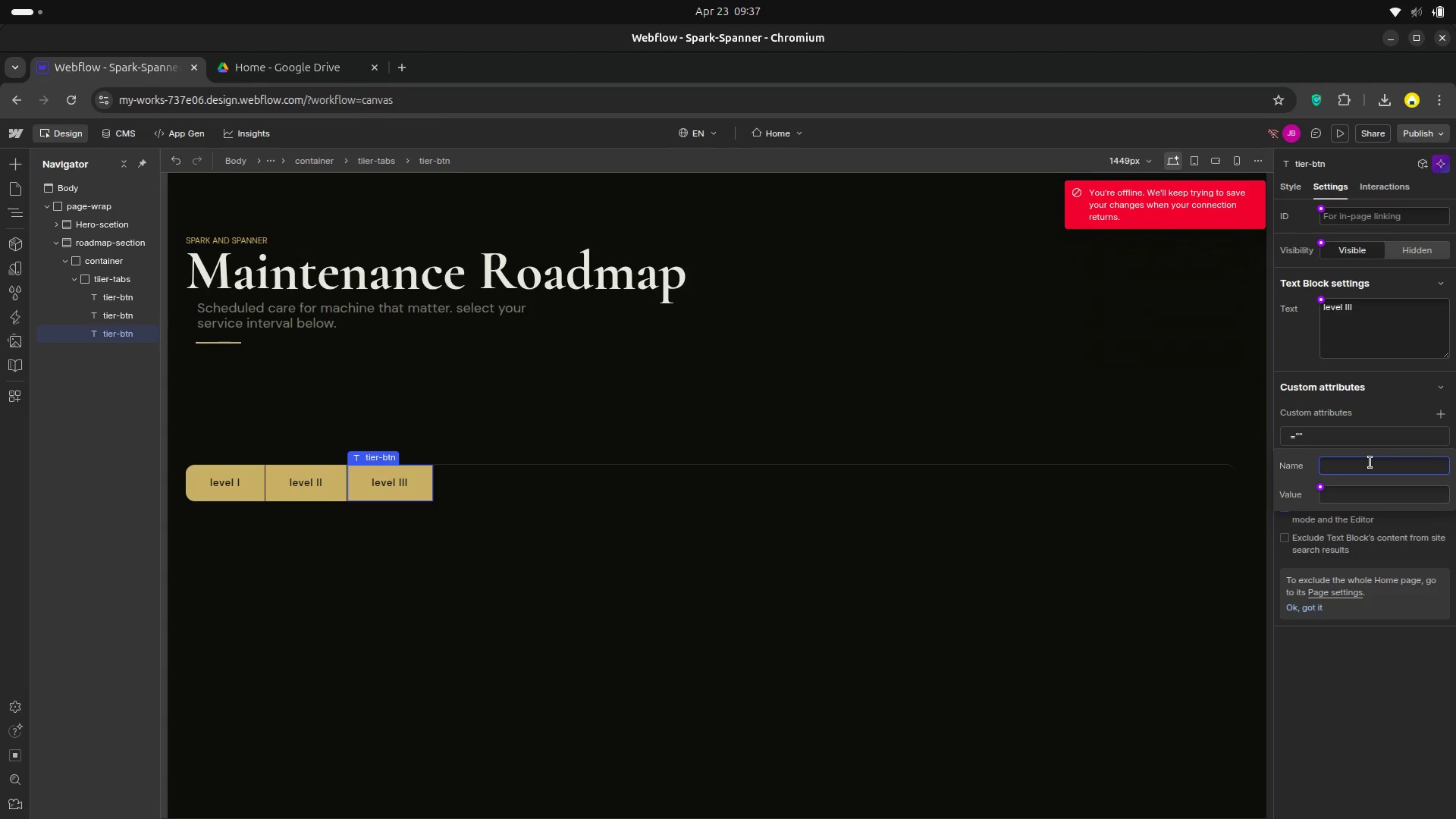 
type(data-tier )
key(Backspace)
type(-btn )
key(Backspace)
 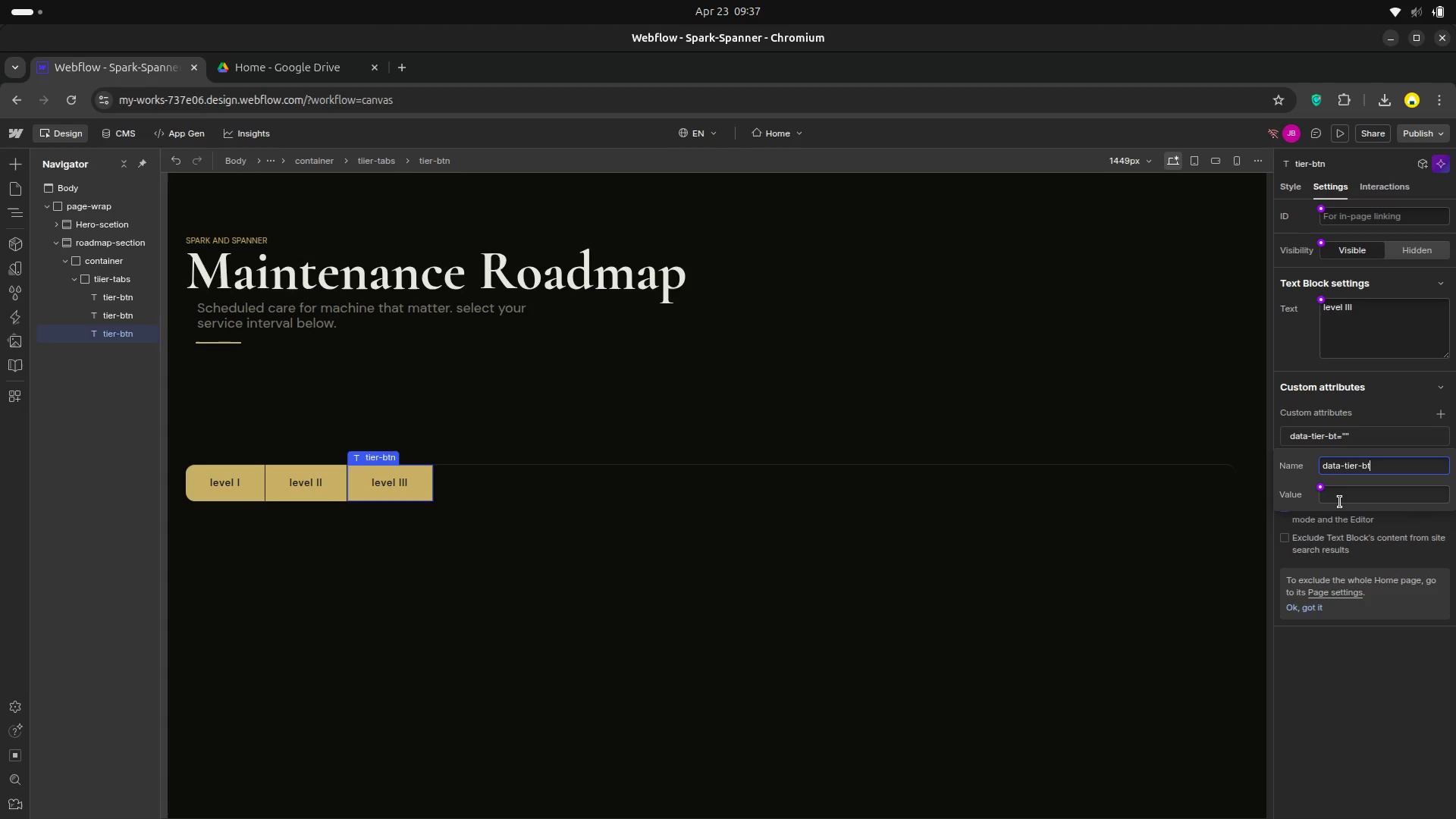 
left_click([1340, 502])
 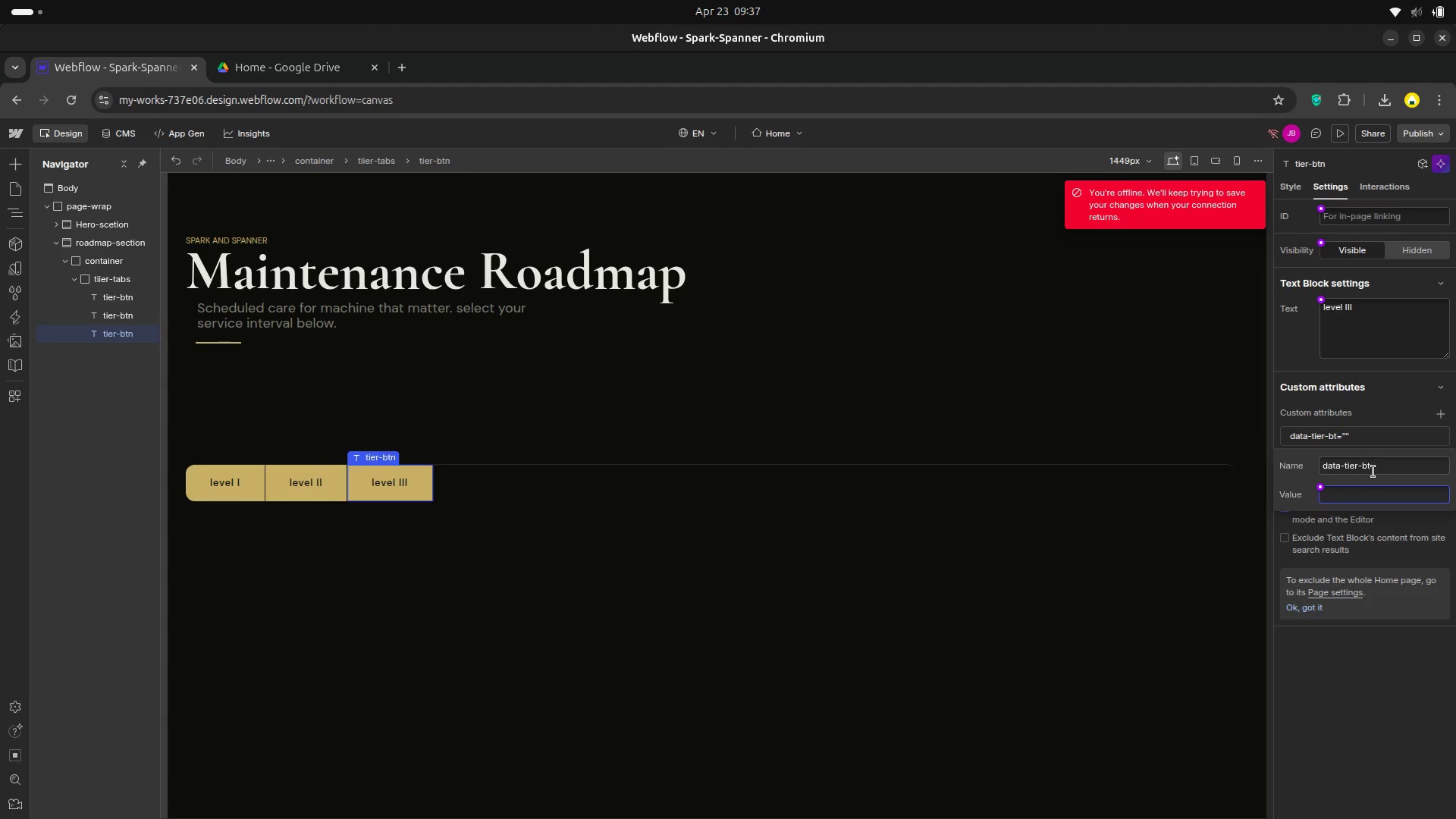 
left_click([1375, 466])
 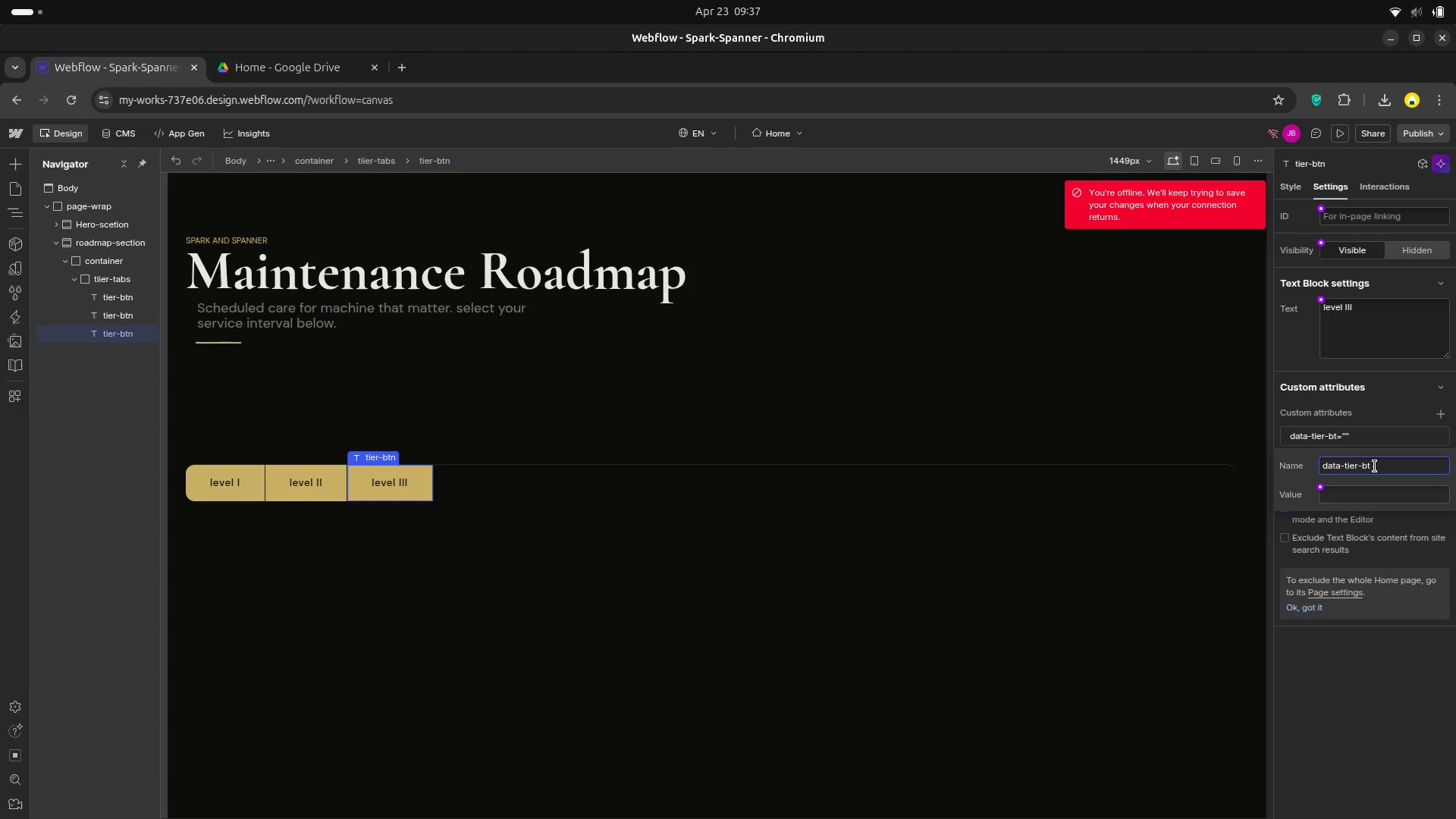 
key(N)
 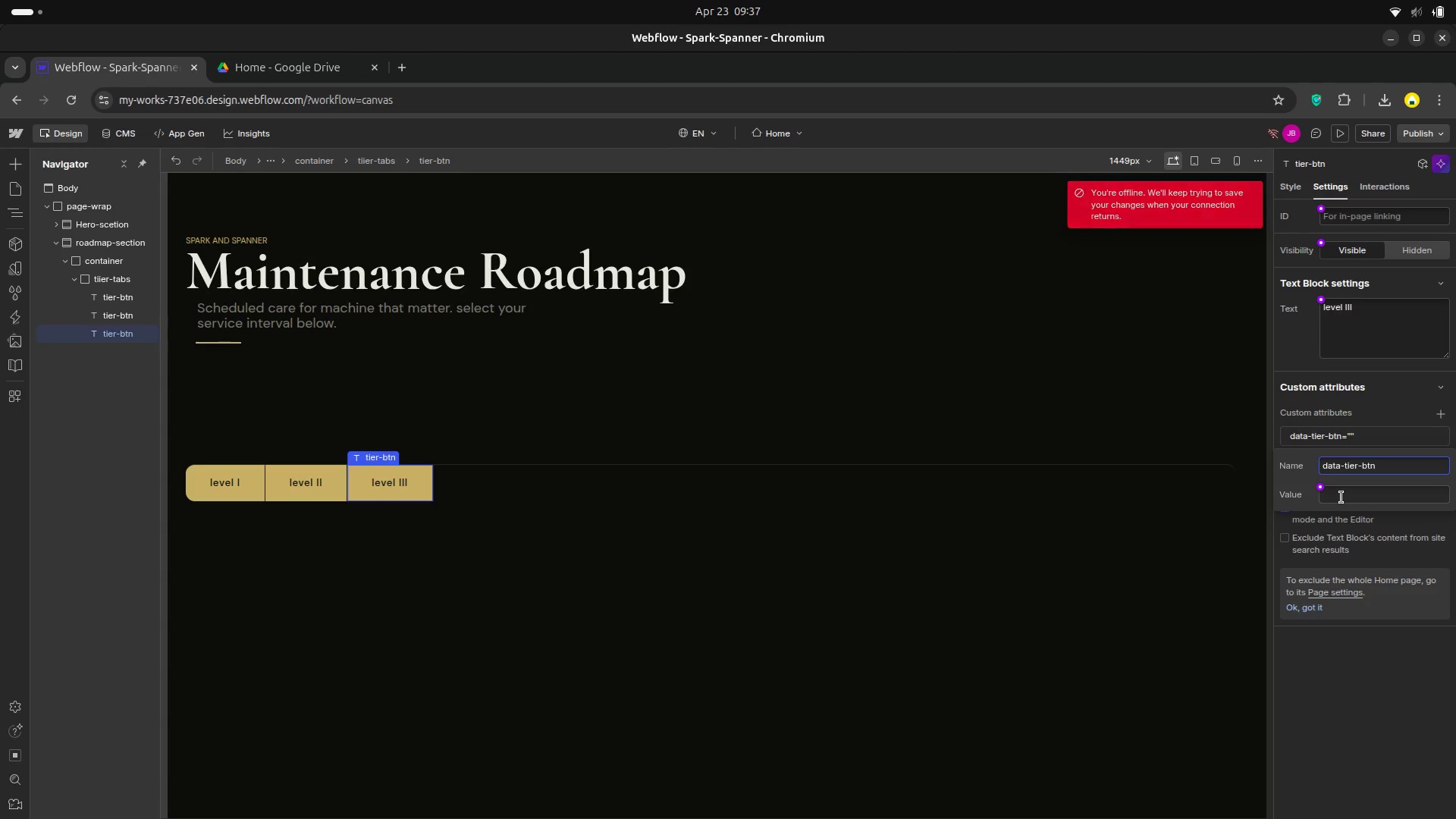 
left_click([1341, 497])
 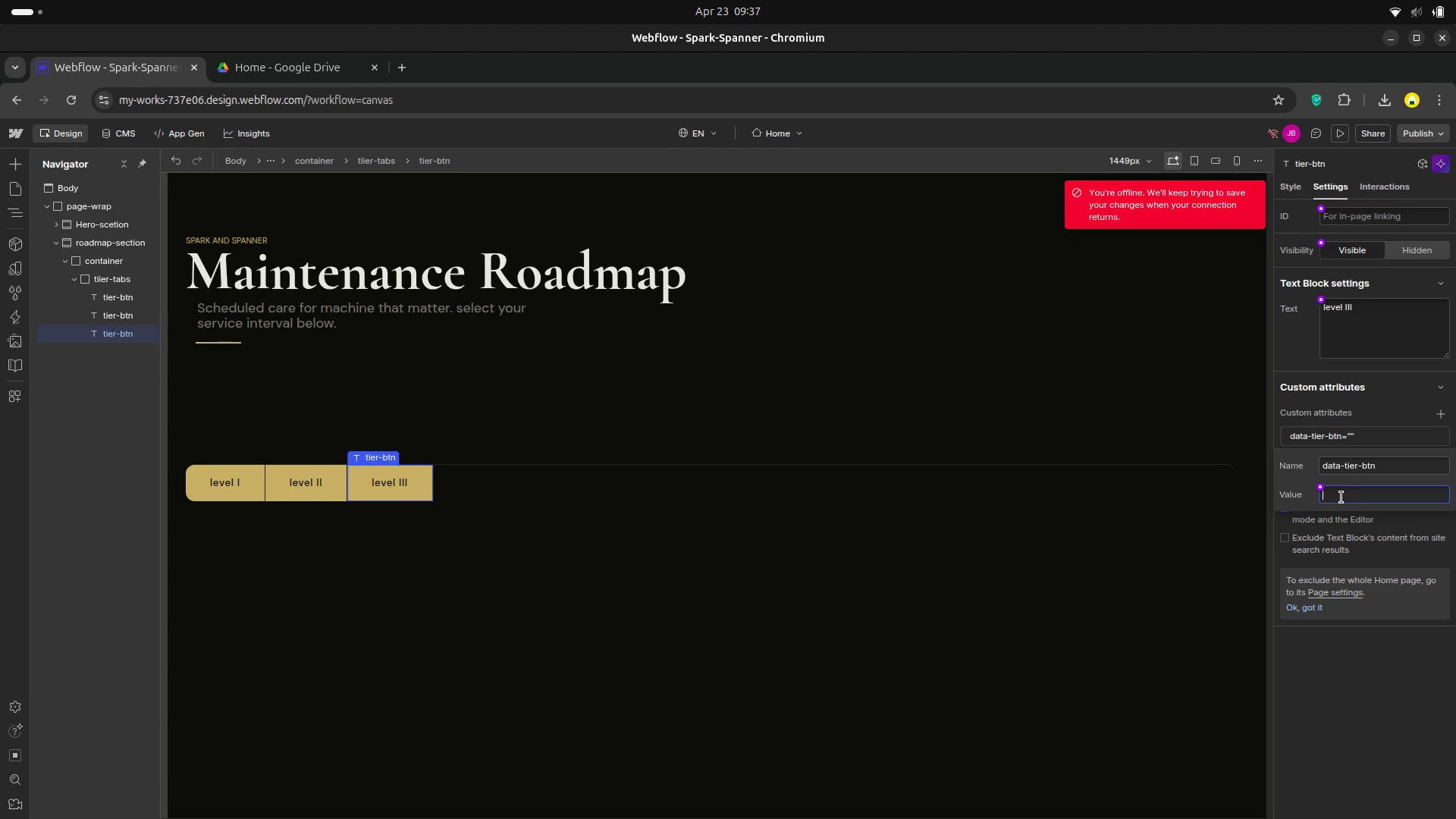 
type(level )
key(Backspace)
type(-3)
 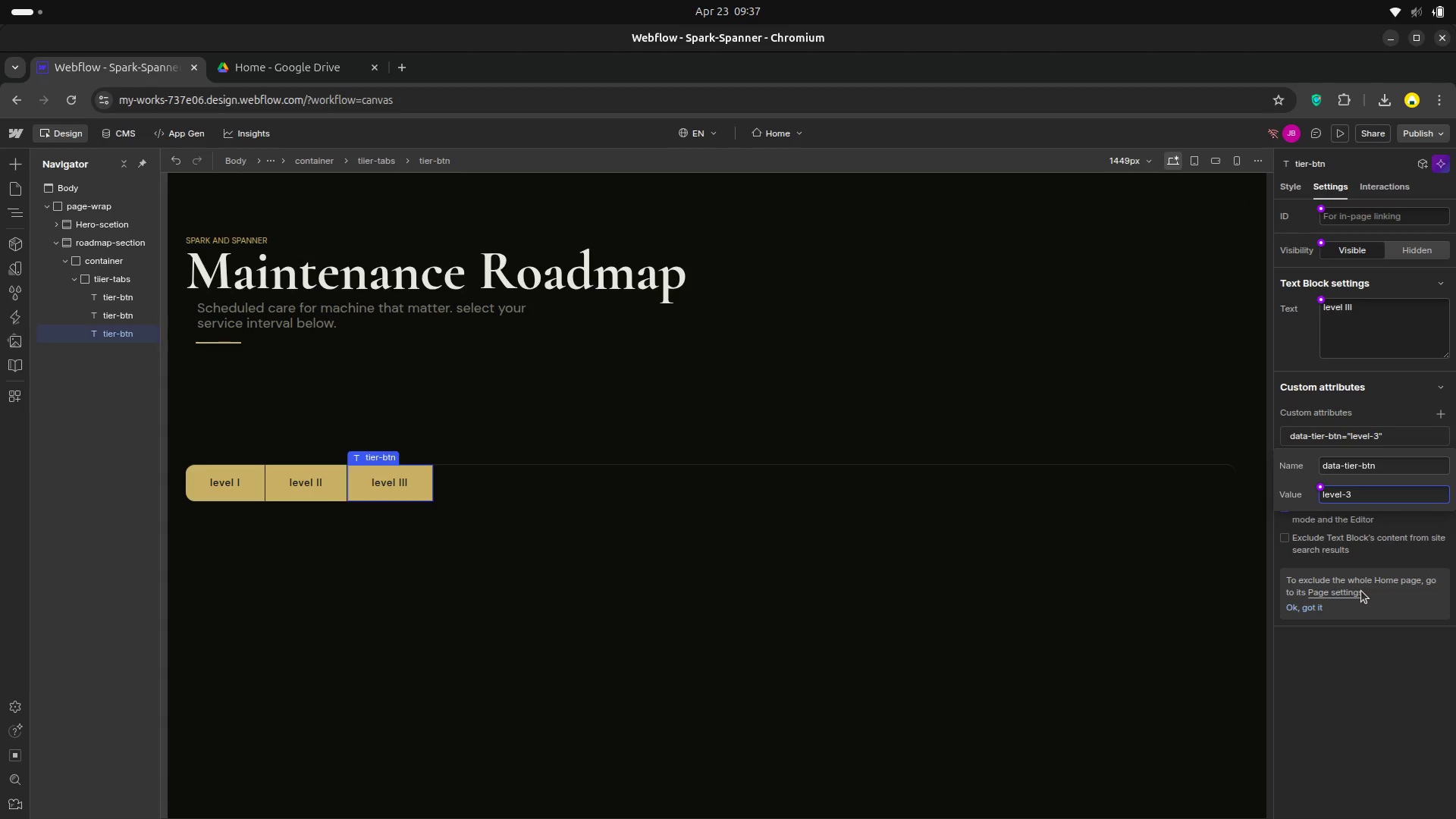 
left_click([1355, 650])
 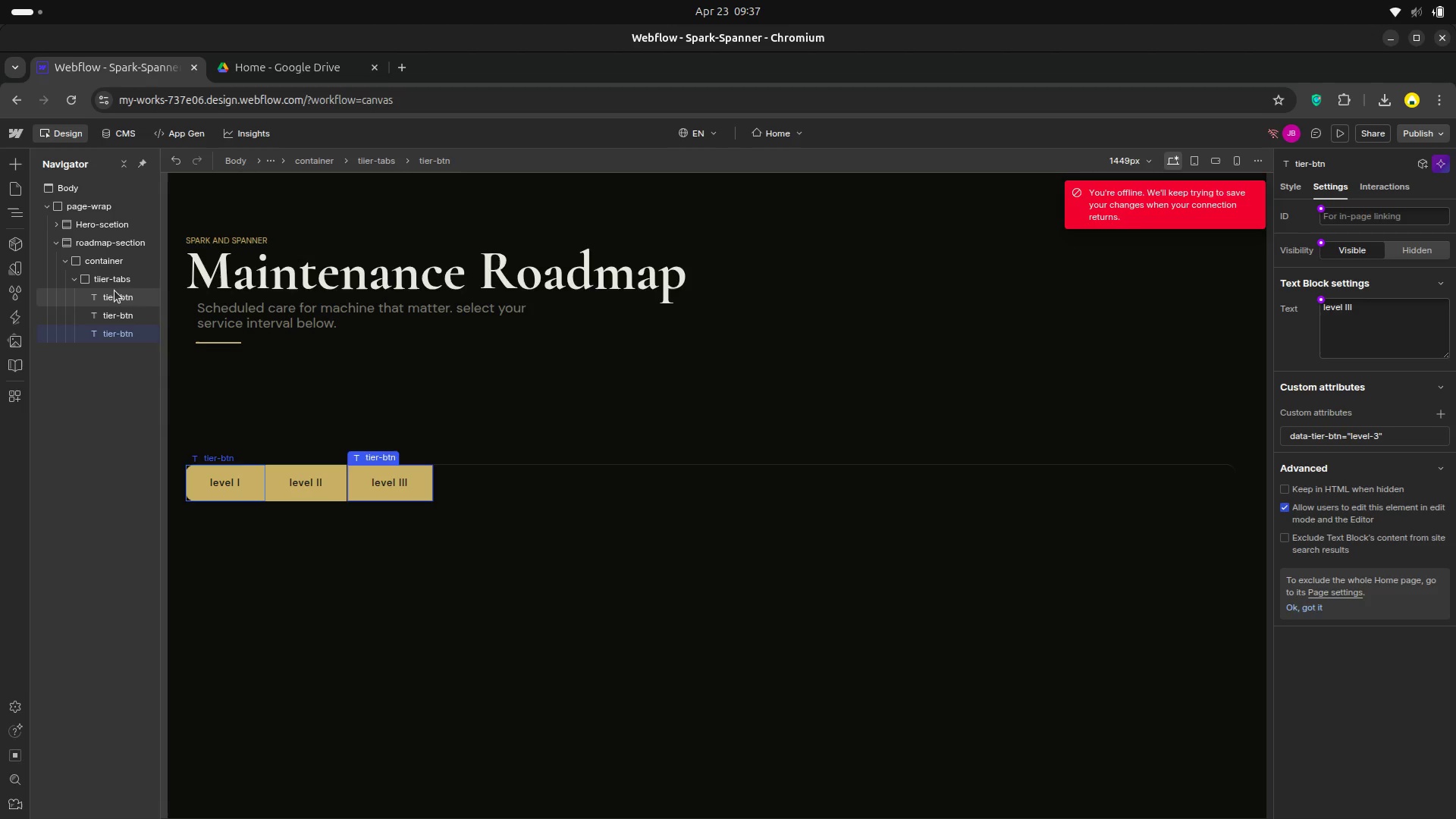 
left_click([118, 311])
 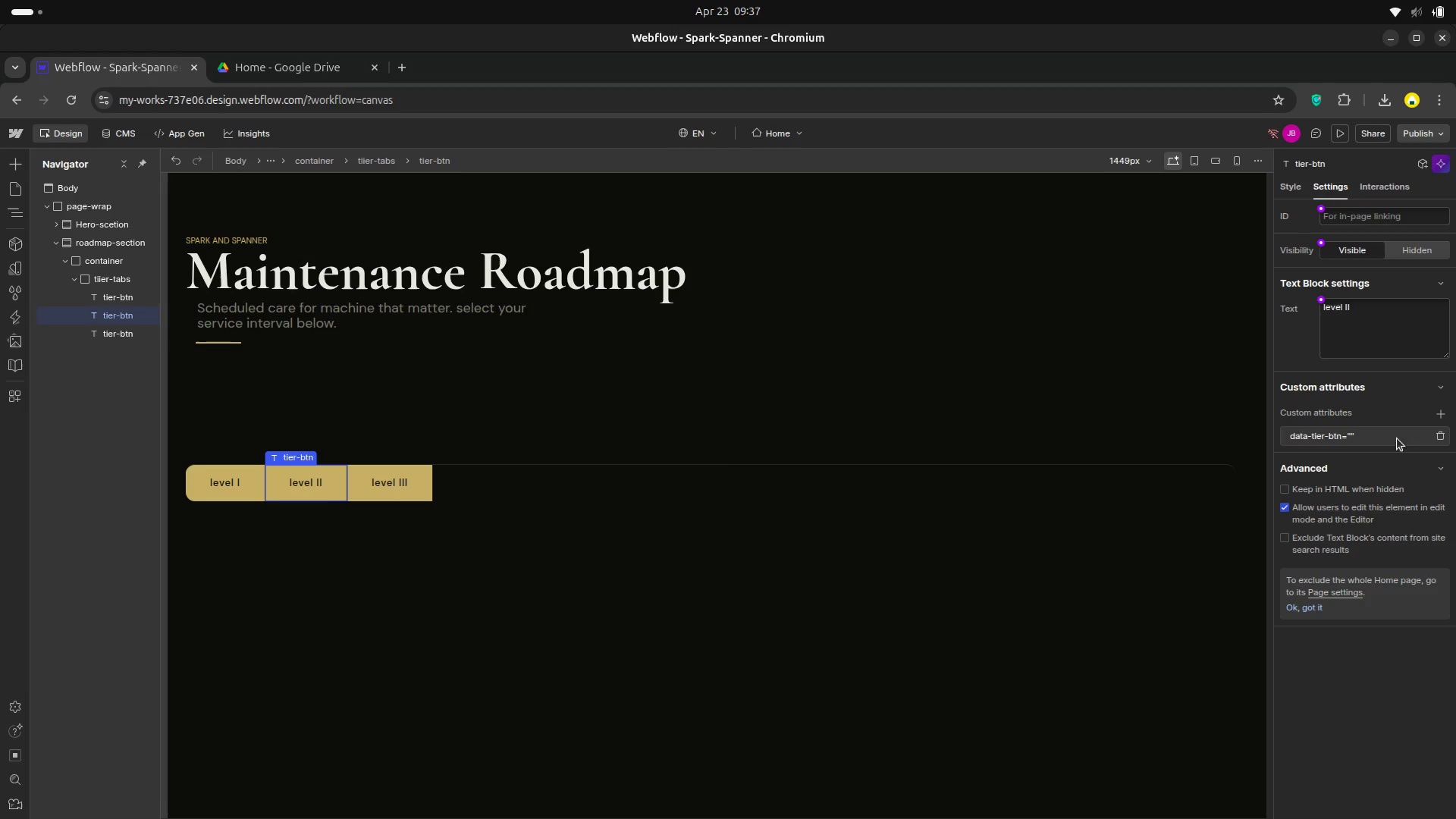 
wait(5.8)
 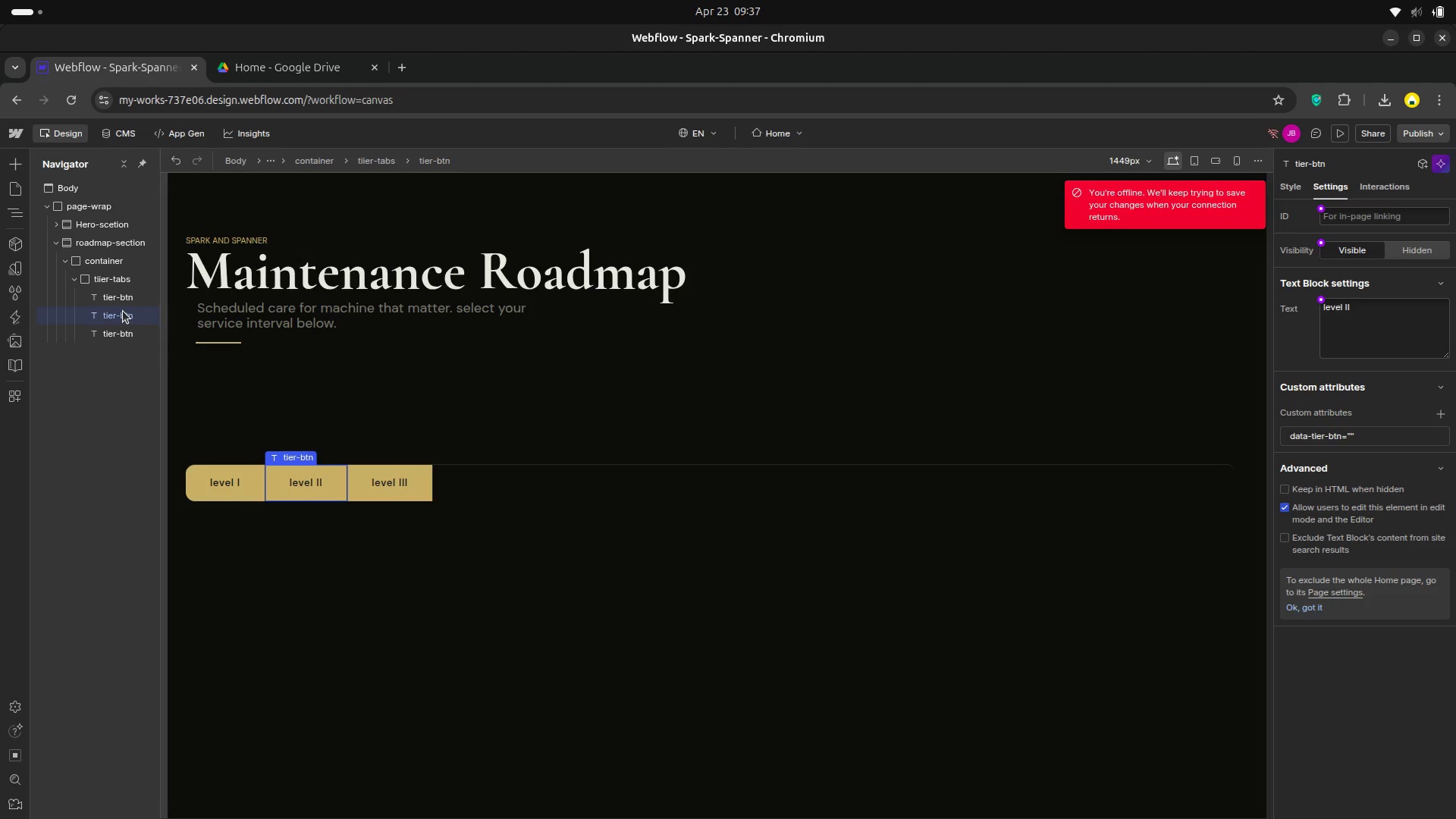 
left_click([1356, 436])
 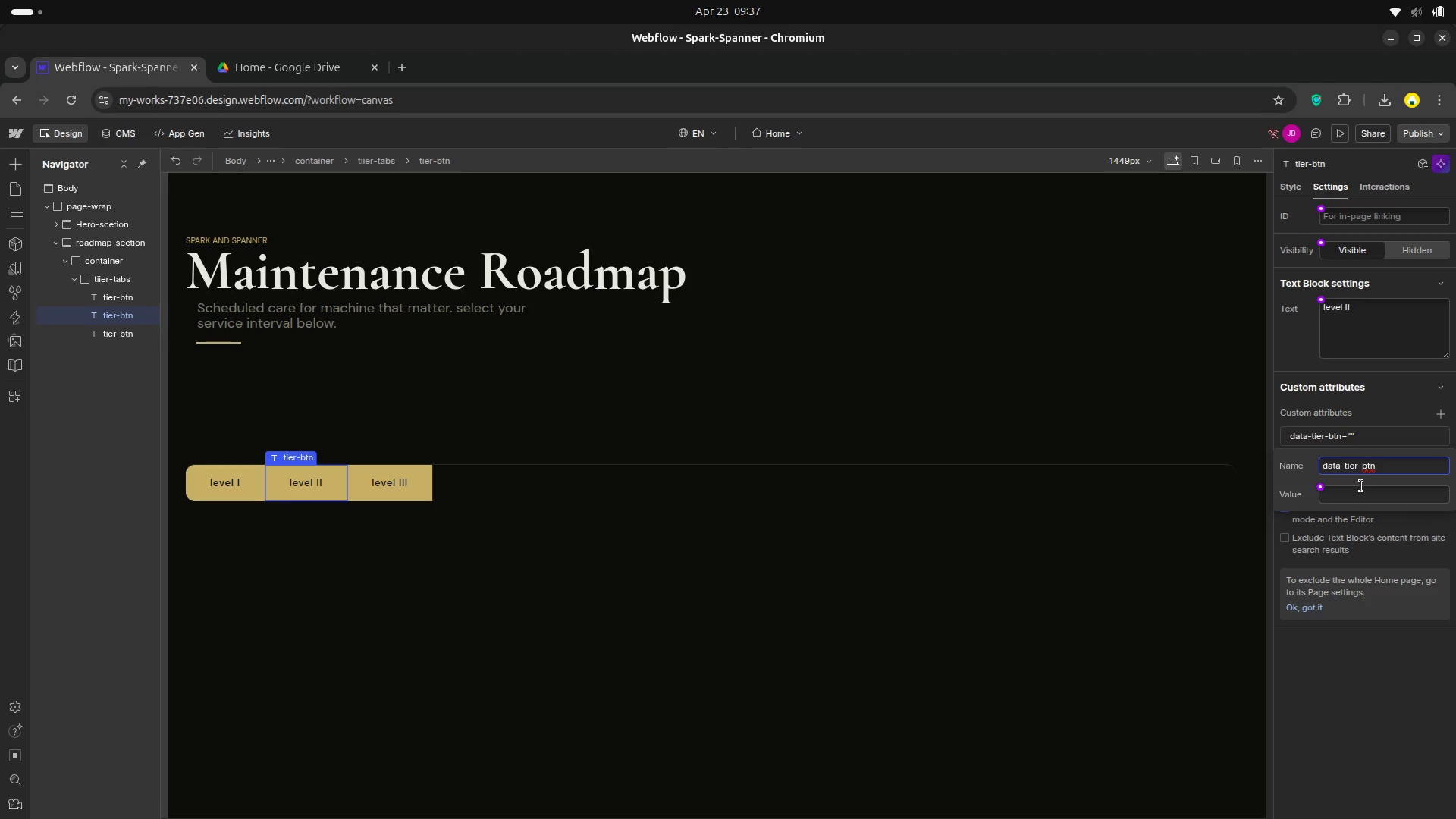 
left_click([1357, 487])
 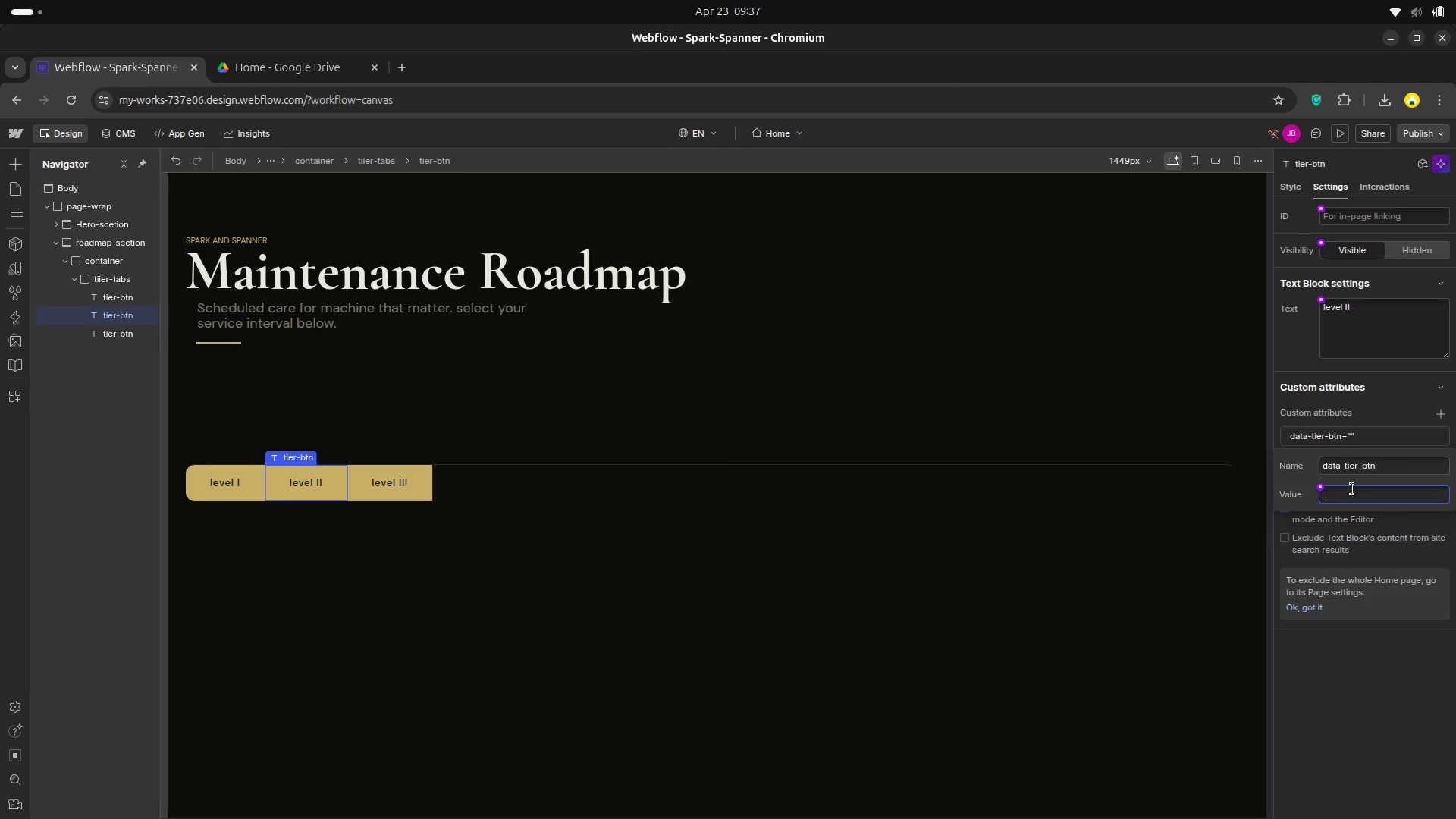 
type(level )
key(Backspace)
type(-2)
 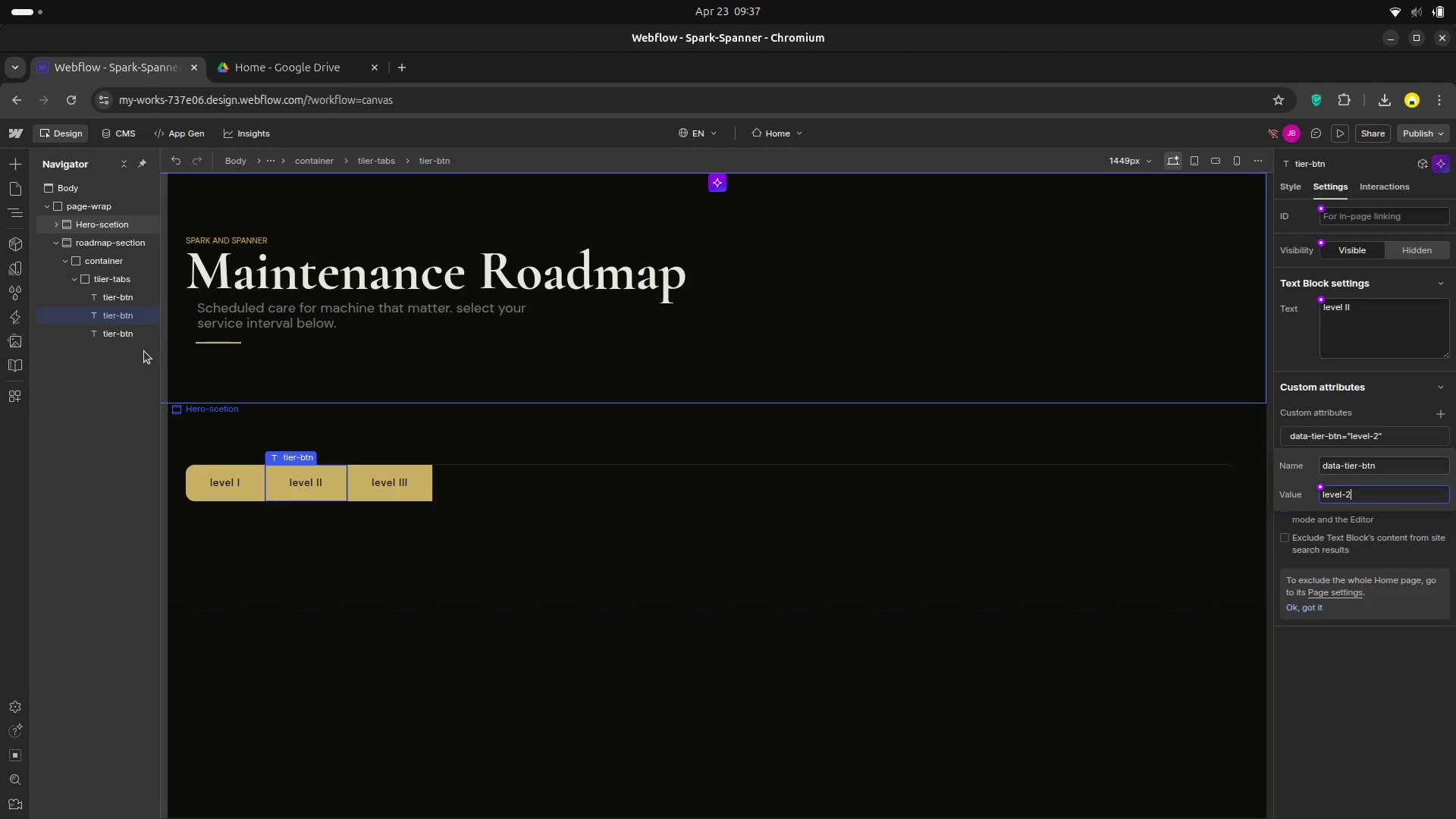 
left_click([121, 300])
 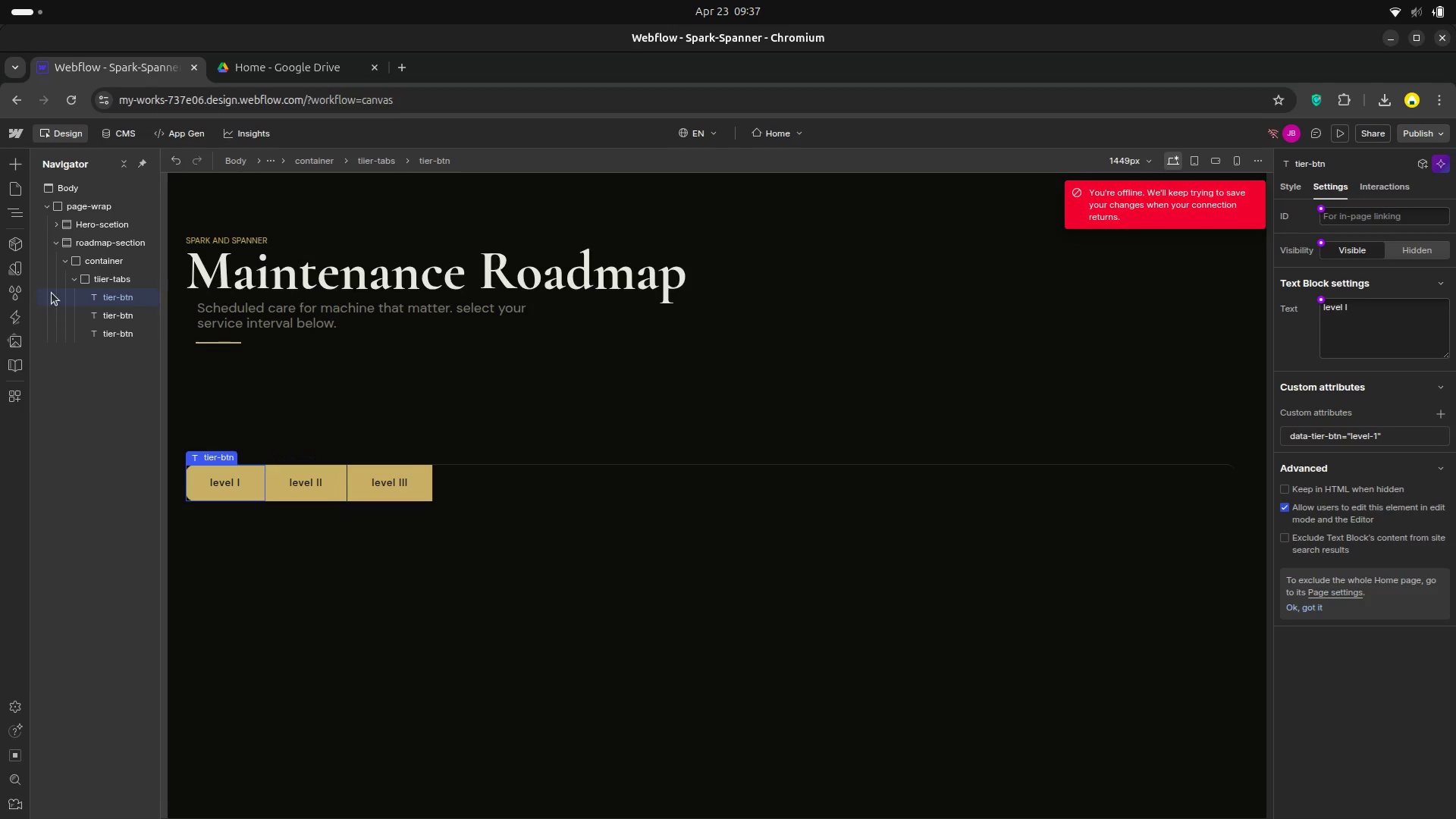 
left_click([122, 331])
 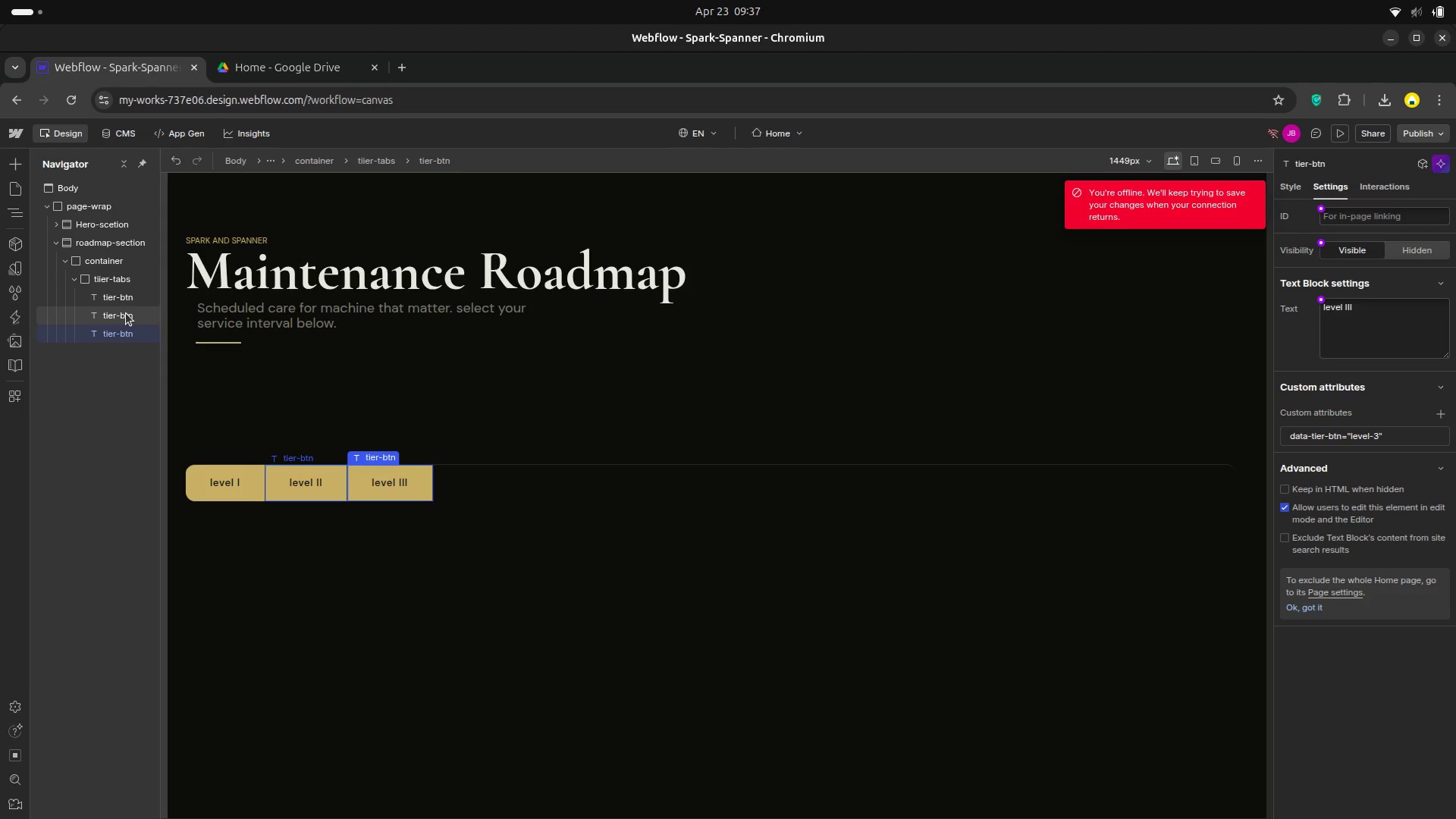 
left_click([126, 313])
 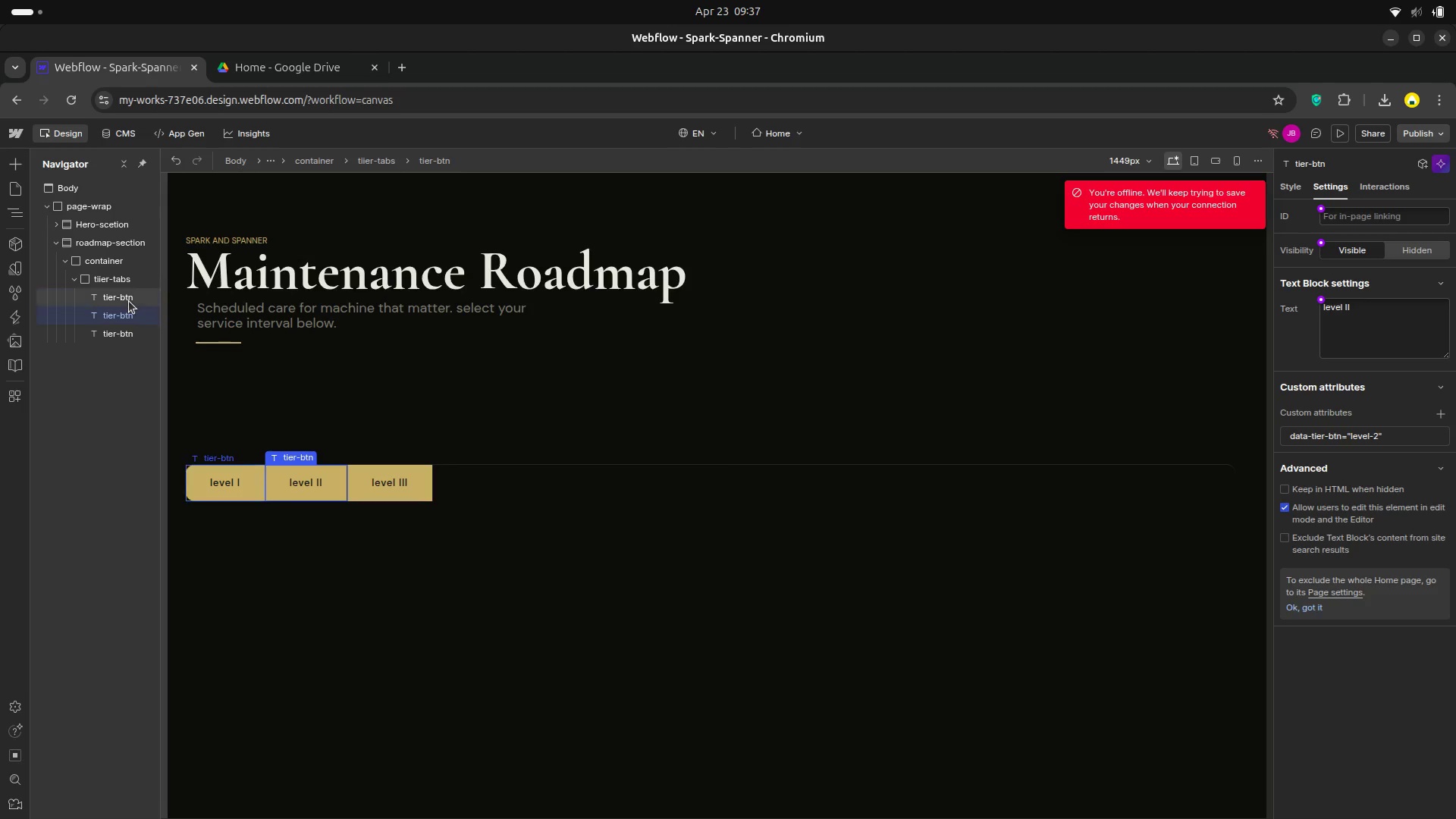 
left_click([129, 301])
 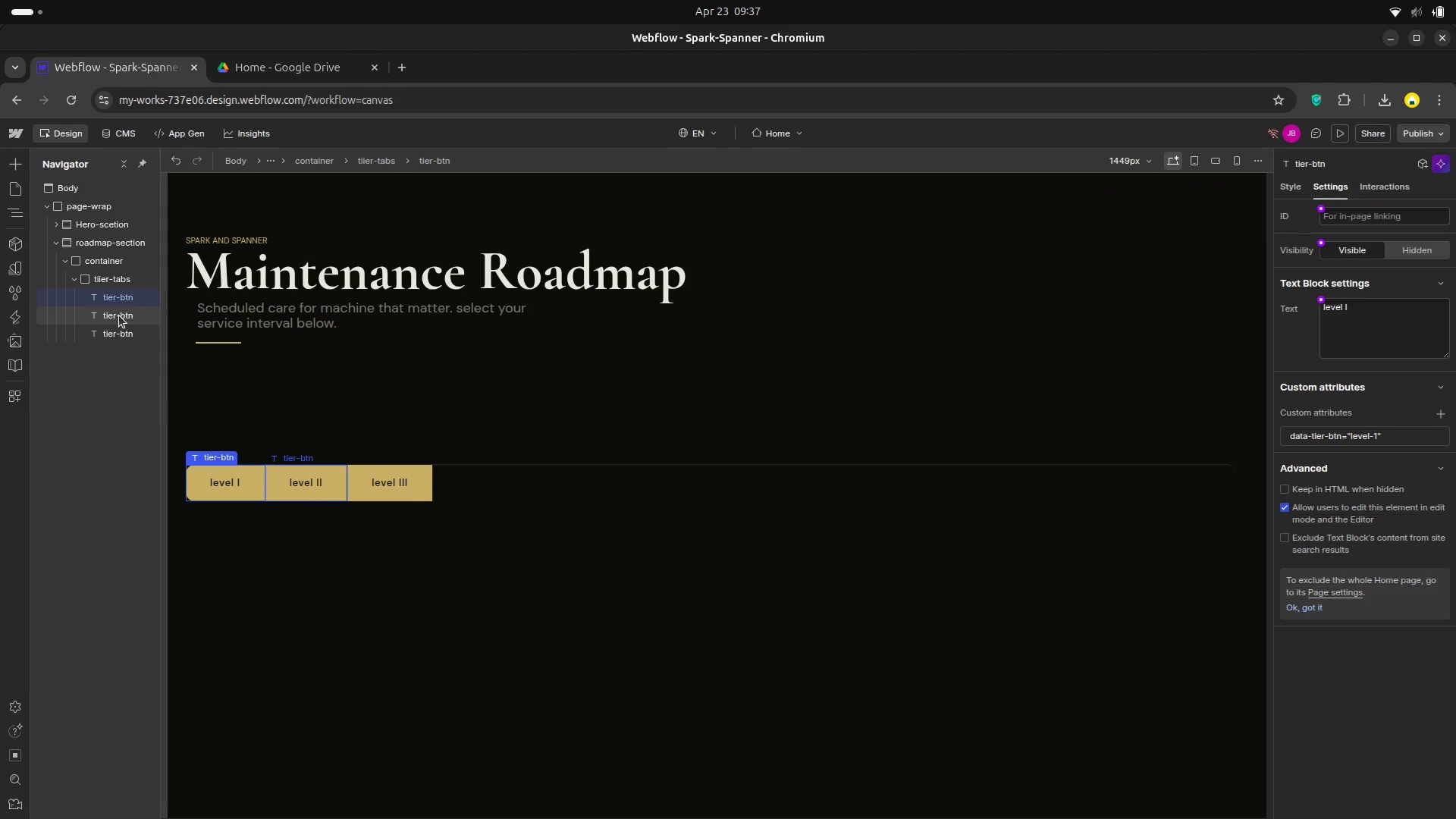 
left_click([119, 315])
 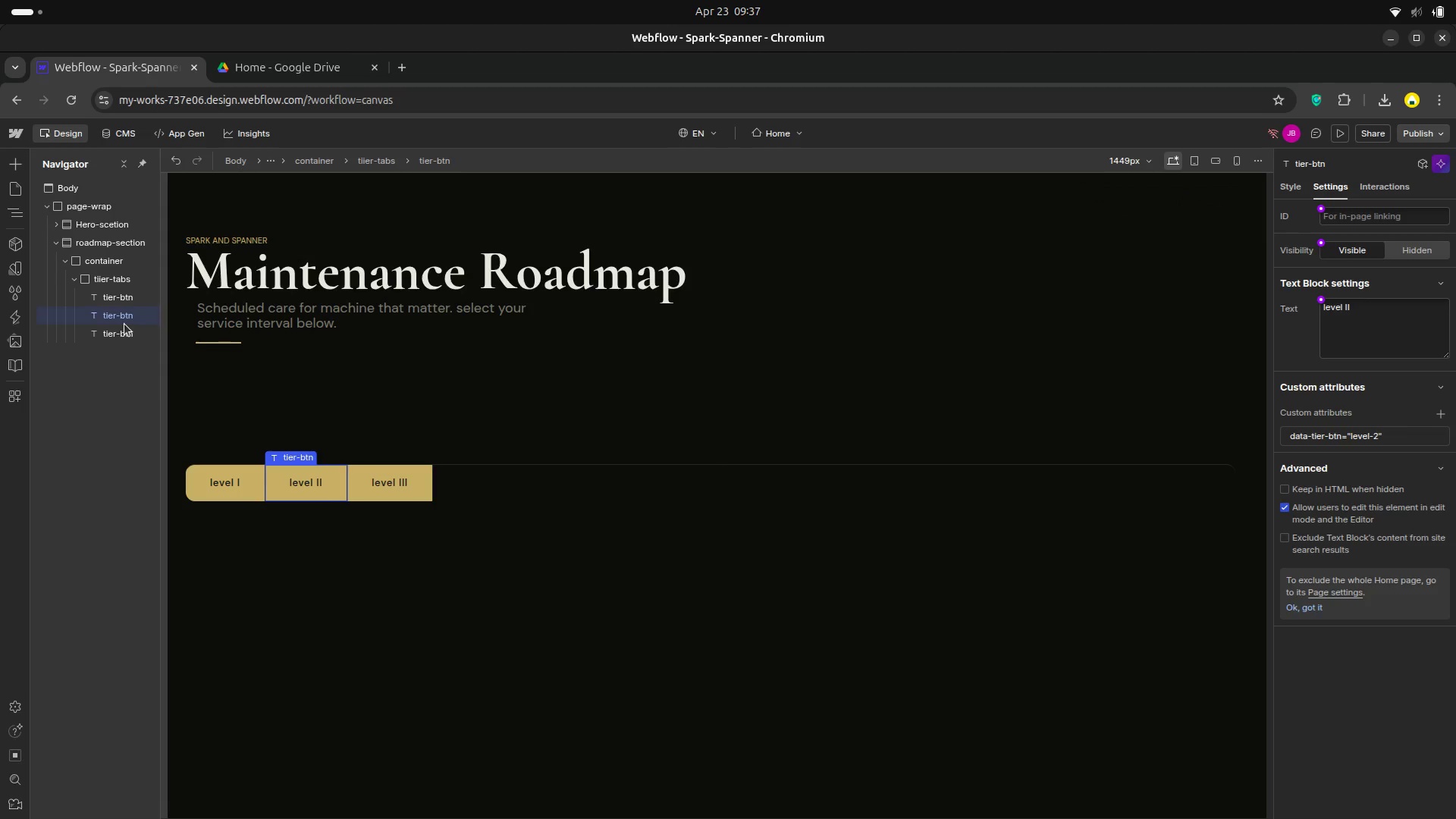 
left_click([124, 324])
 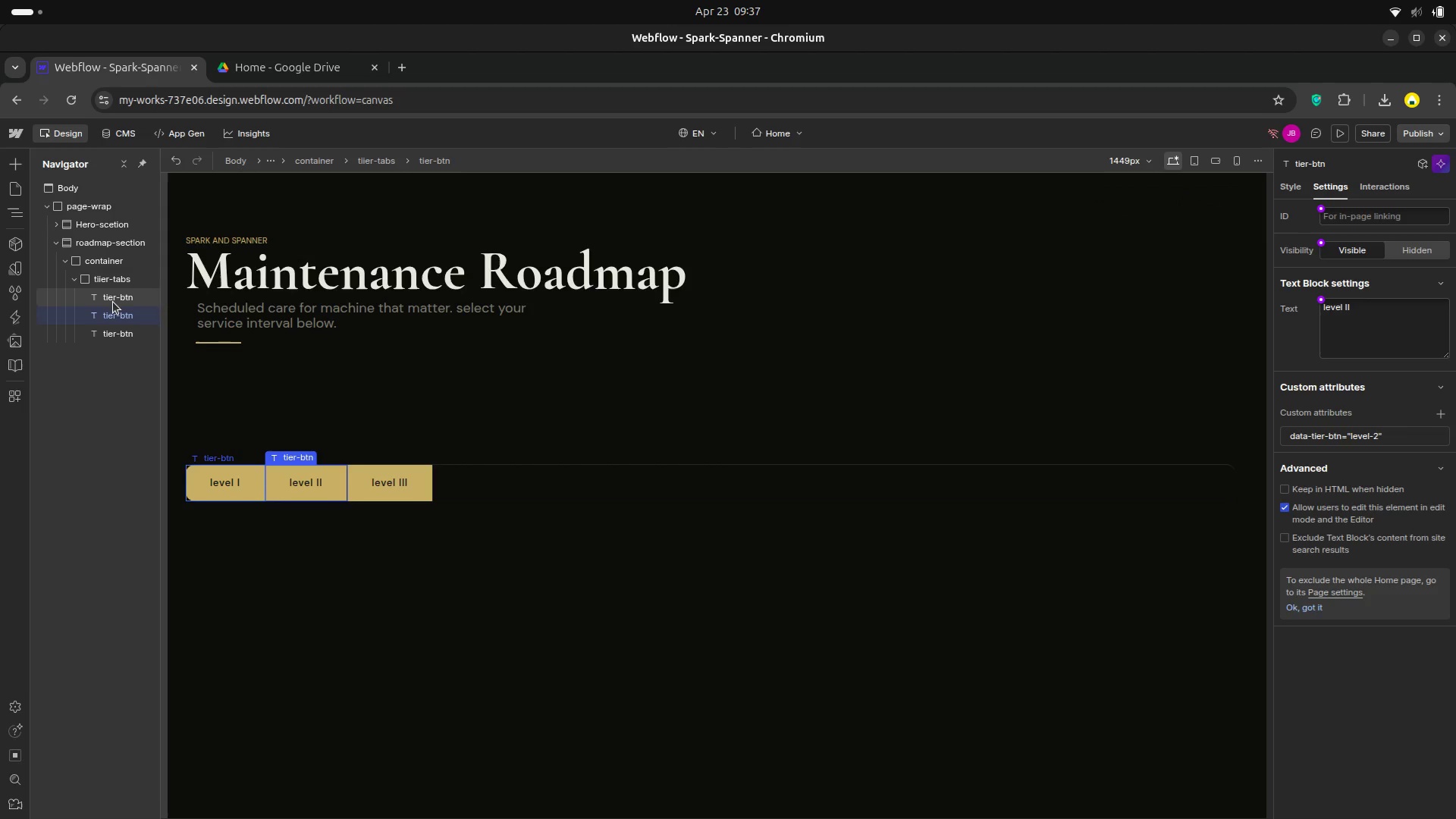 
left_click([118, 298])
 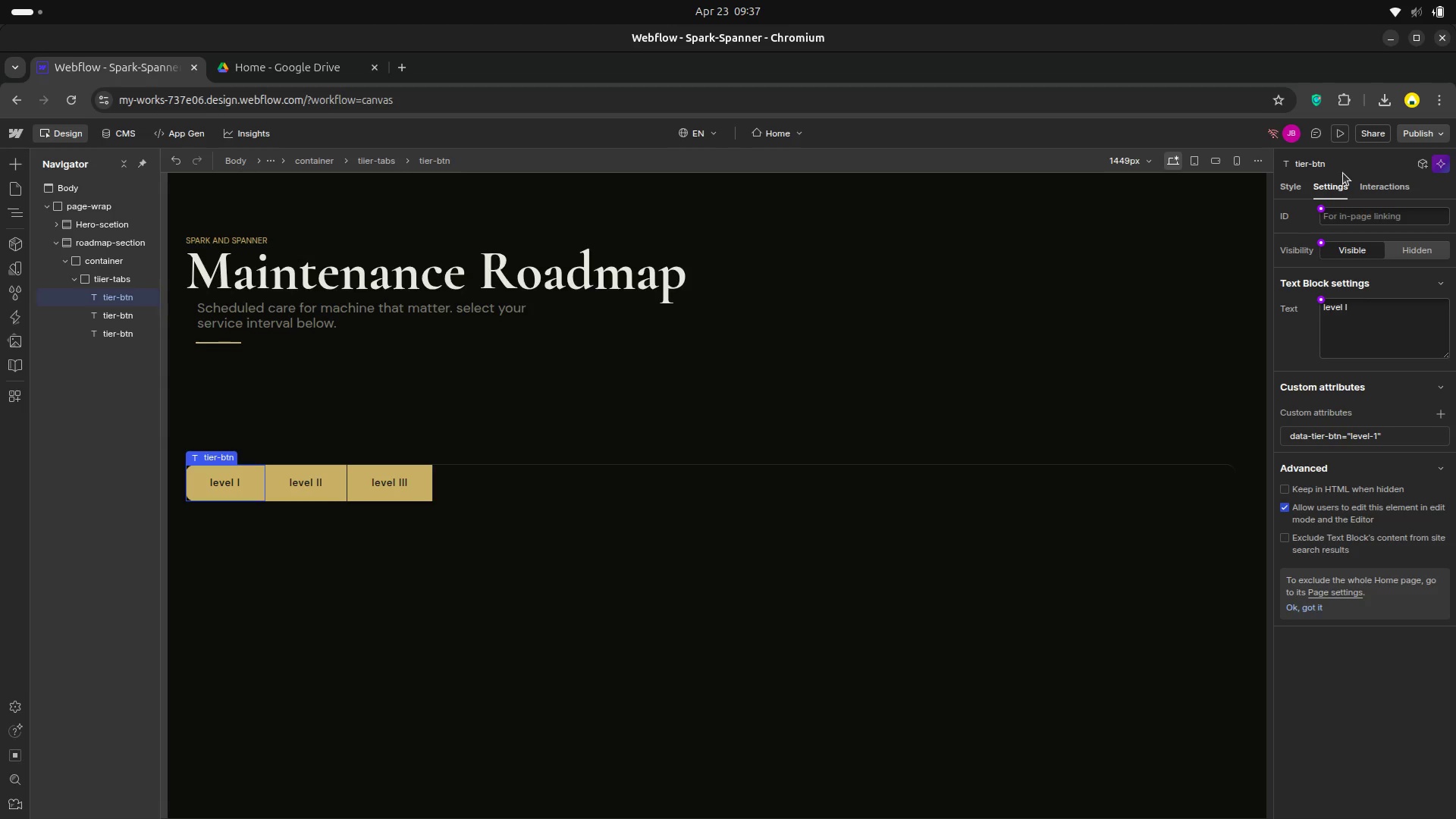 
left_click([1293, 187])
 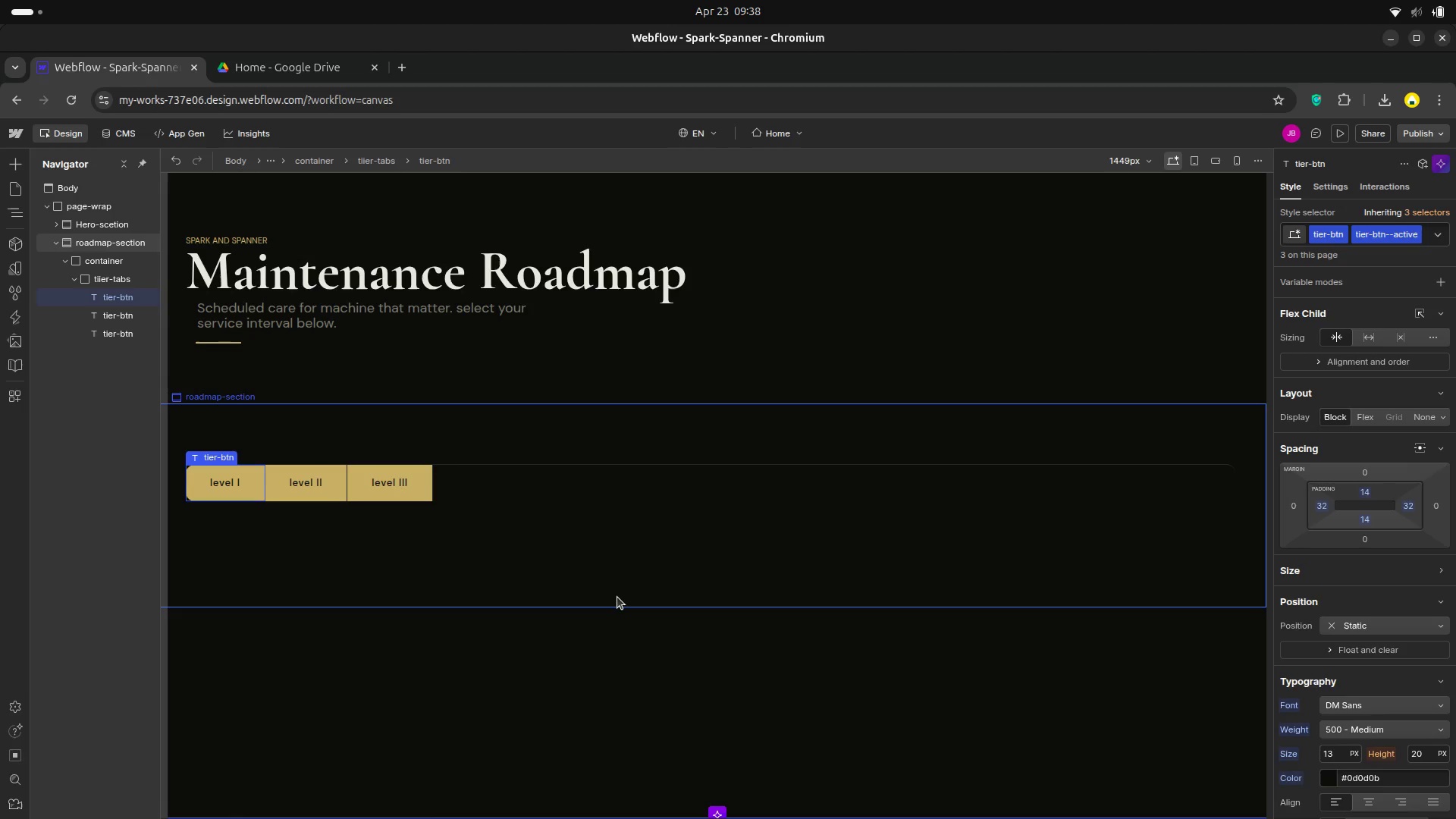 
wait(27.87)
 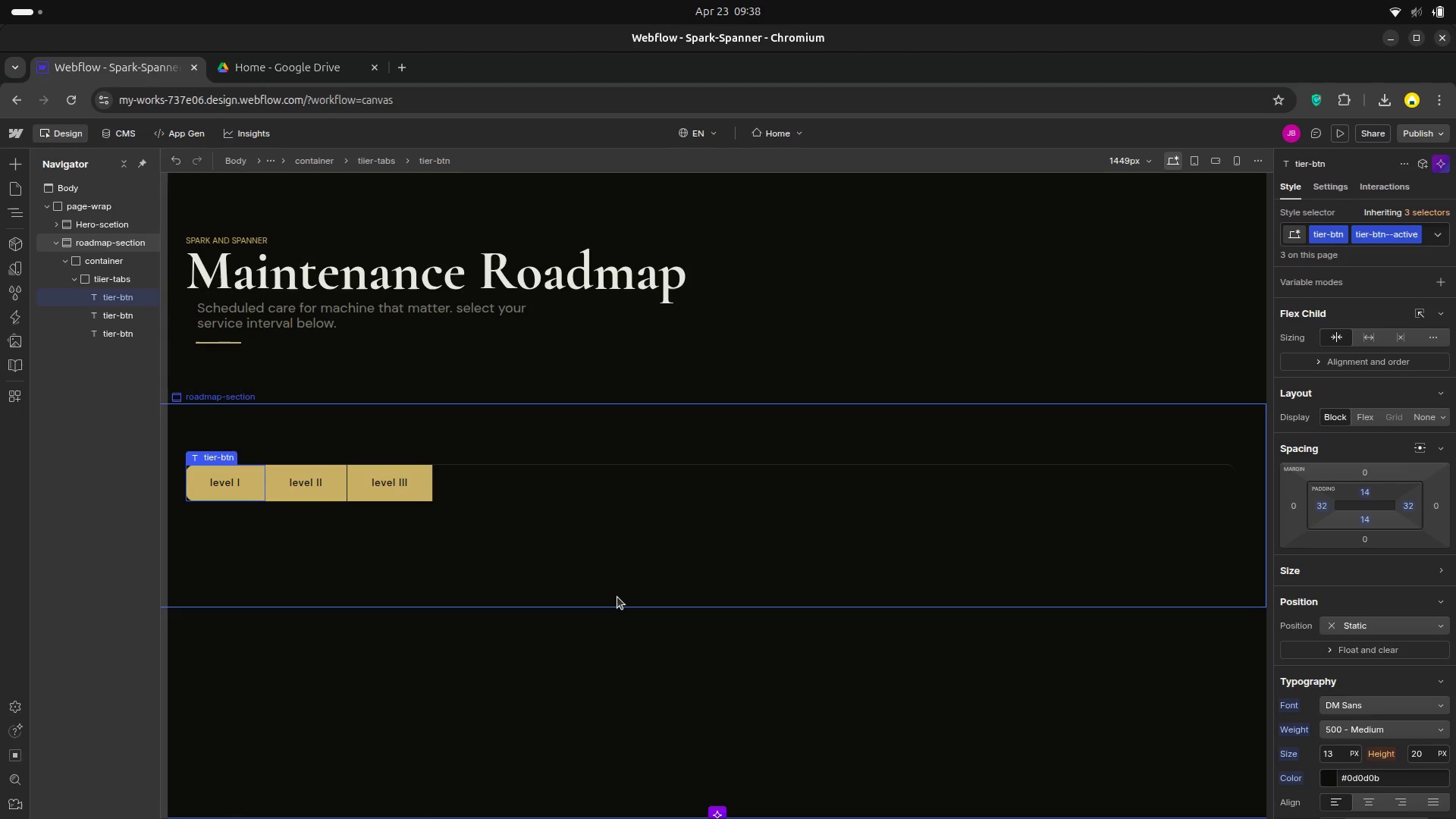 
key(A)
 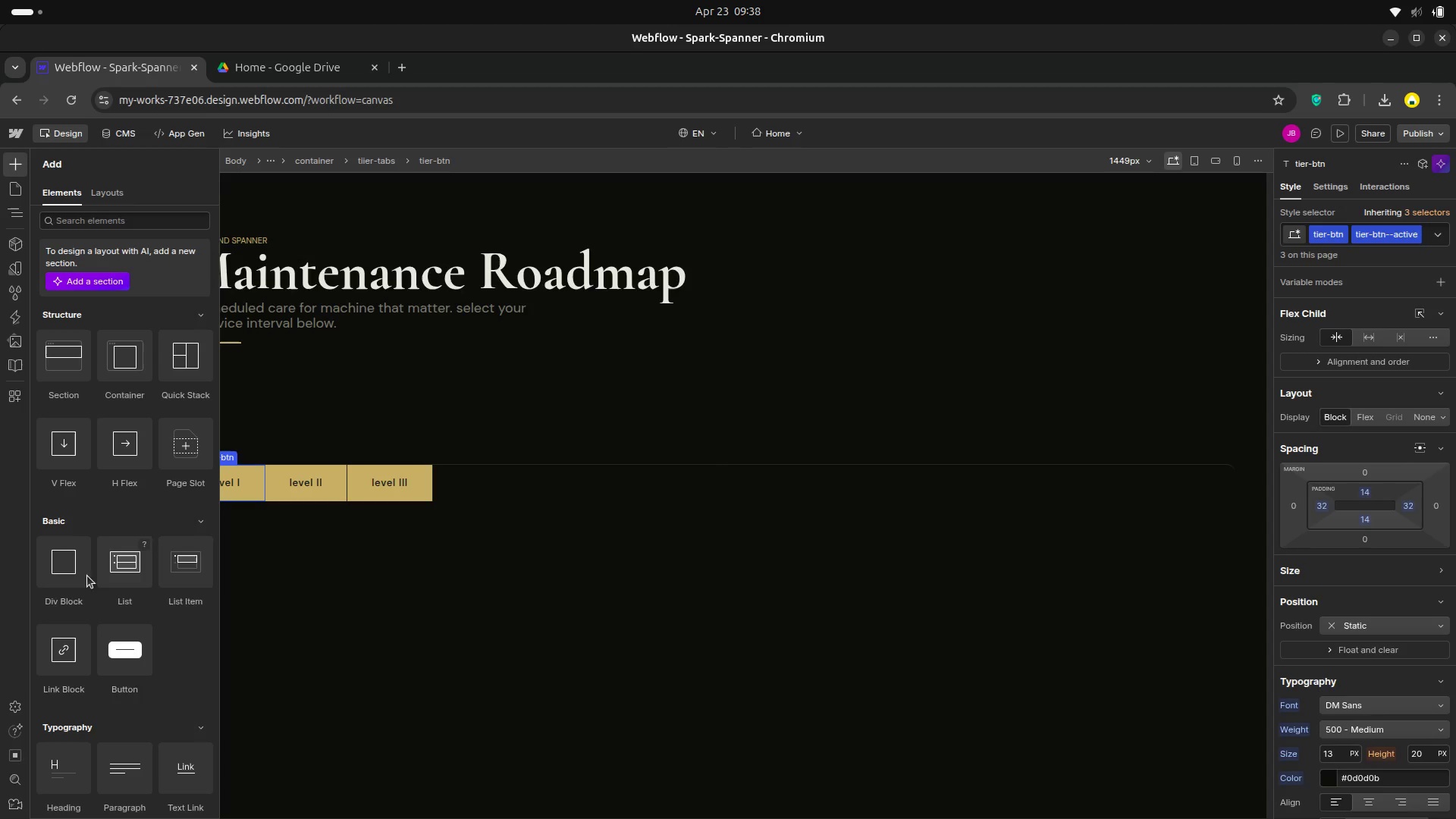 
left_click_drag(start_coordinate=[62, 579], to_coordinate=[136, 406])
 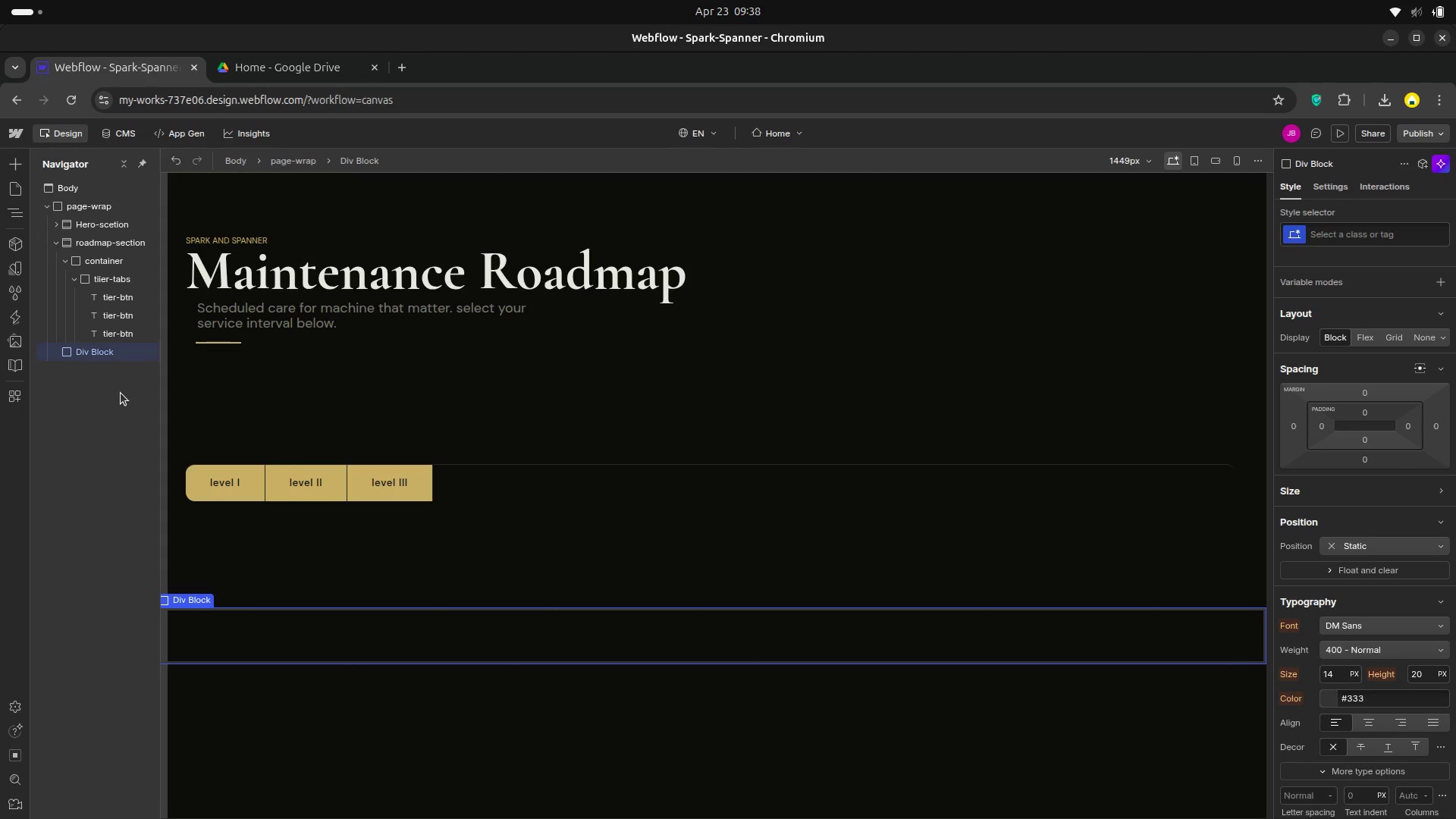 
wait(7.92)
 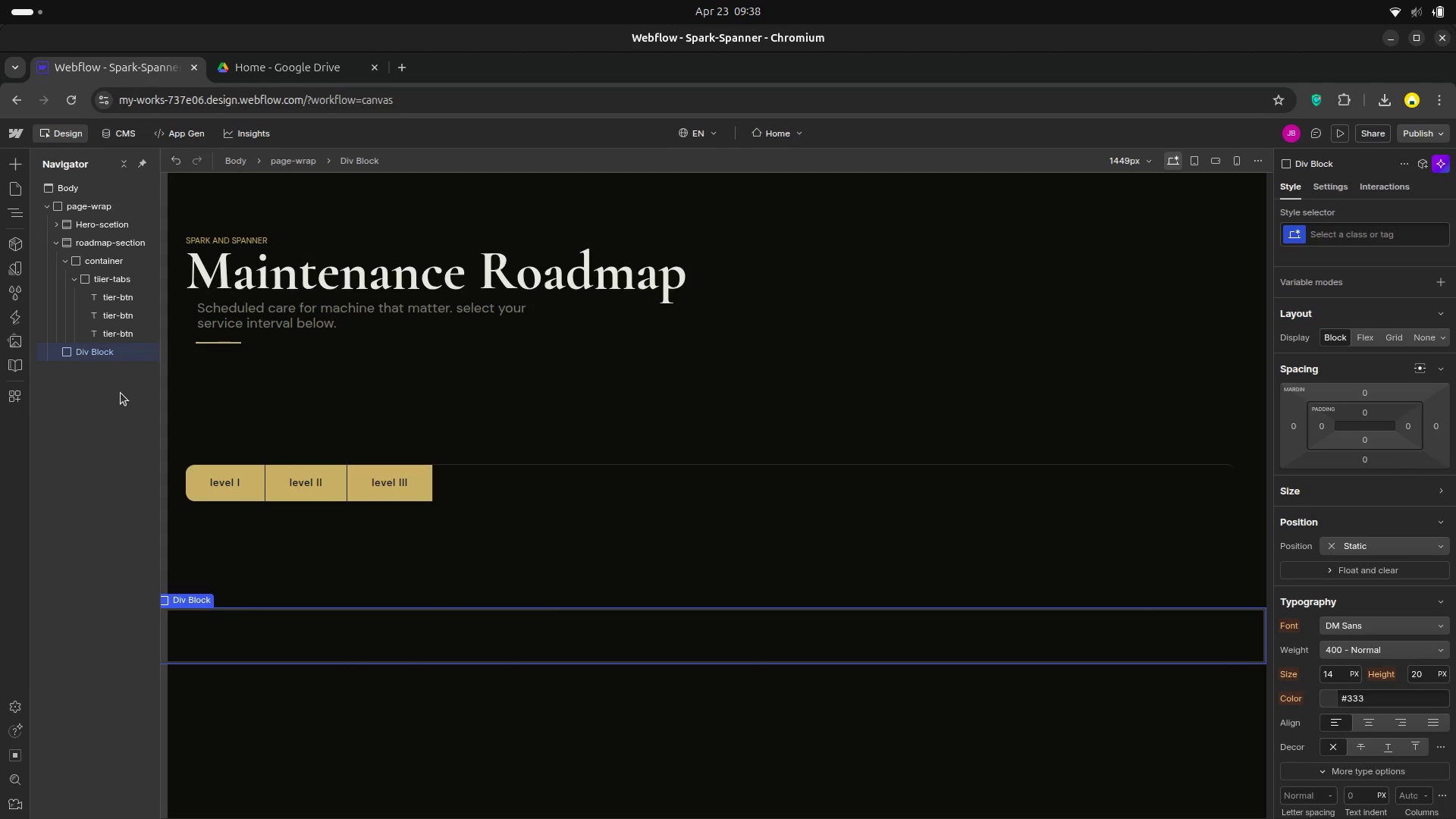 
left_click([77, 284])
 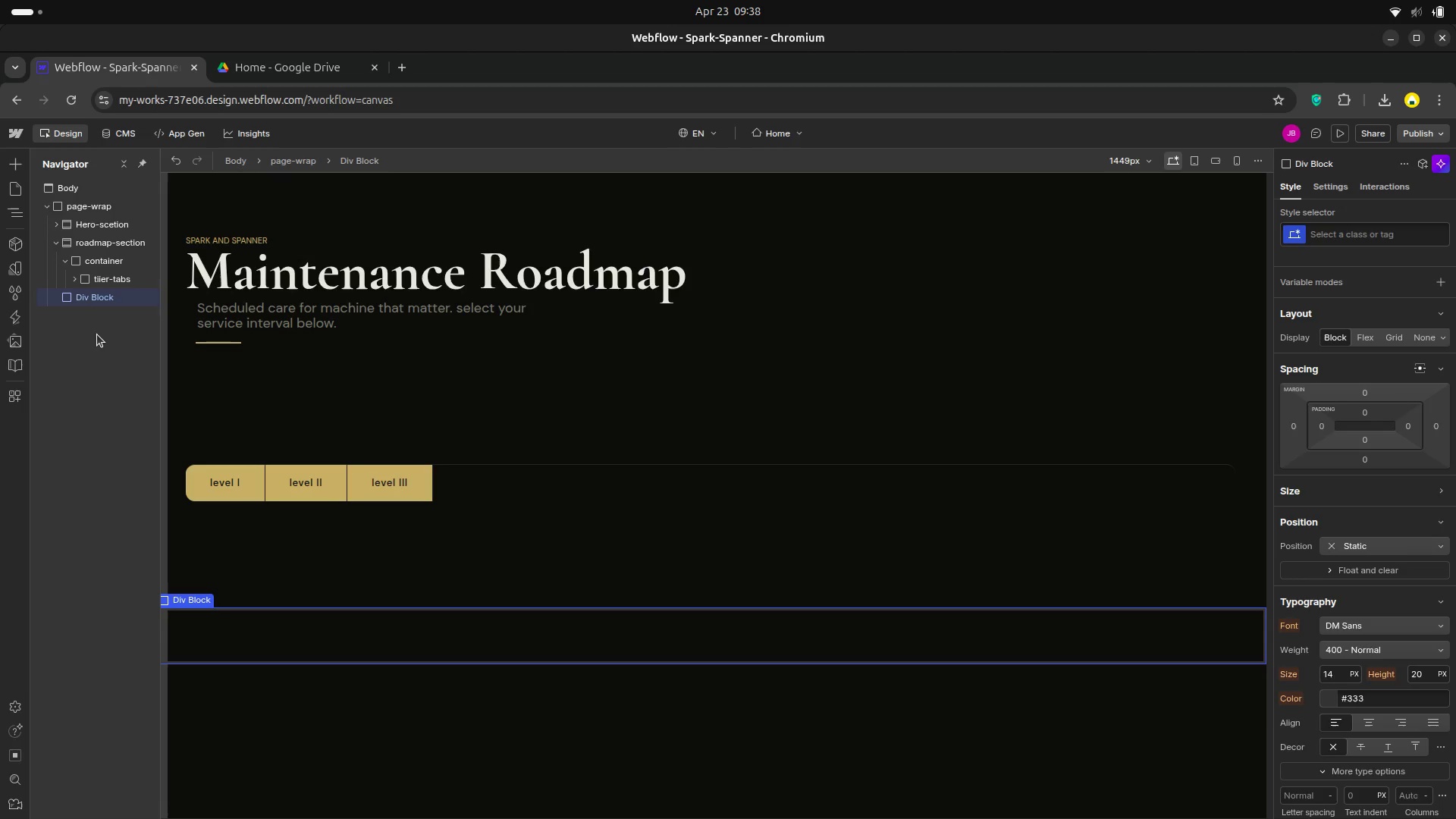 
wait(7.61)
 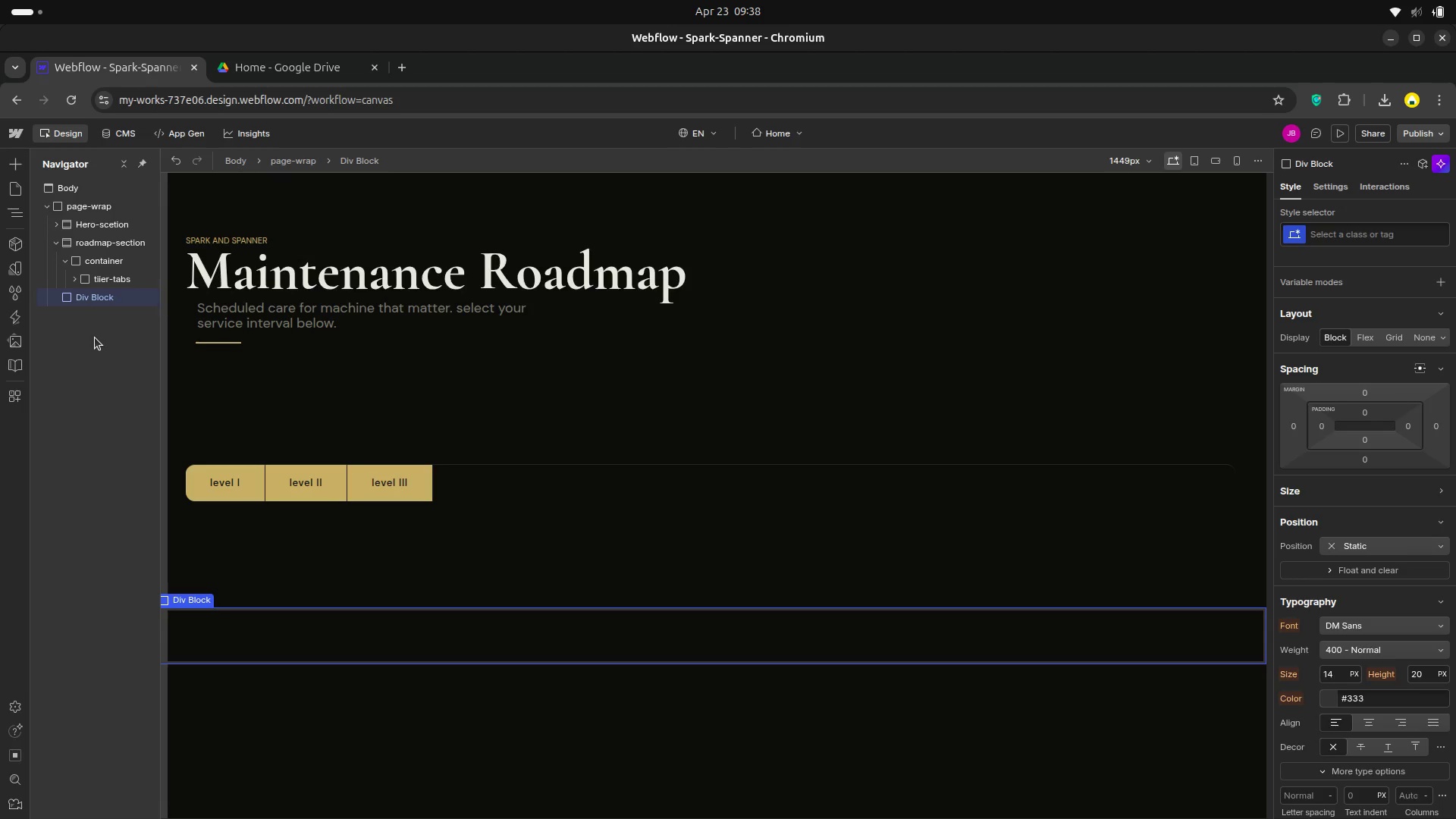 
left_click_drag(start_coordinate=[89, 299], to_coordinate=[129, 297])
 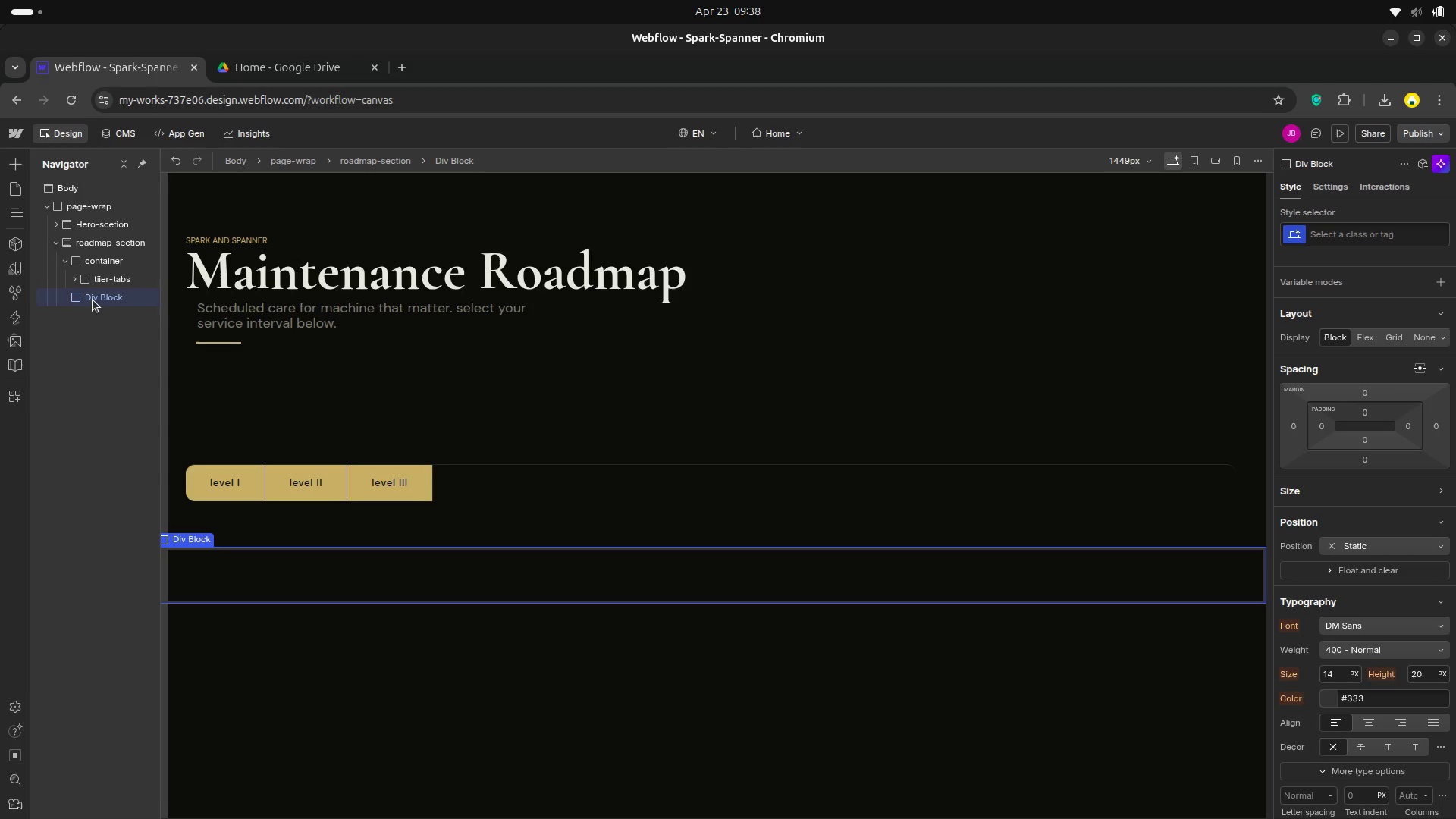 
left_click_drag(start_coordinate=[93, 300], to_coordinate=[121, 301])
 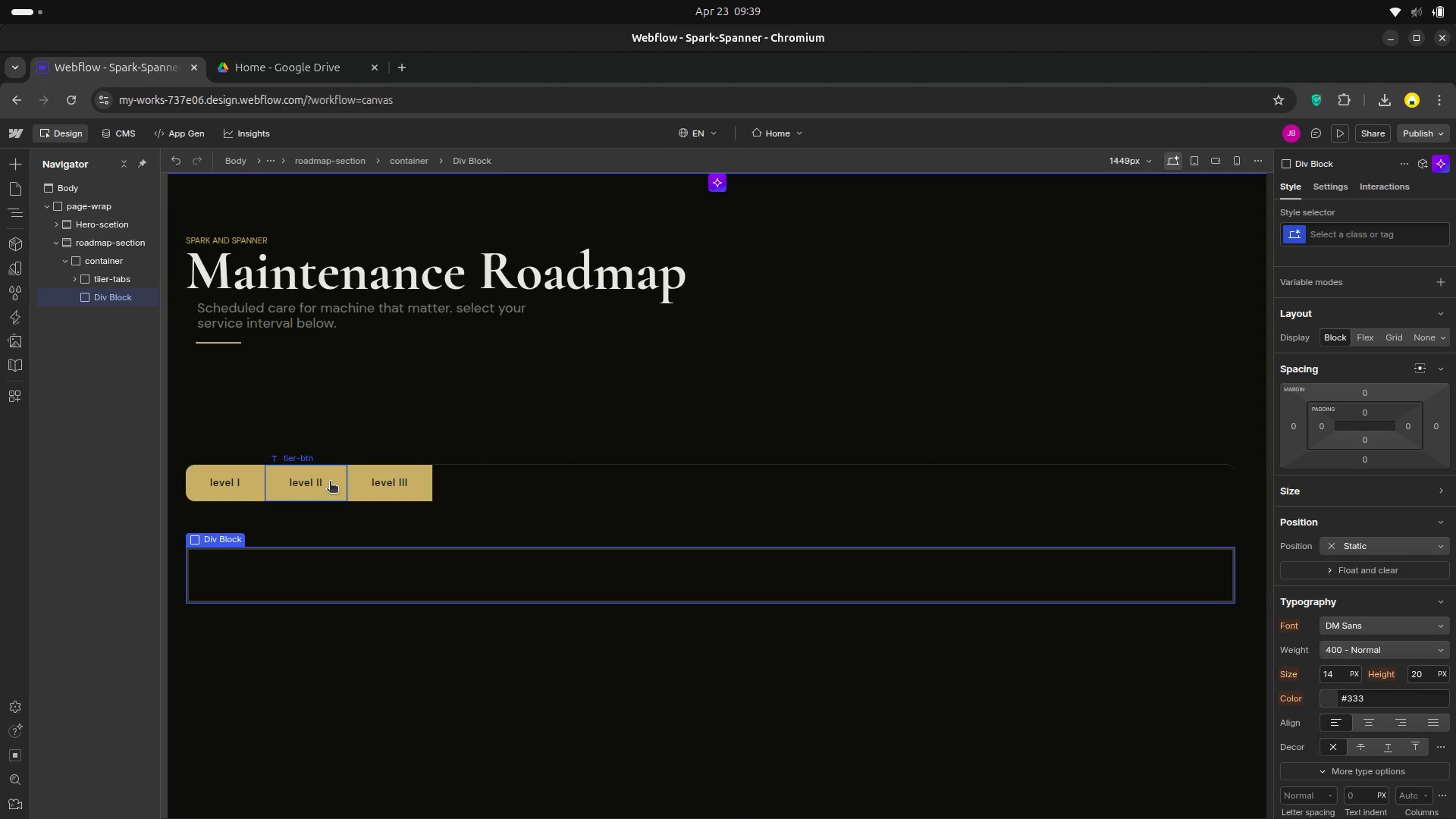 
wait(13.73)
 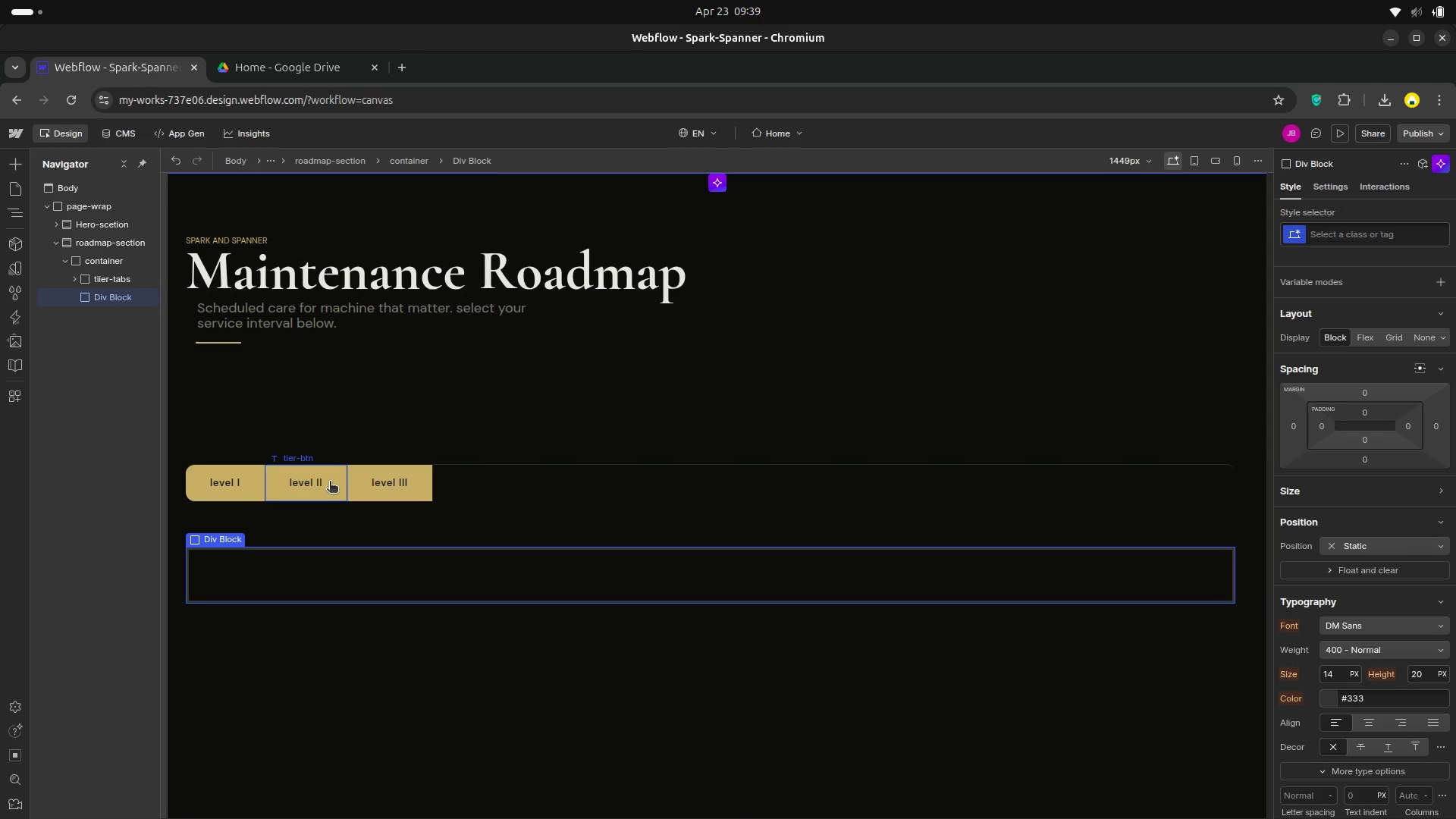 
left_click([1347, 237])
 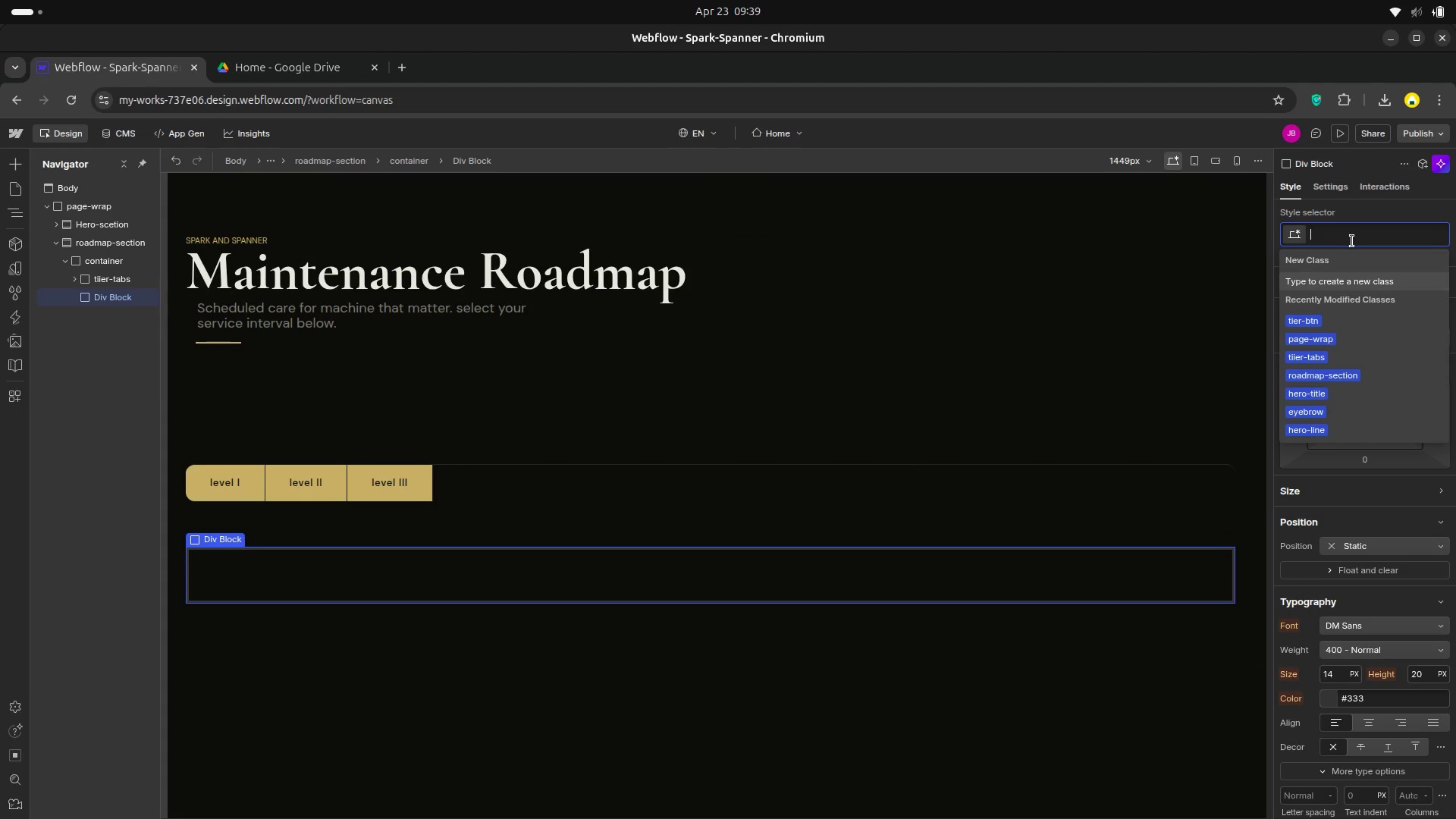 
type(ta)
key(Backspace)
type(ier )
key(Backspace)
type(-panels )
key(Backspace)
 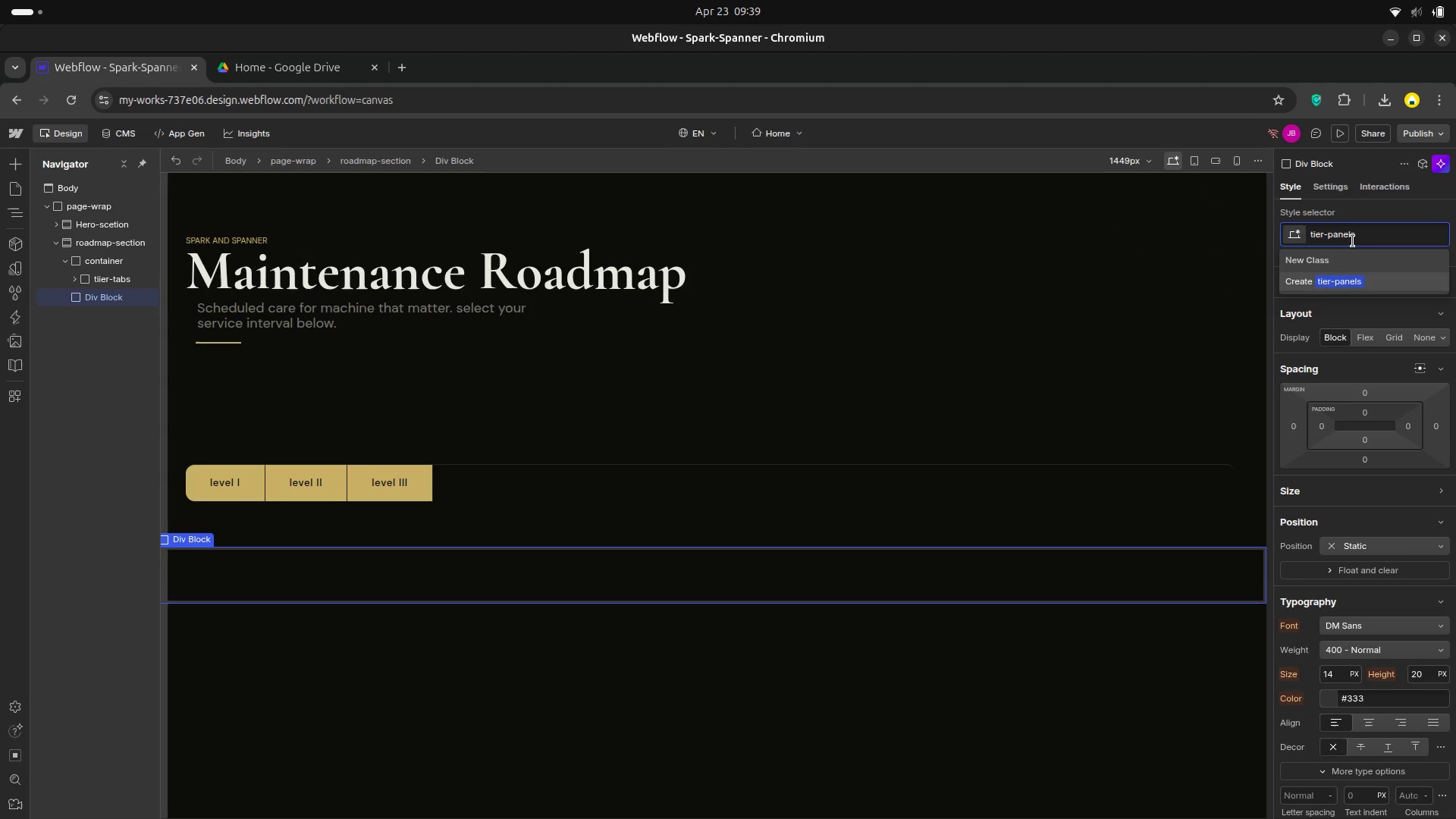 
key(Enter)
 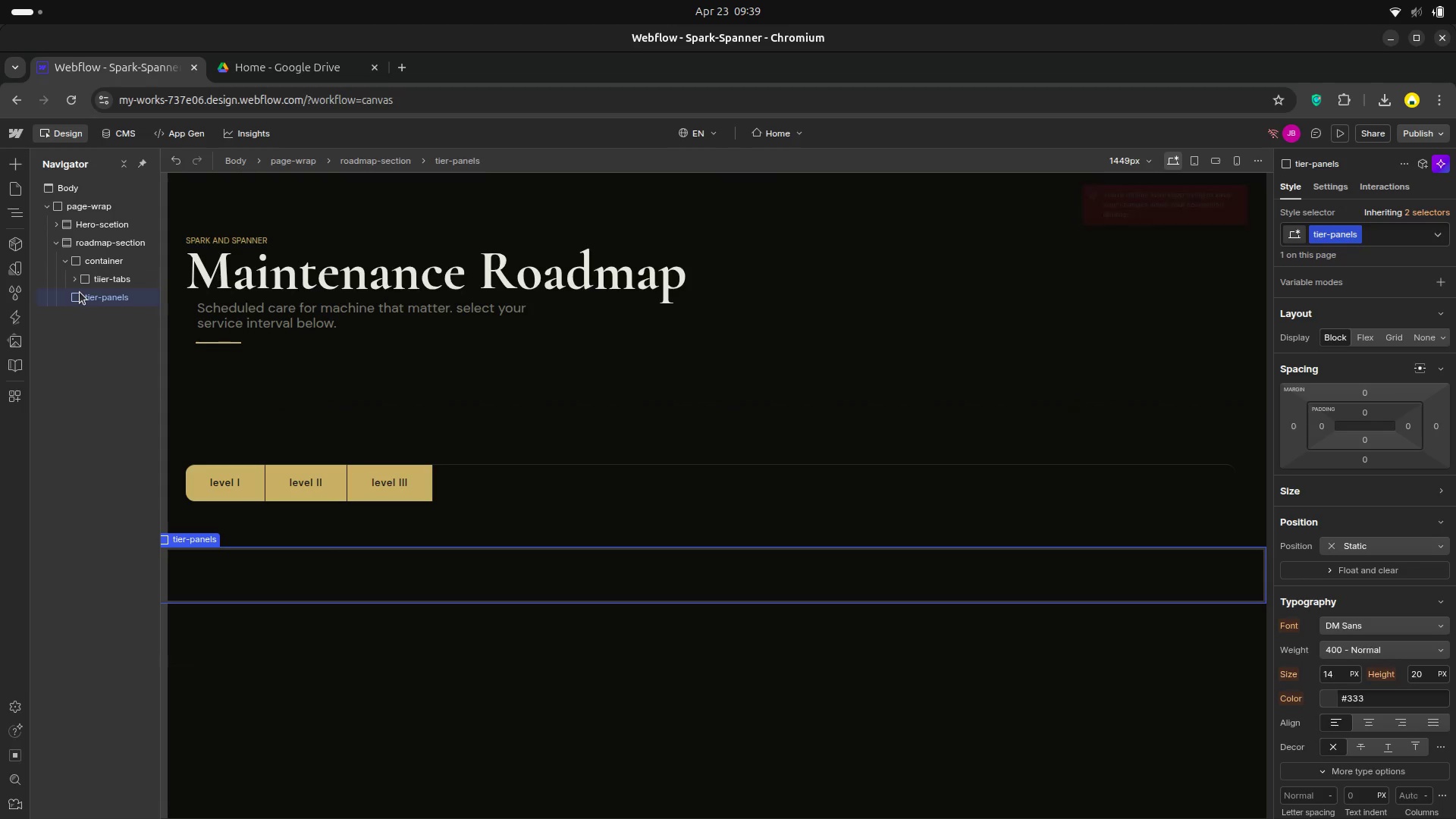 
wait(6.29)
 